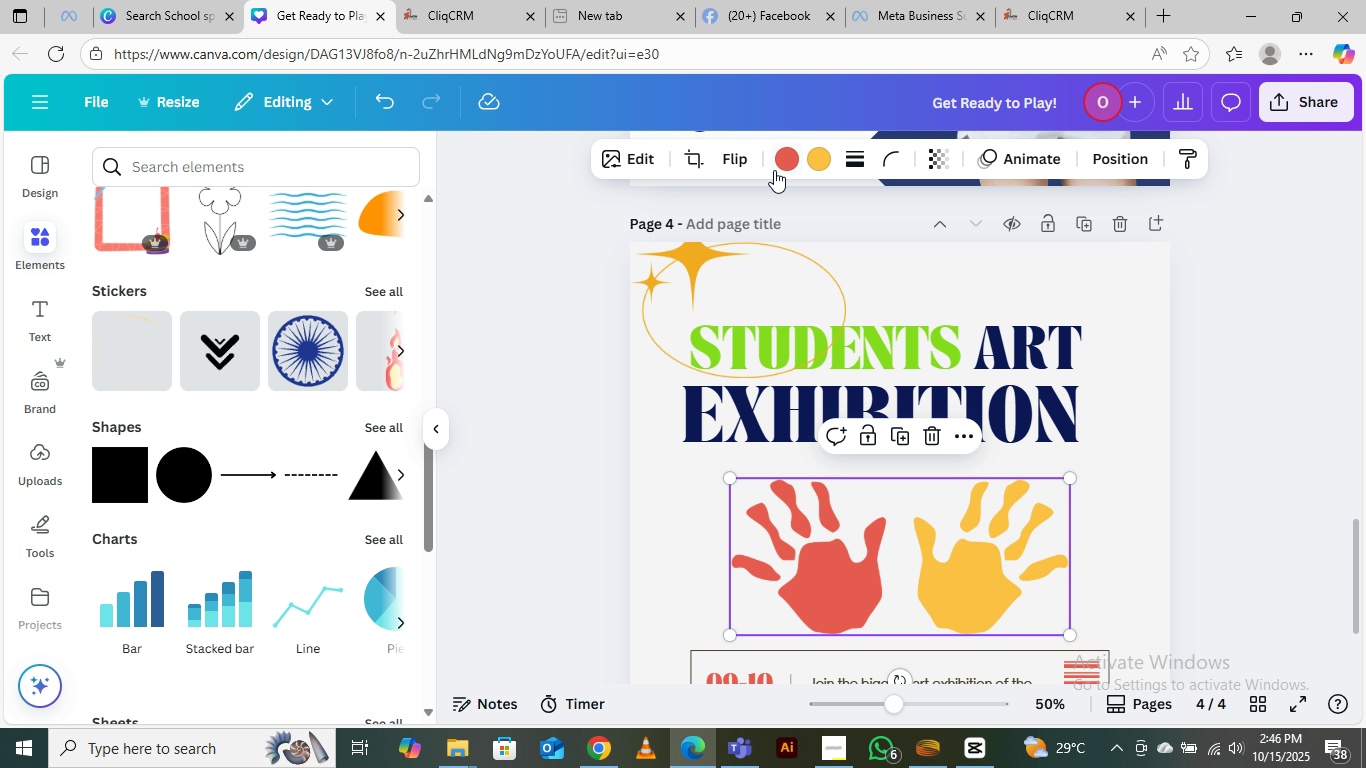 
left_click([780, 163])
 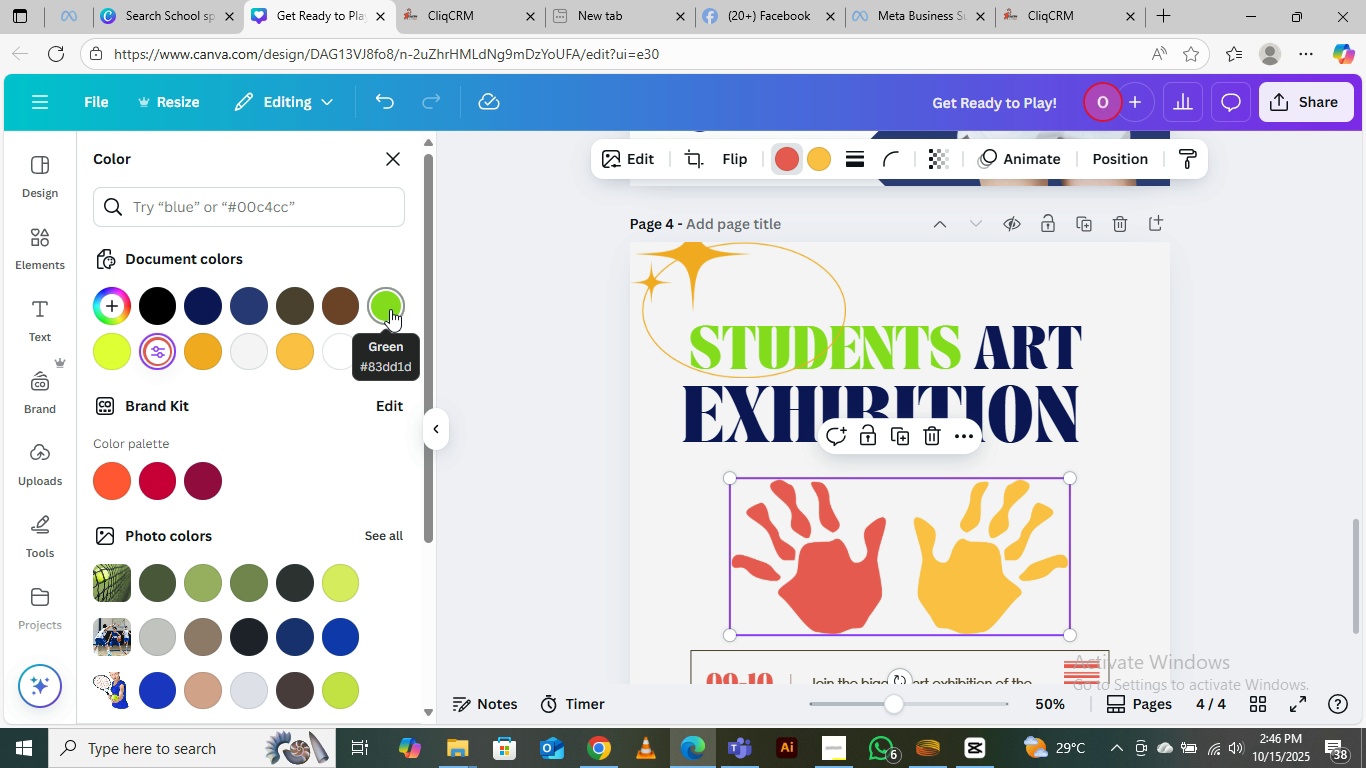 
left_click([390, 309])
 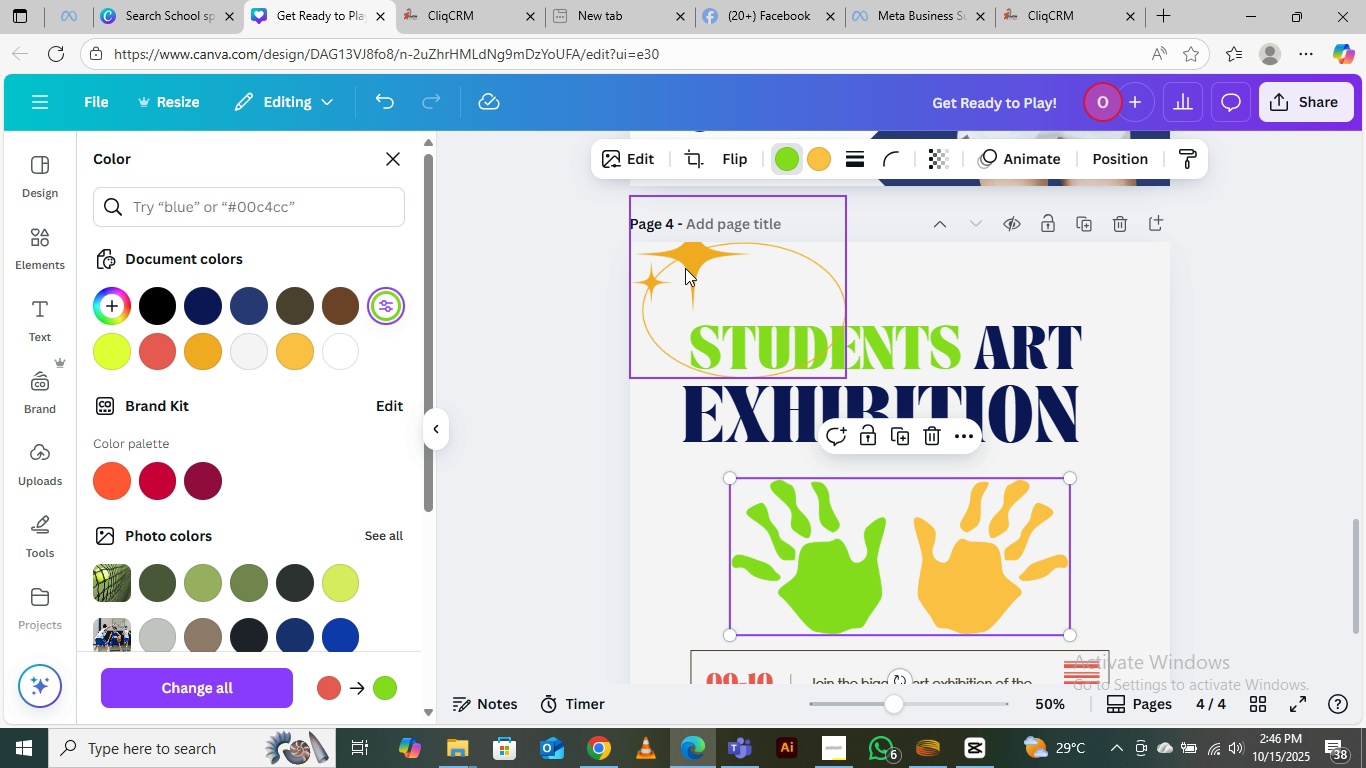 
left_click([818, 164])
 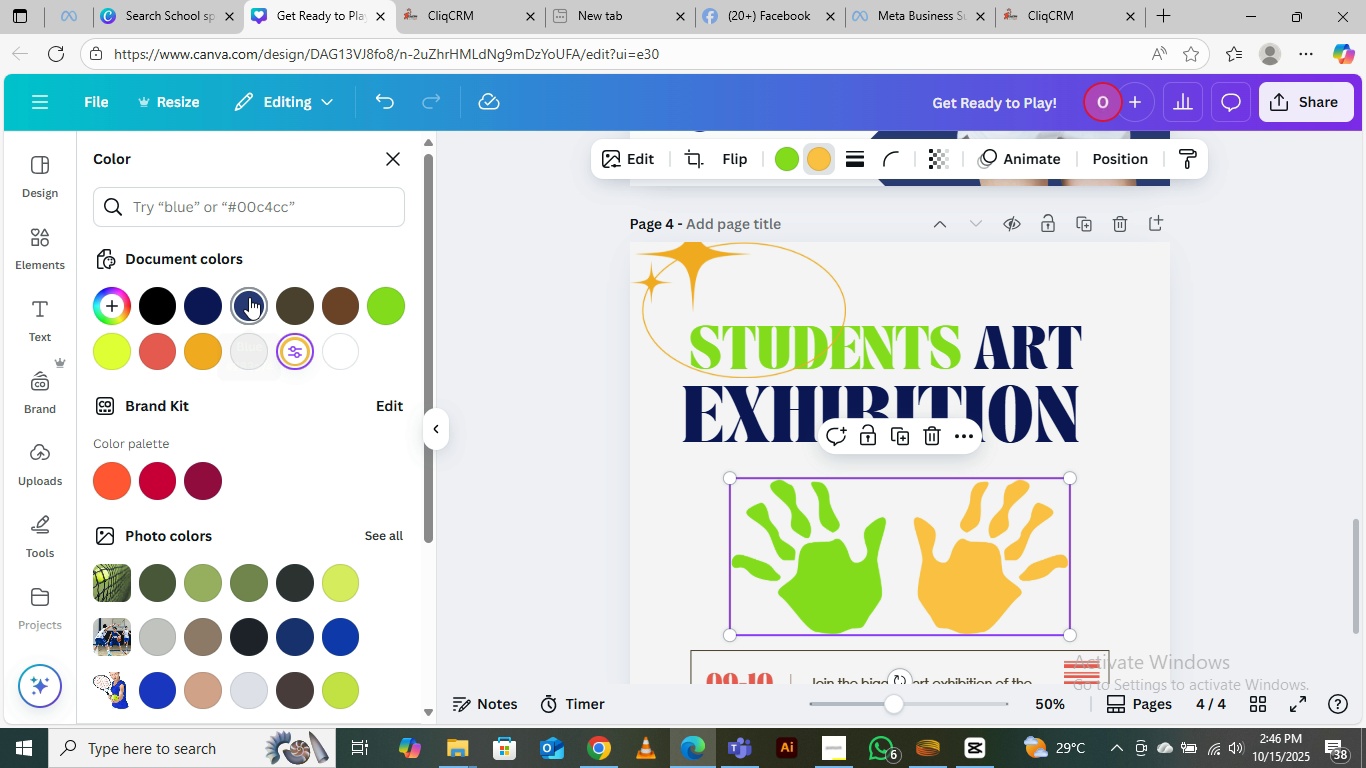 
left_click([251, 300])
 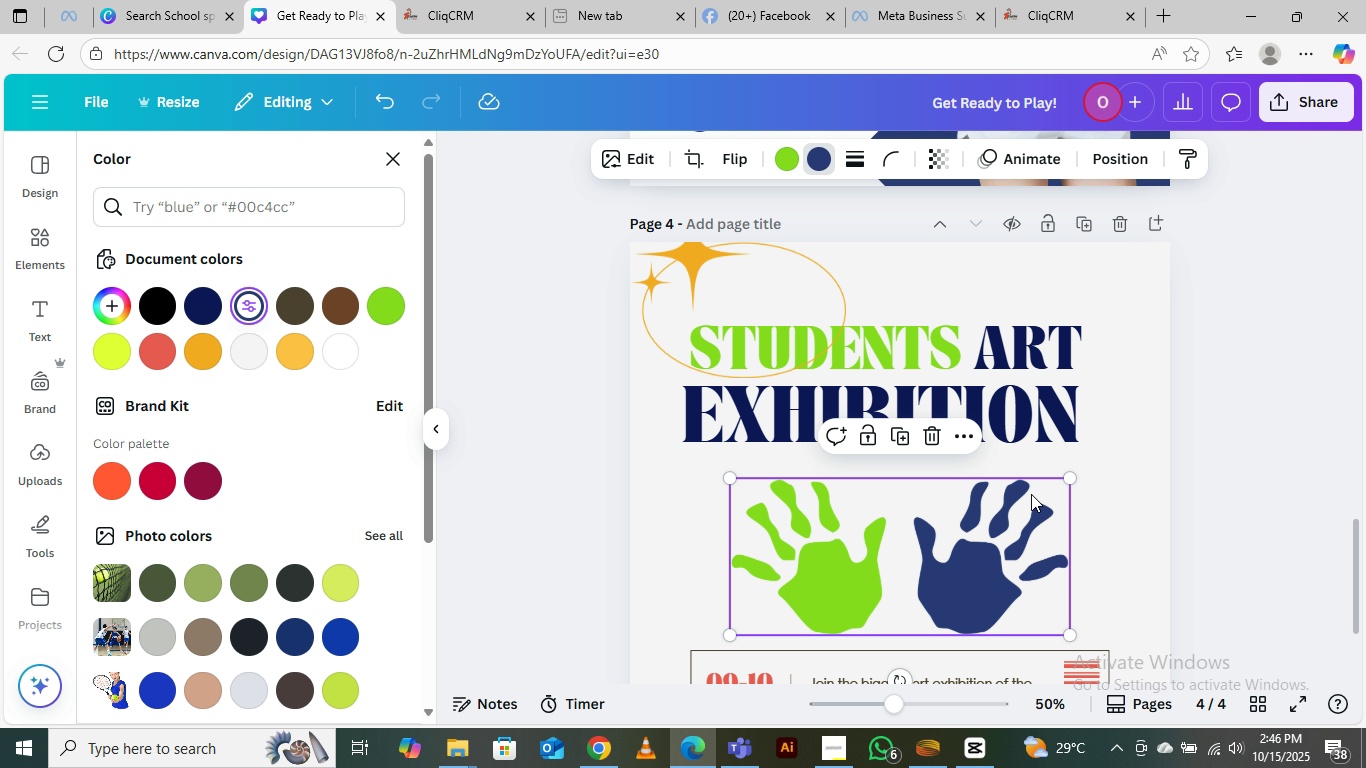 
left_click([1254, 466])
 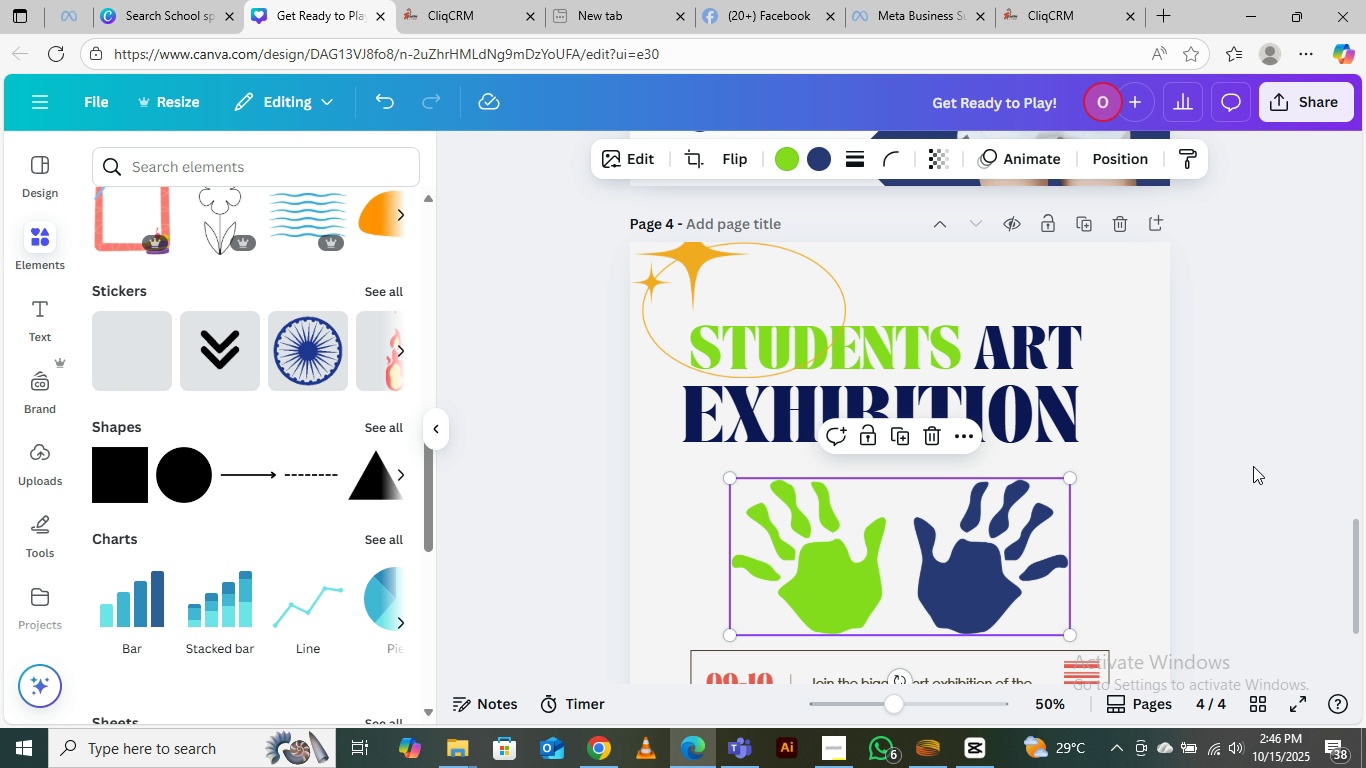 
left_click([1253, 466])
 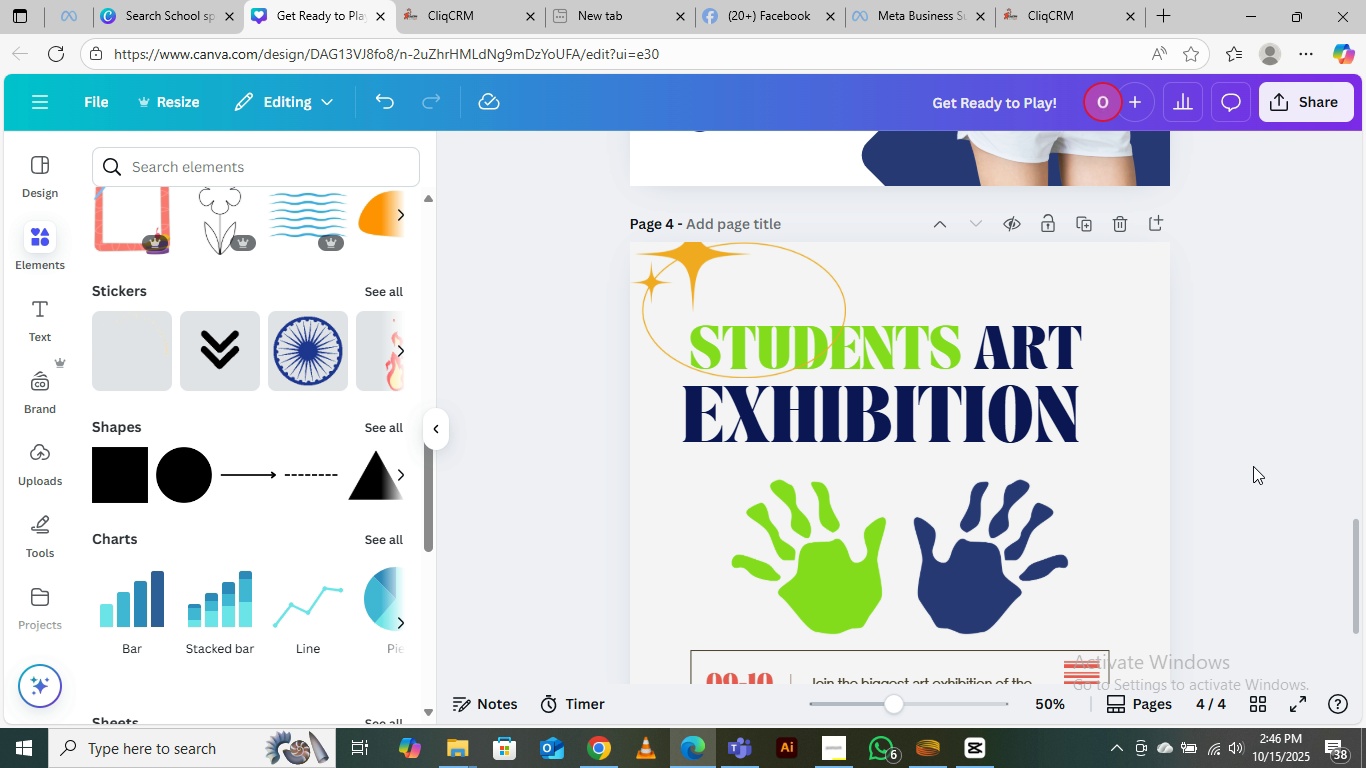 
wait(10.2)
 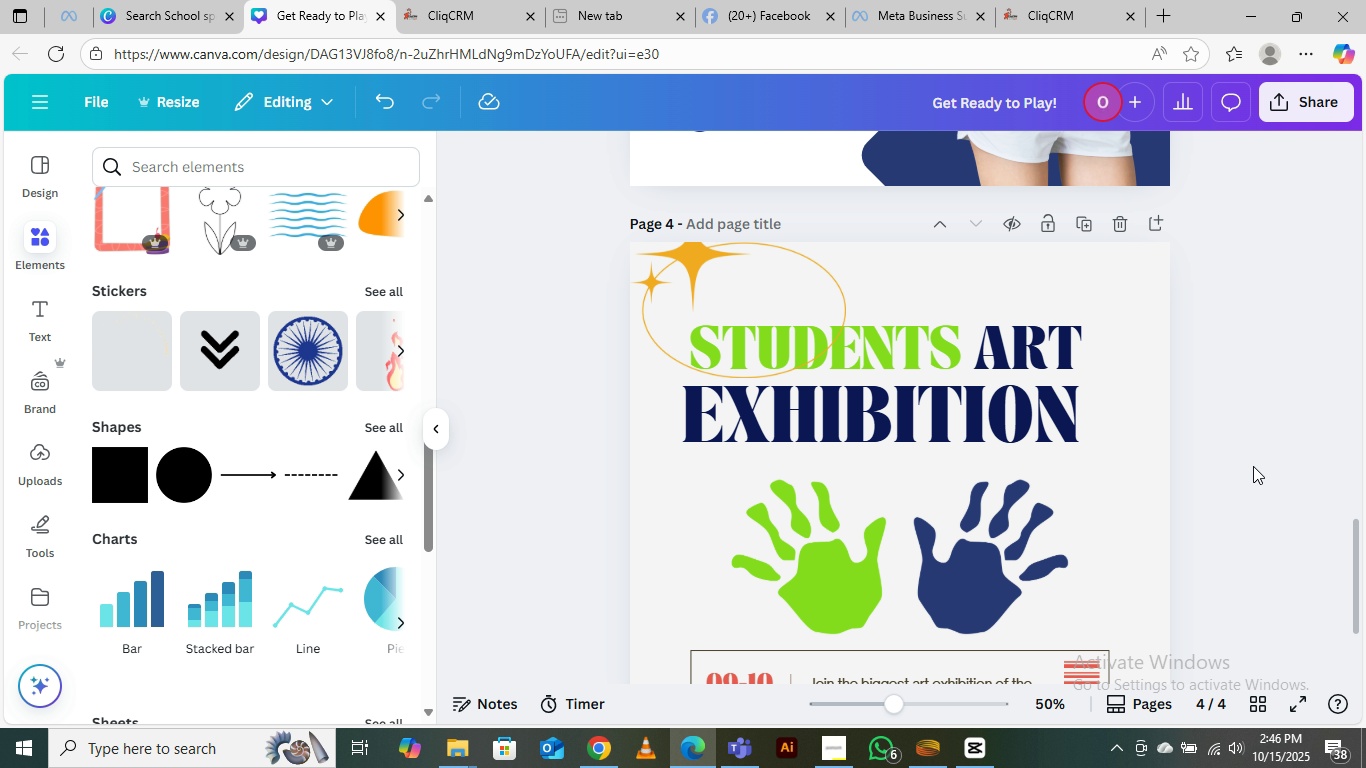 
scroll: coordinate [984, 457], scroll_direction: down, amount: 4.0
 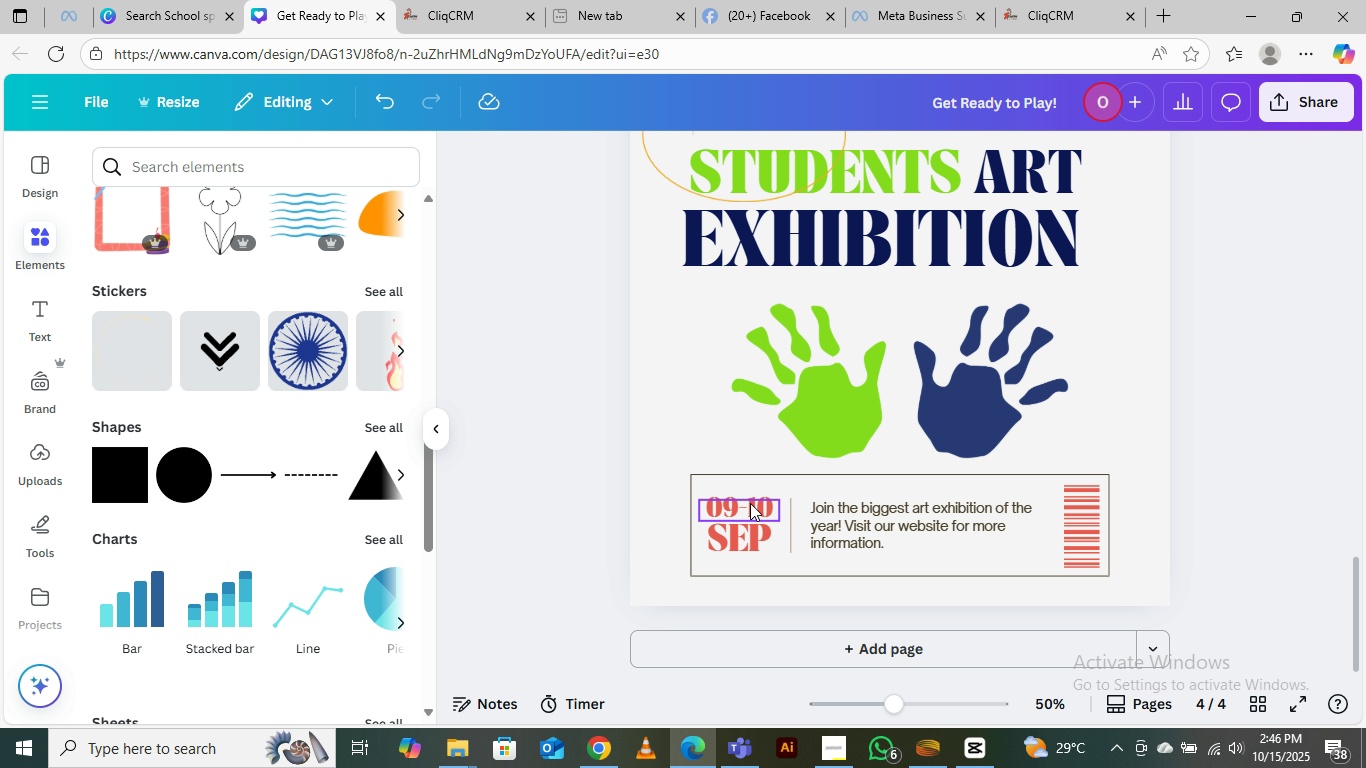 
left_click([750, 503])
 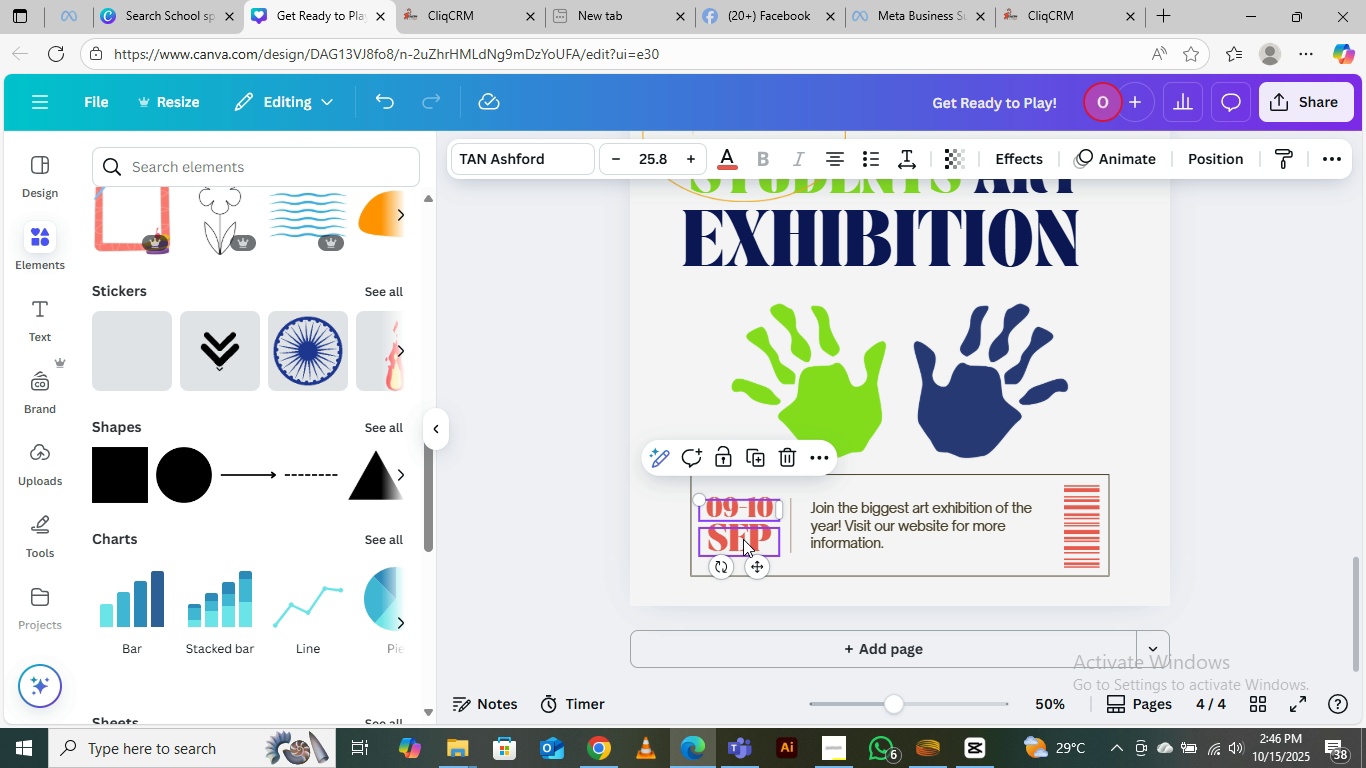 
hold_key(key=ShiftLeft, duration=0.59)
left_click([743, 539])
 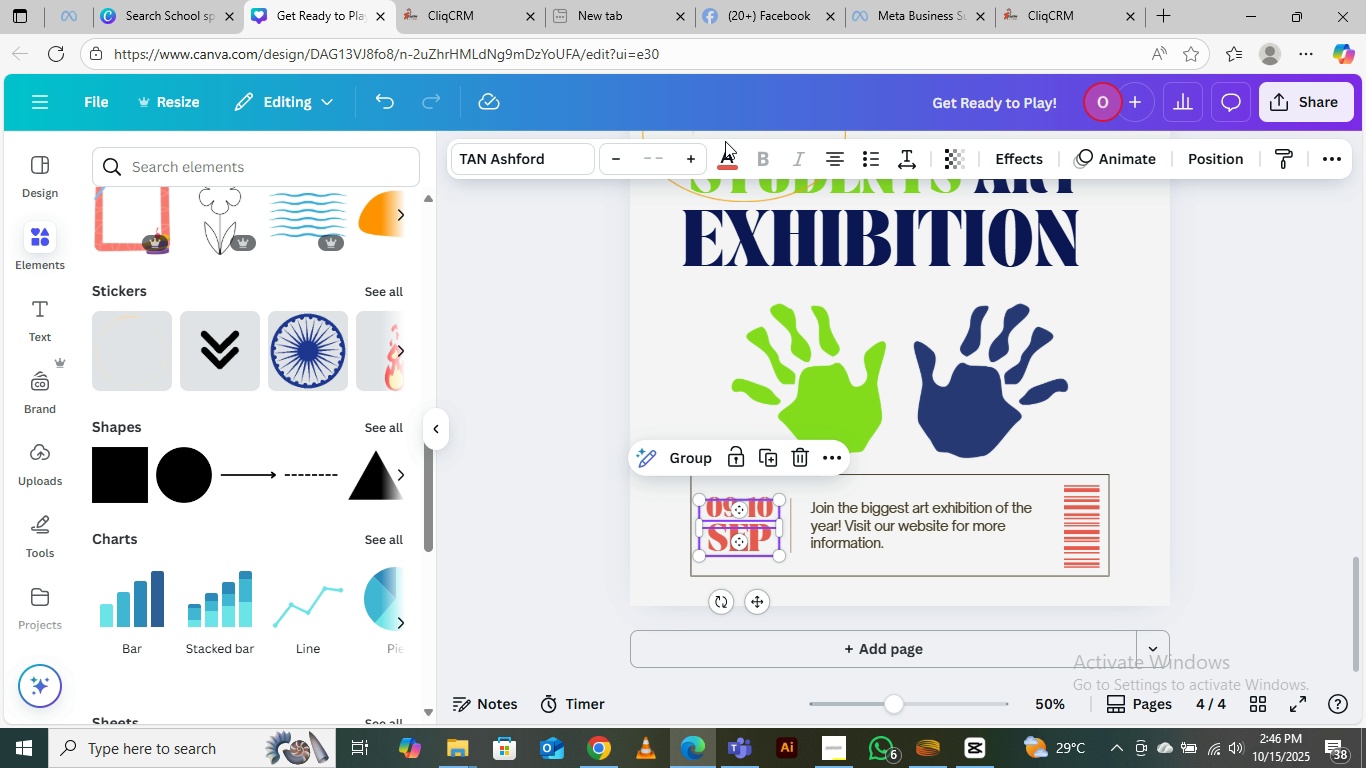 
left_click([725, 143])
 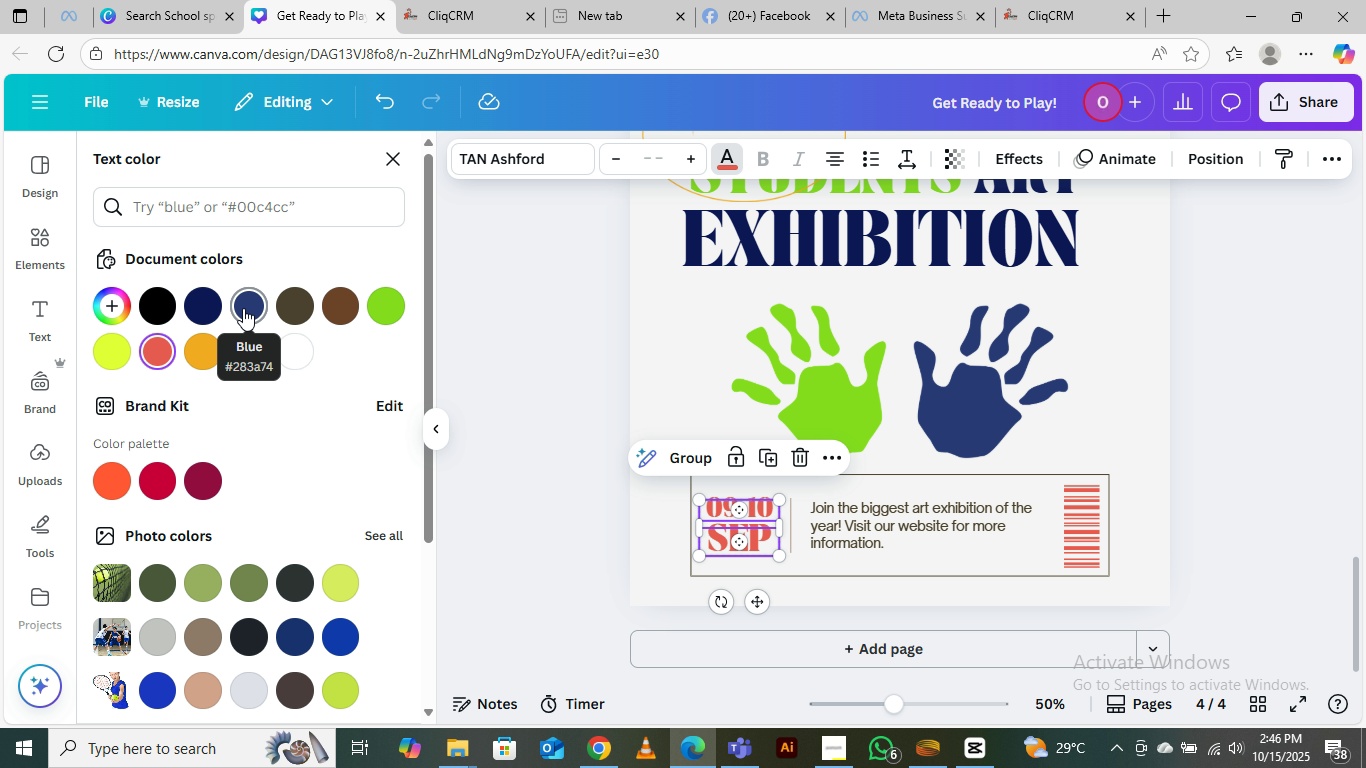 
left_click([243, 308])
 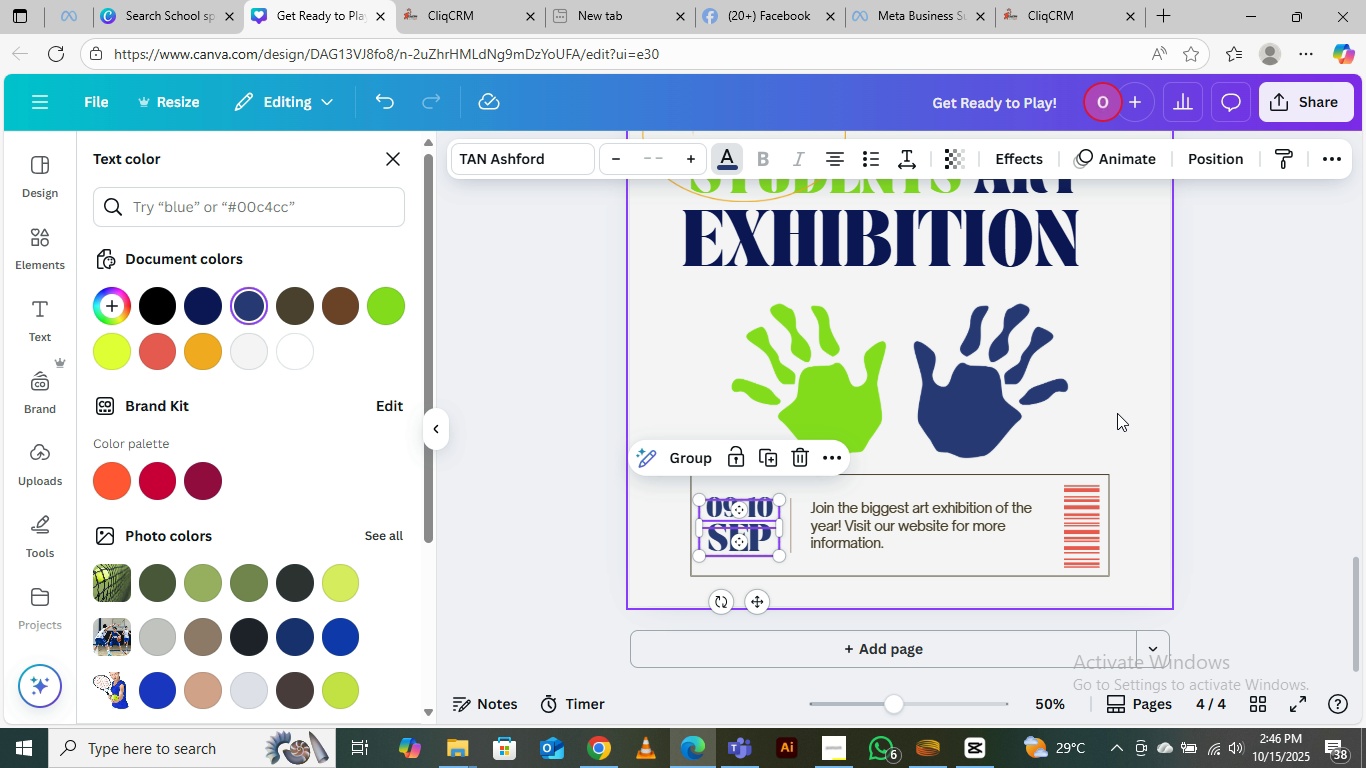 
left_click([1228, 357])
 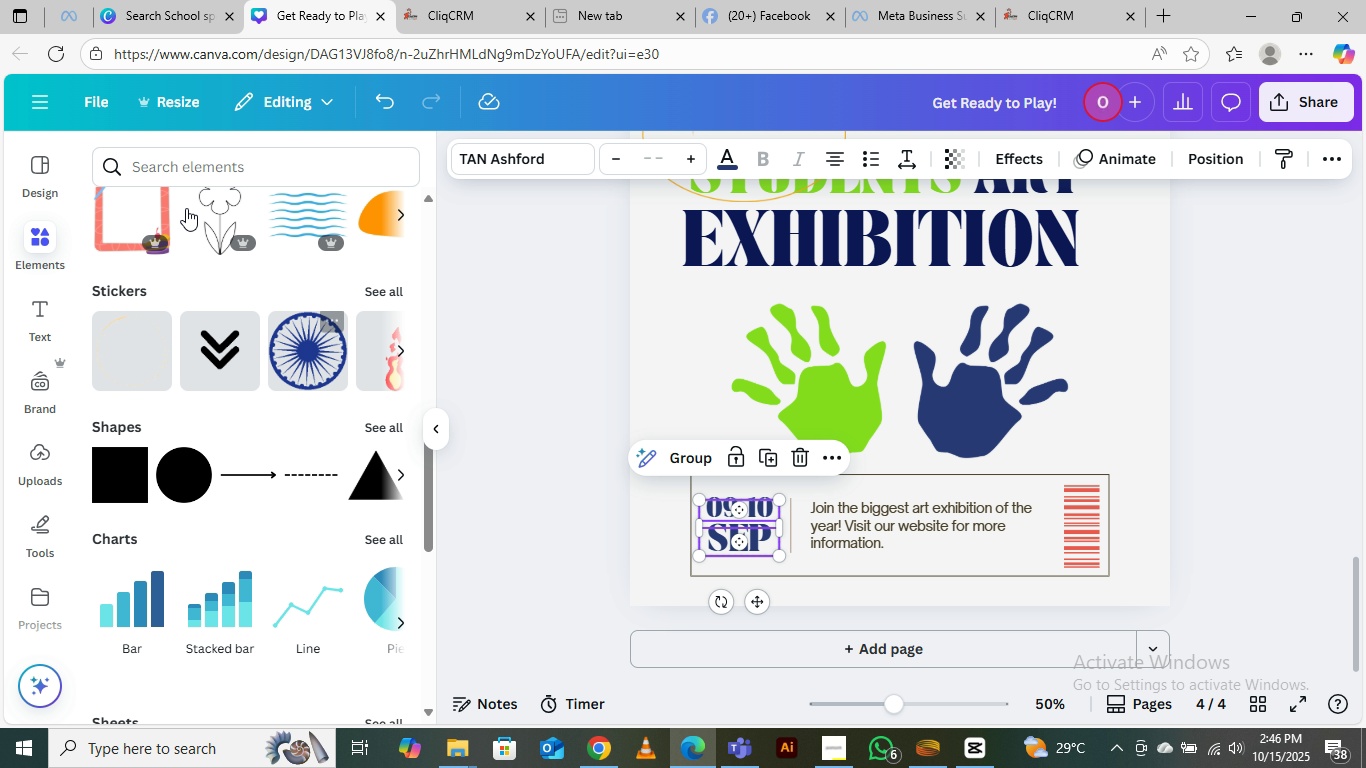 
left_click([165, 159])
 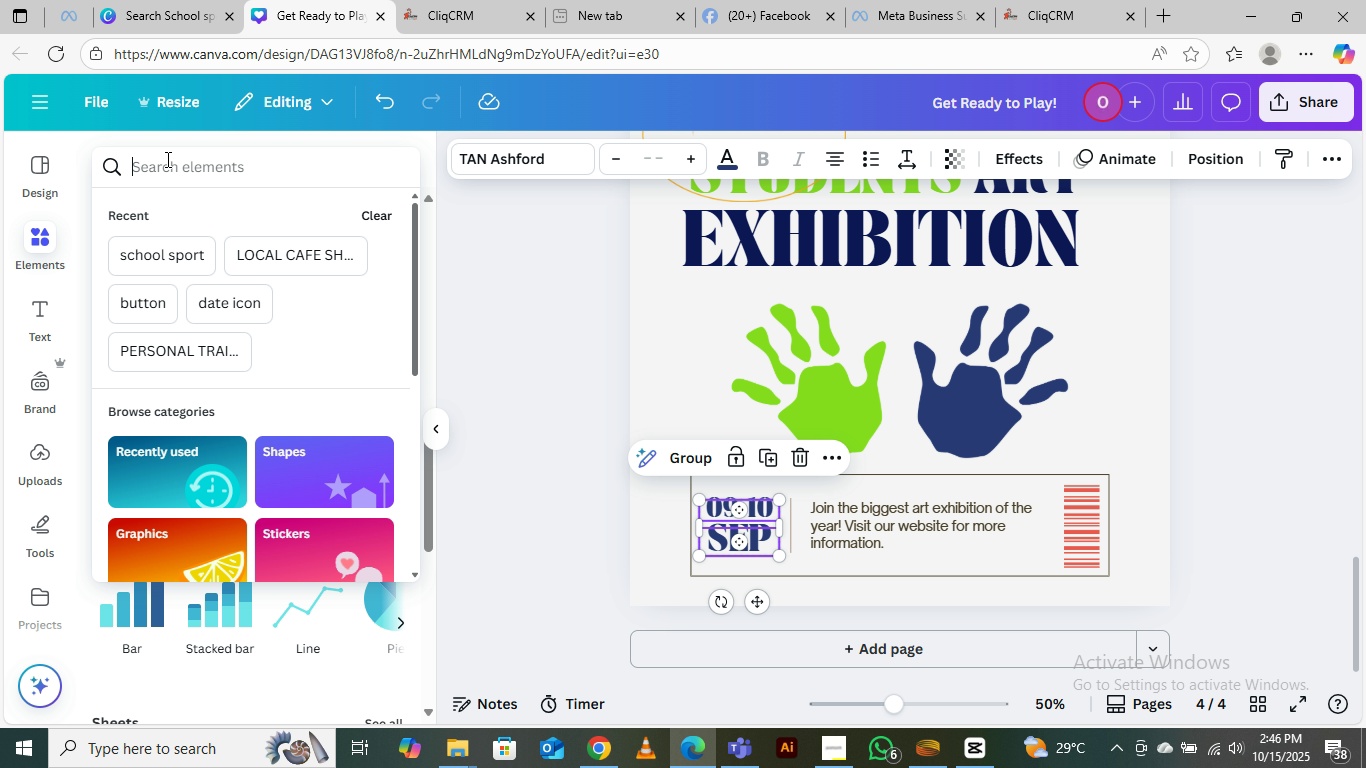 
type(ART)
 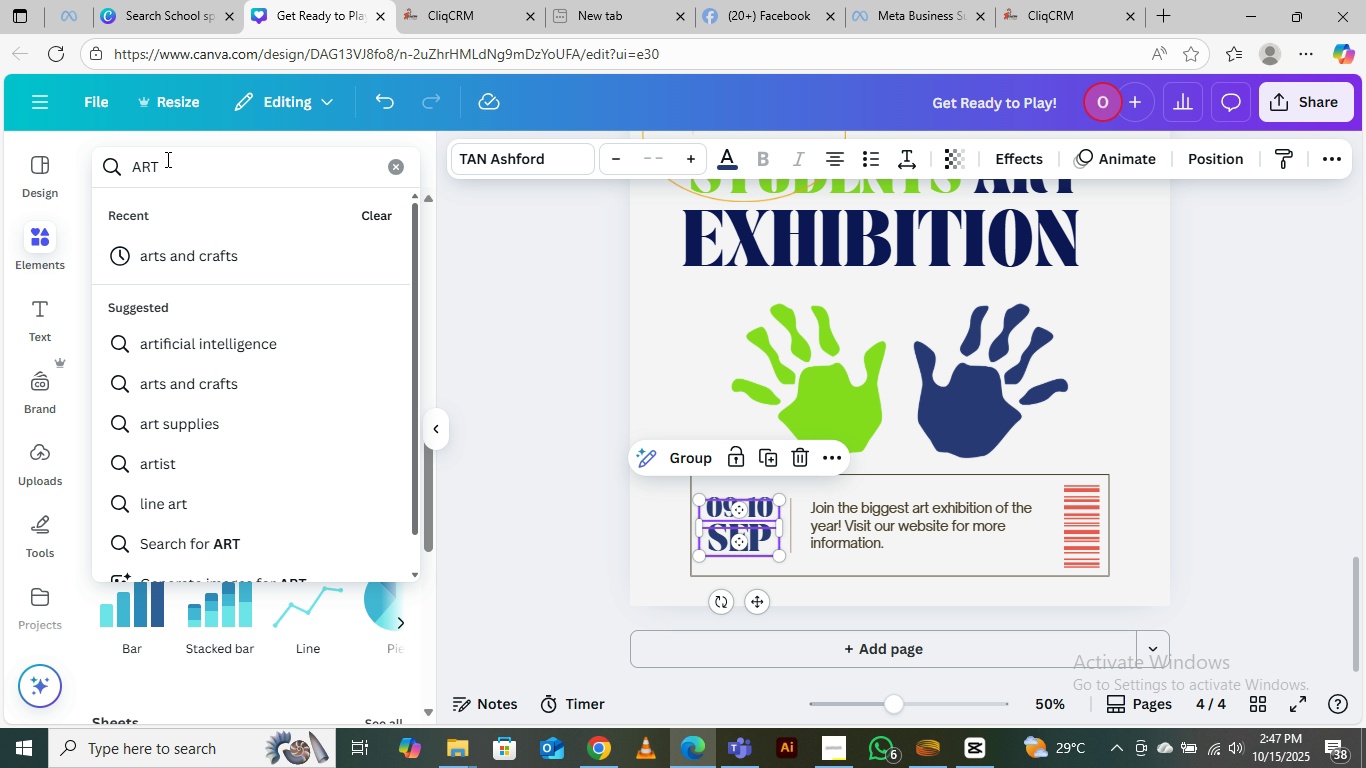 
key(Enter)
 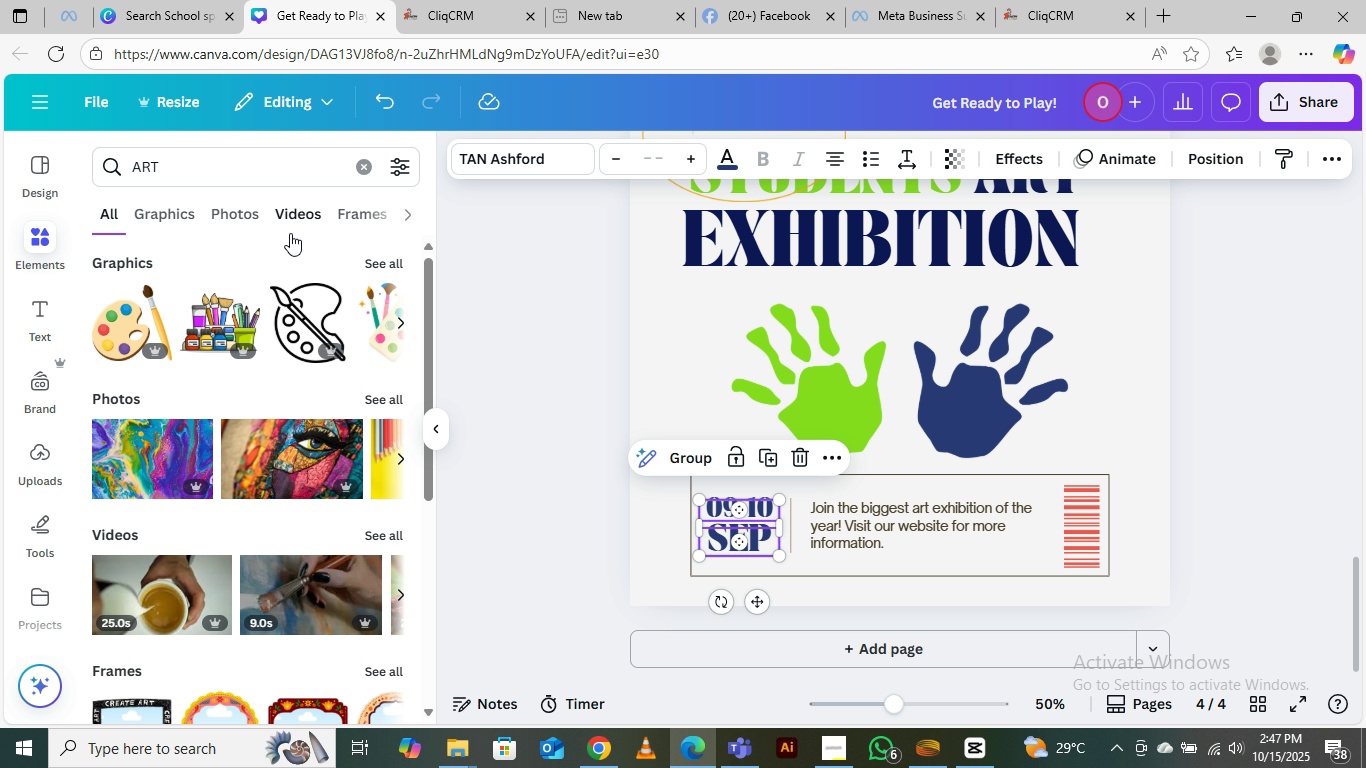 
wait(6.0)
 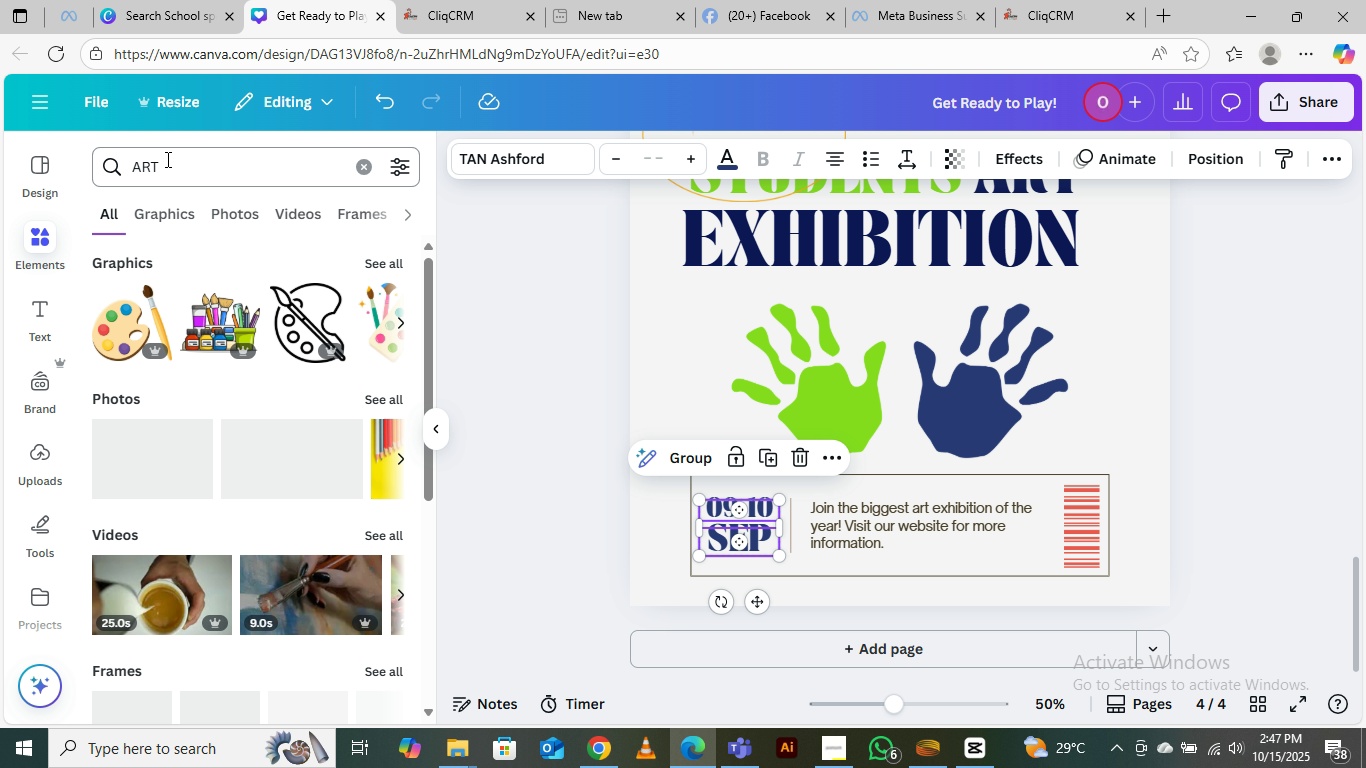 
left_click([385, 401])
 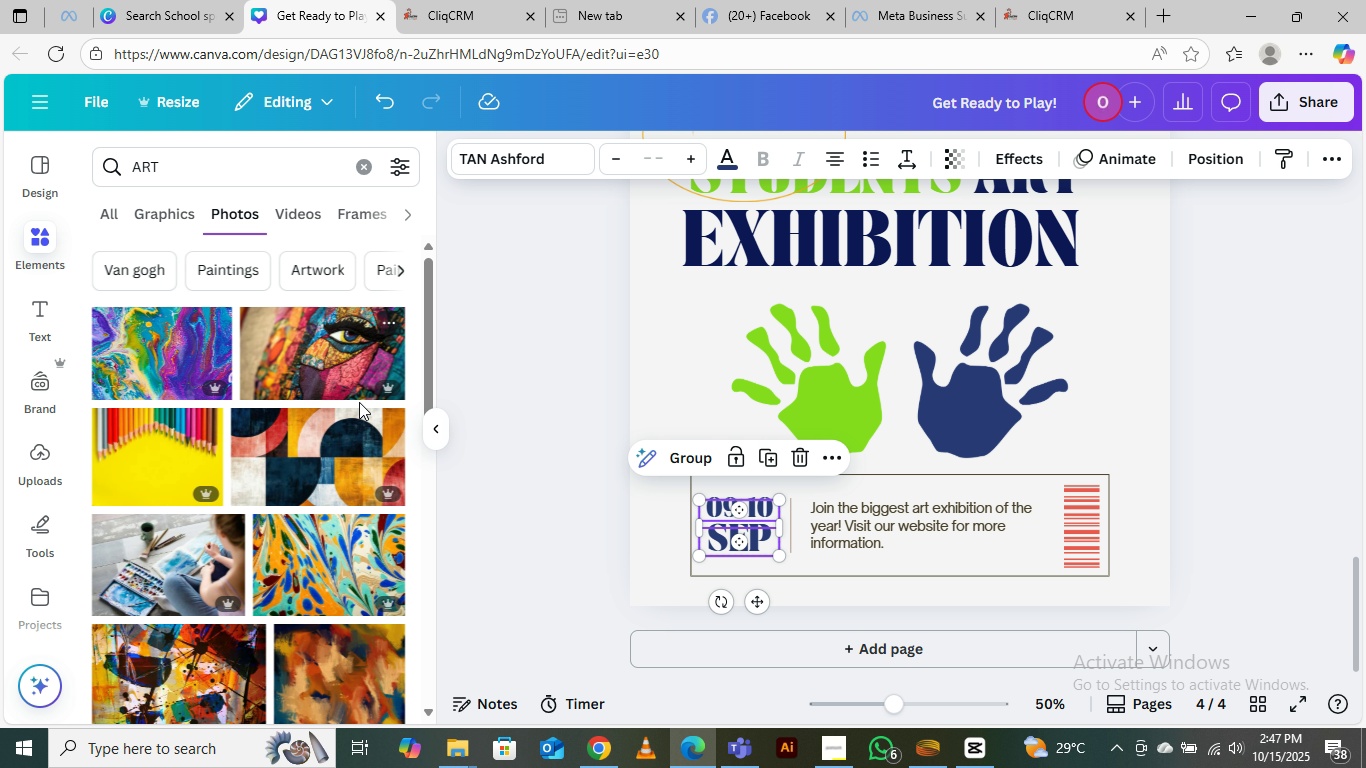 
scroll: coordinate [224, 490], scroll_direction: down, amount: 17.0
 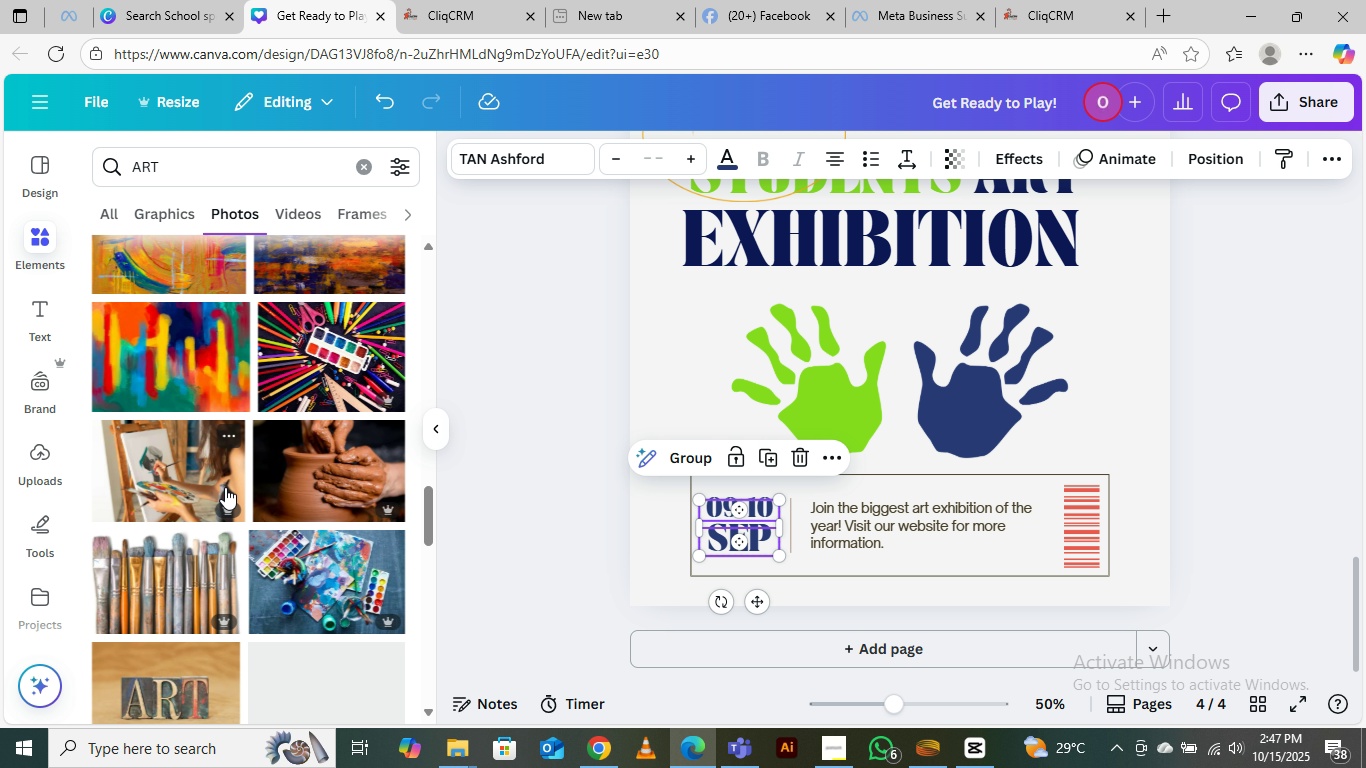 
scroll: coordinate [225, 483], scroll_direction: down, amount: 4.0
 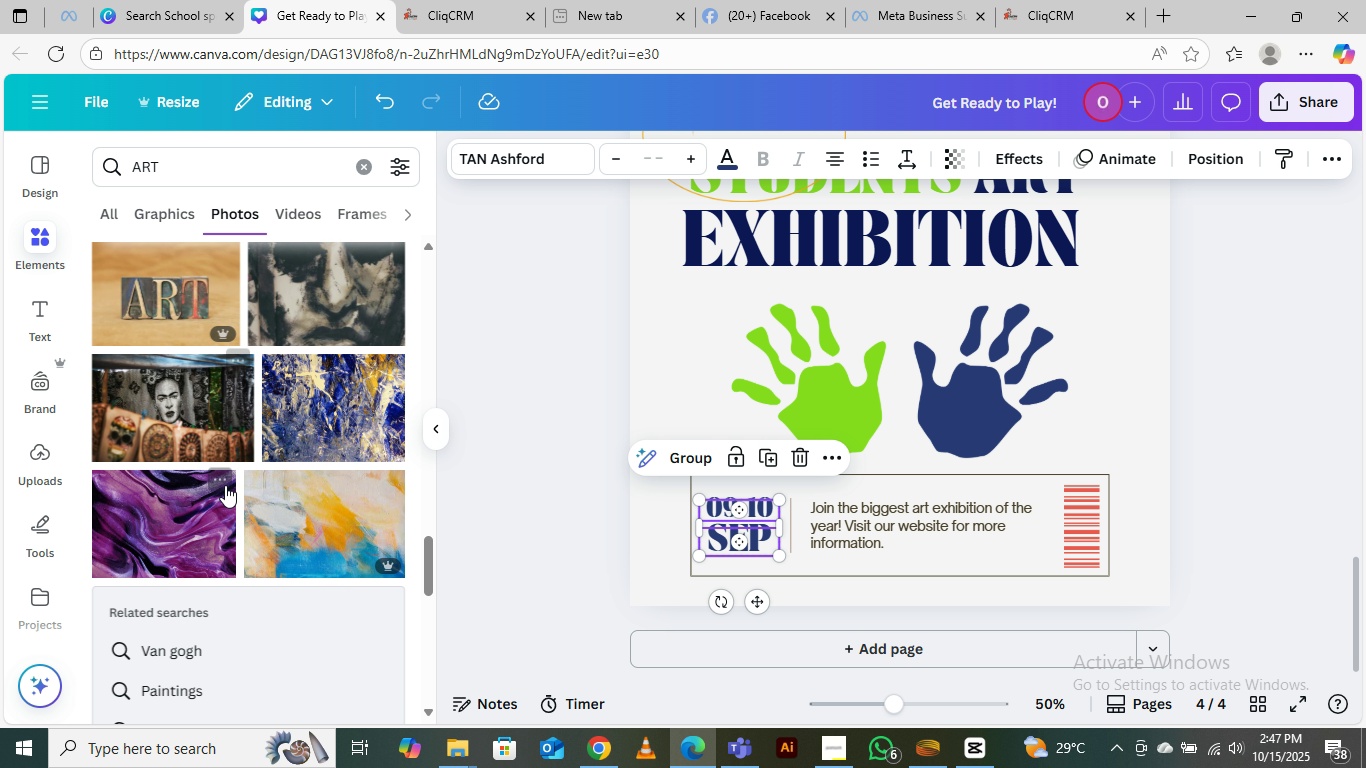 
scroll: coordinate [178, 494], scroll_direction: up, amount: 16.0
 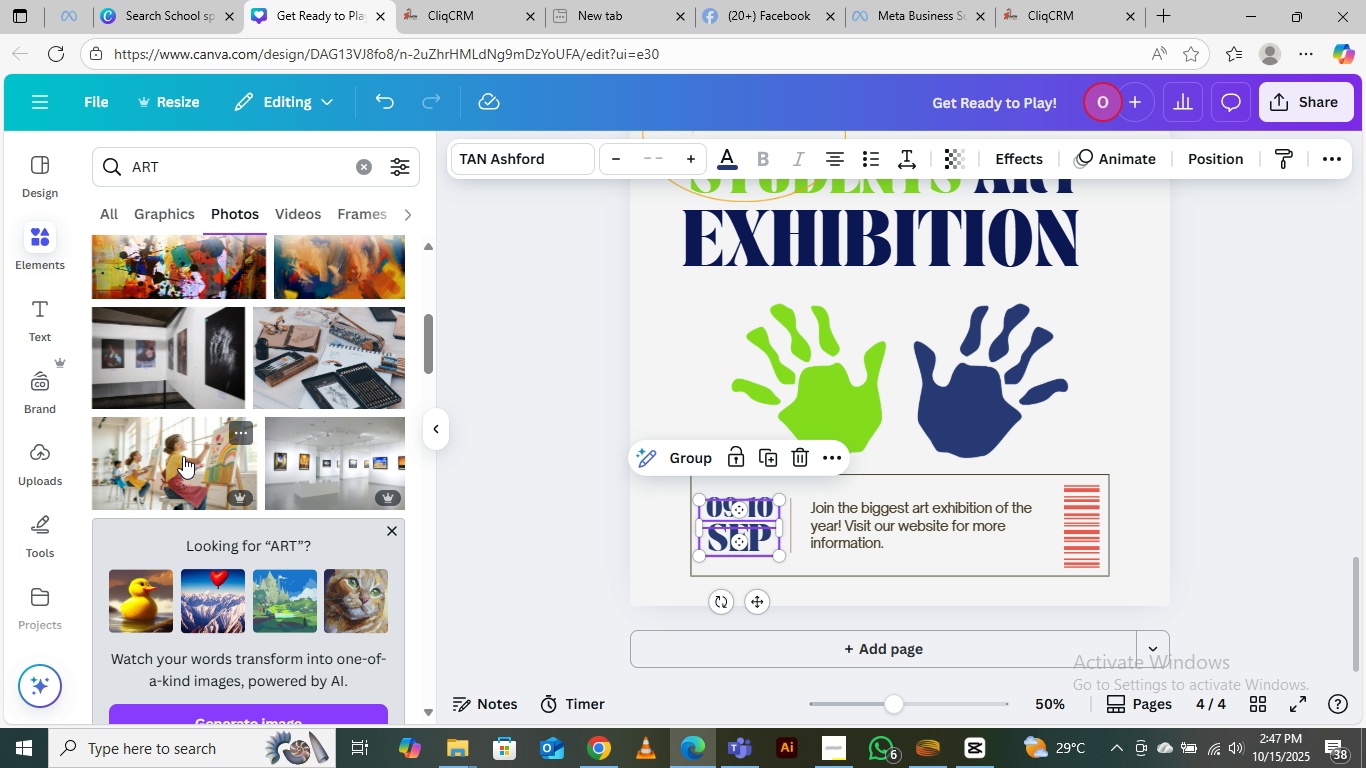 
left_click([183, 454])
 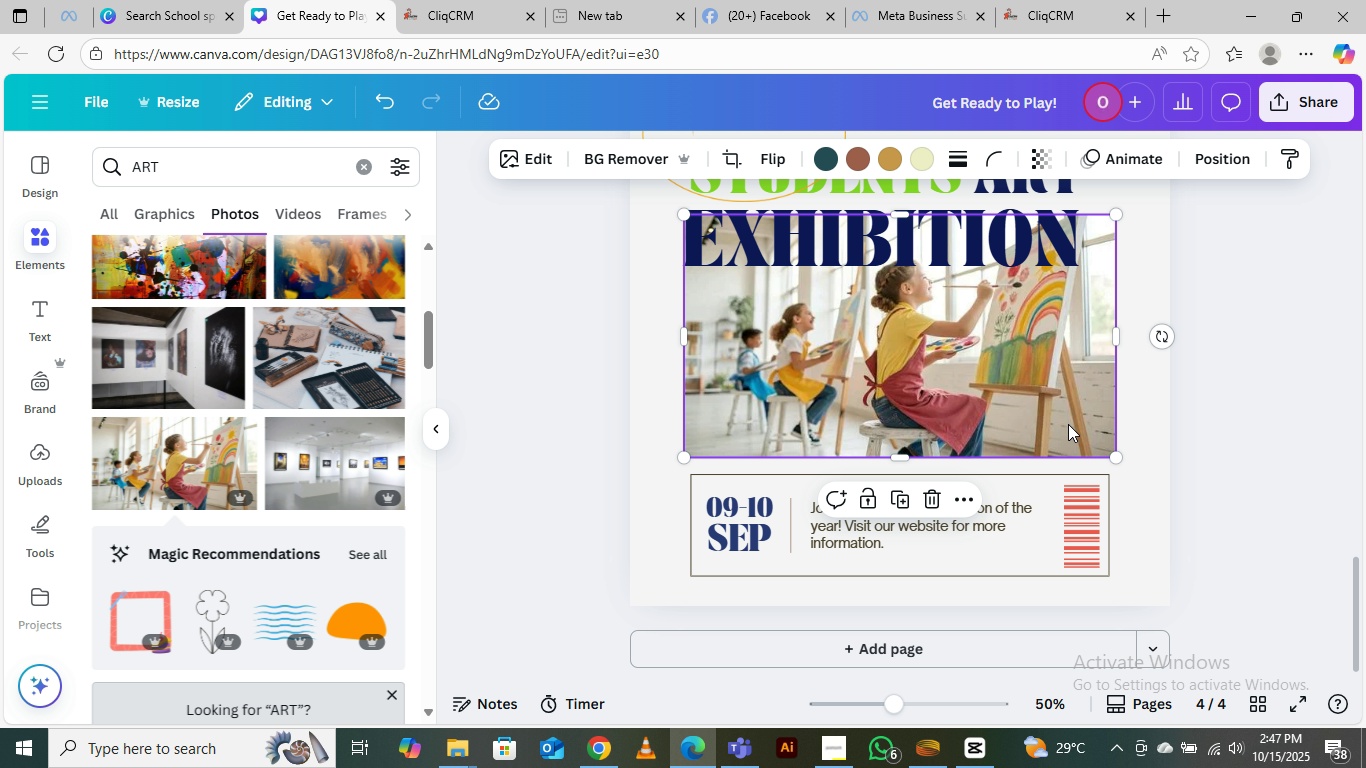 
scroll: coordinate [925, 440], scroll_direction: up, amount: 2.0
 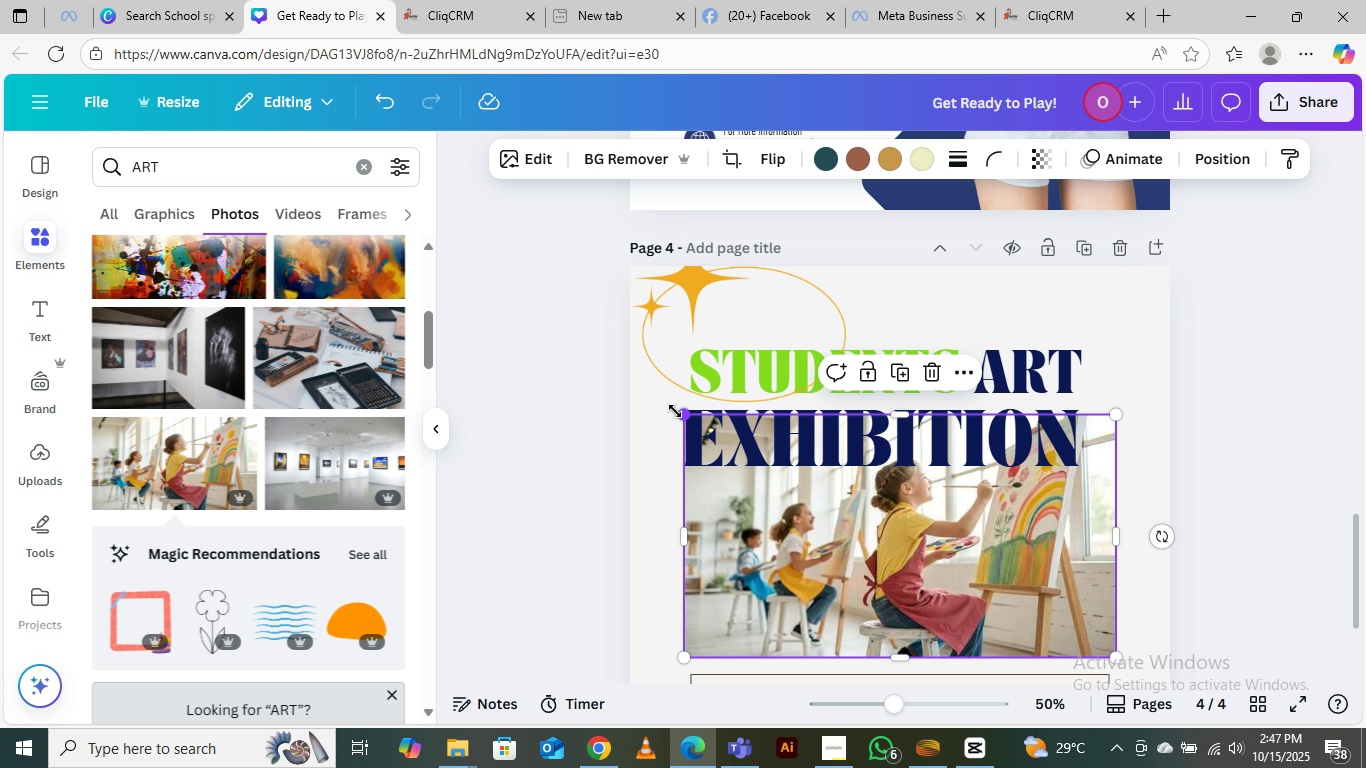 
left_click_drag(start_coordinate=[679, 420], to_coordinate=[594, 338])
 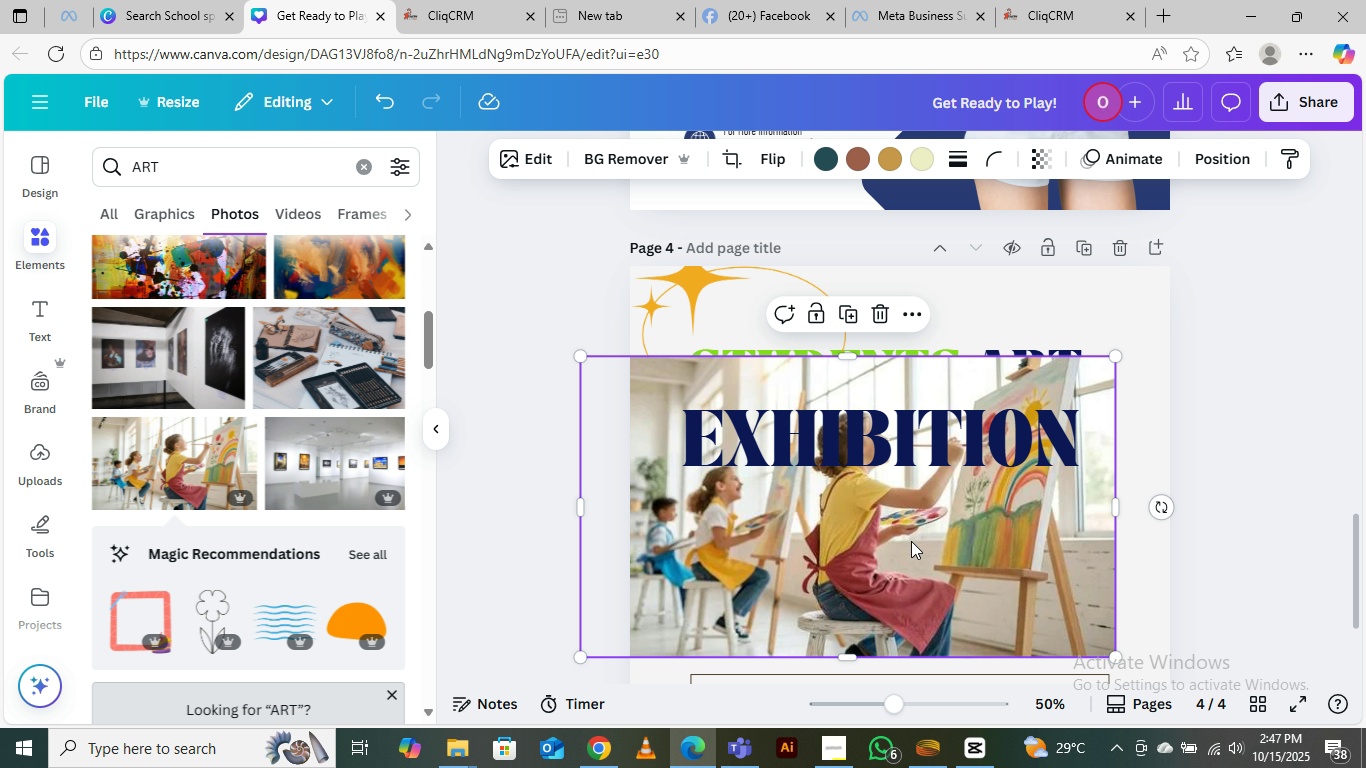 
left_click_drag(start_coordinate=[915, 543], to_coordinate=[923, 401])
 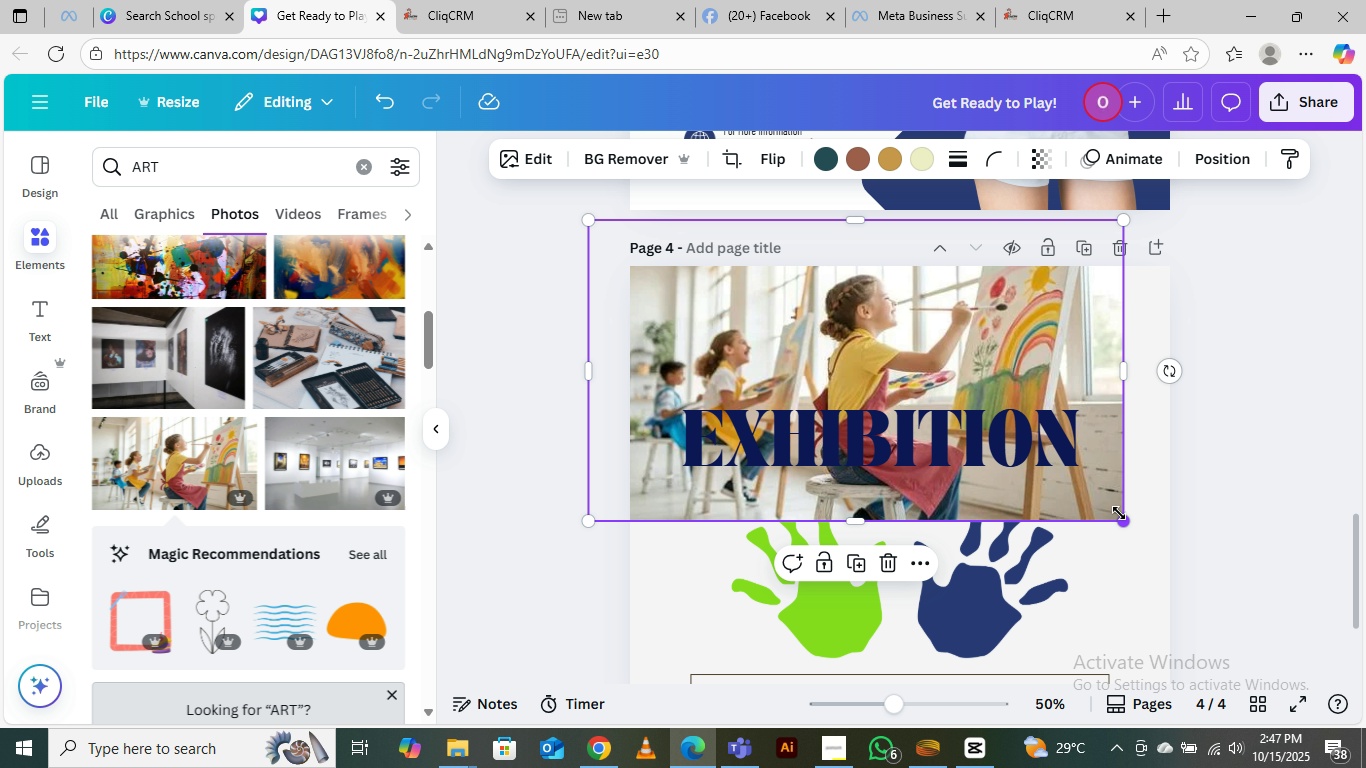 
left_click_drag(start_coordinate=[1119, 522], to_coordinate=[1163, 551])
 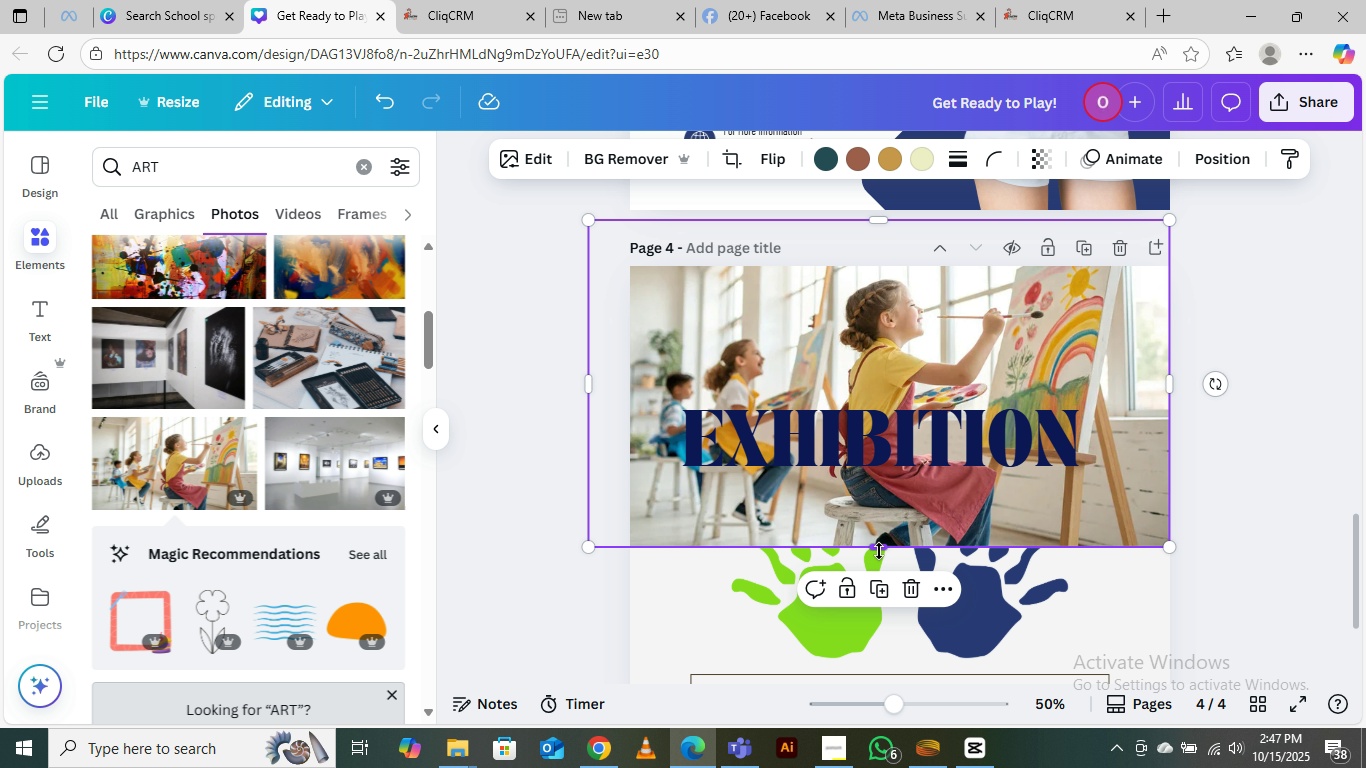 
left_click_drag(start_coordinate=[878, 551], to_coordinate=[896, 633])
 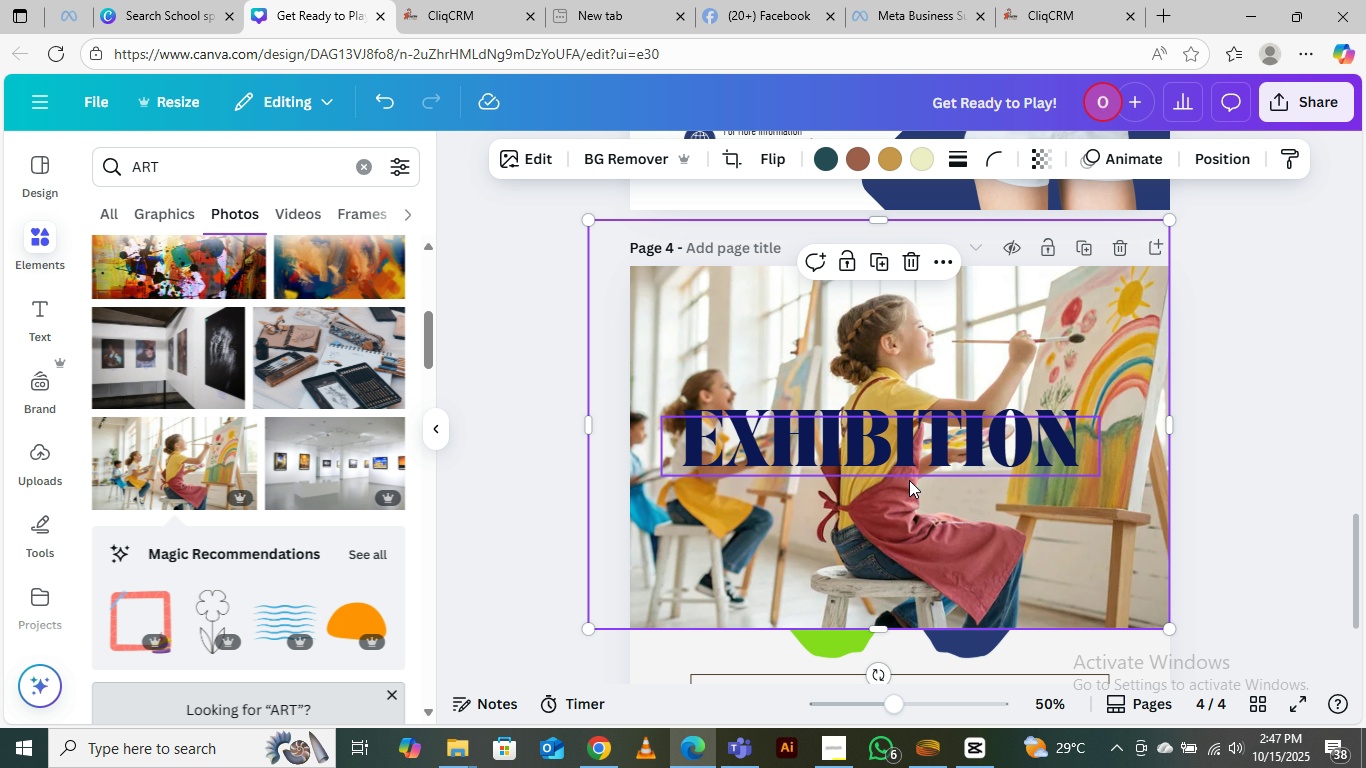 
scroll: coordinate [909, 479], scroll_direction: down, amount: 4.0
 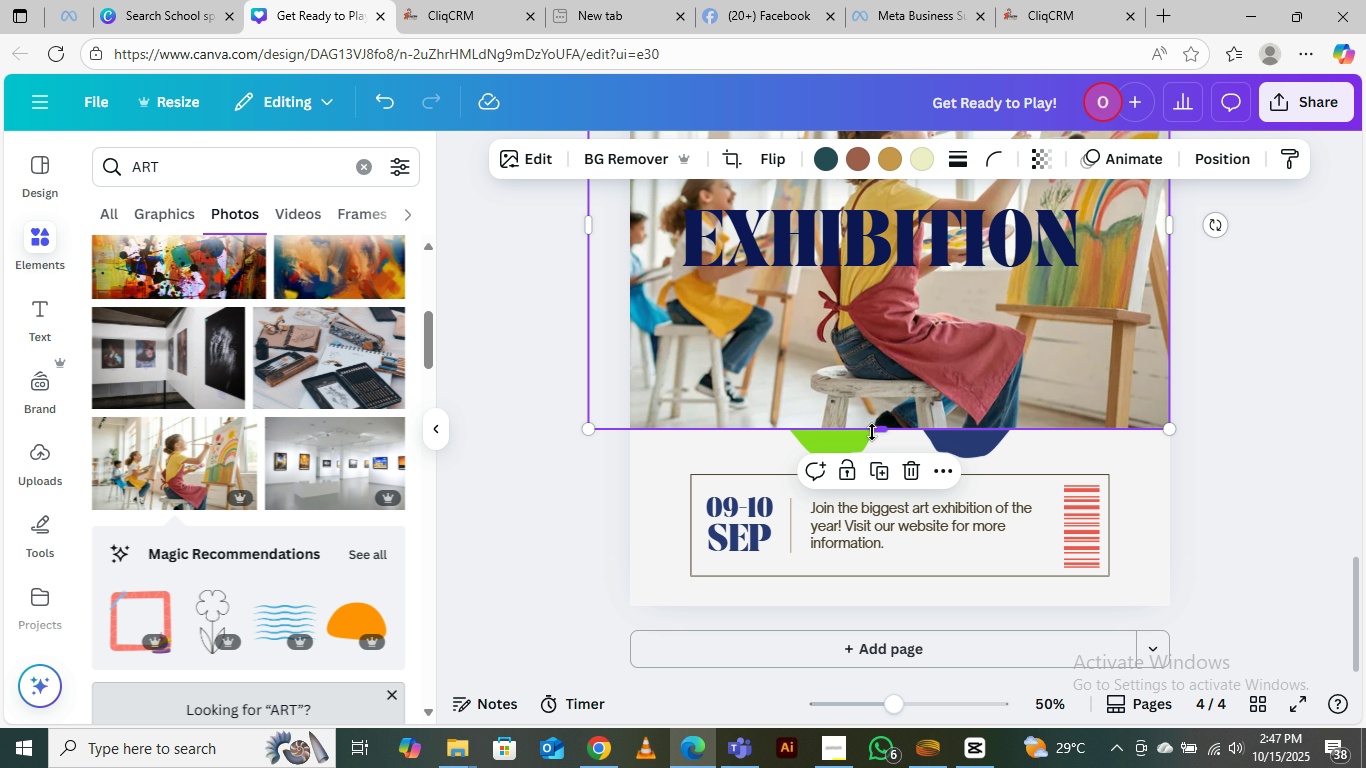 
left_click_drag(start_coordinate=[872, 432], to_coordinate=[880, 619])
 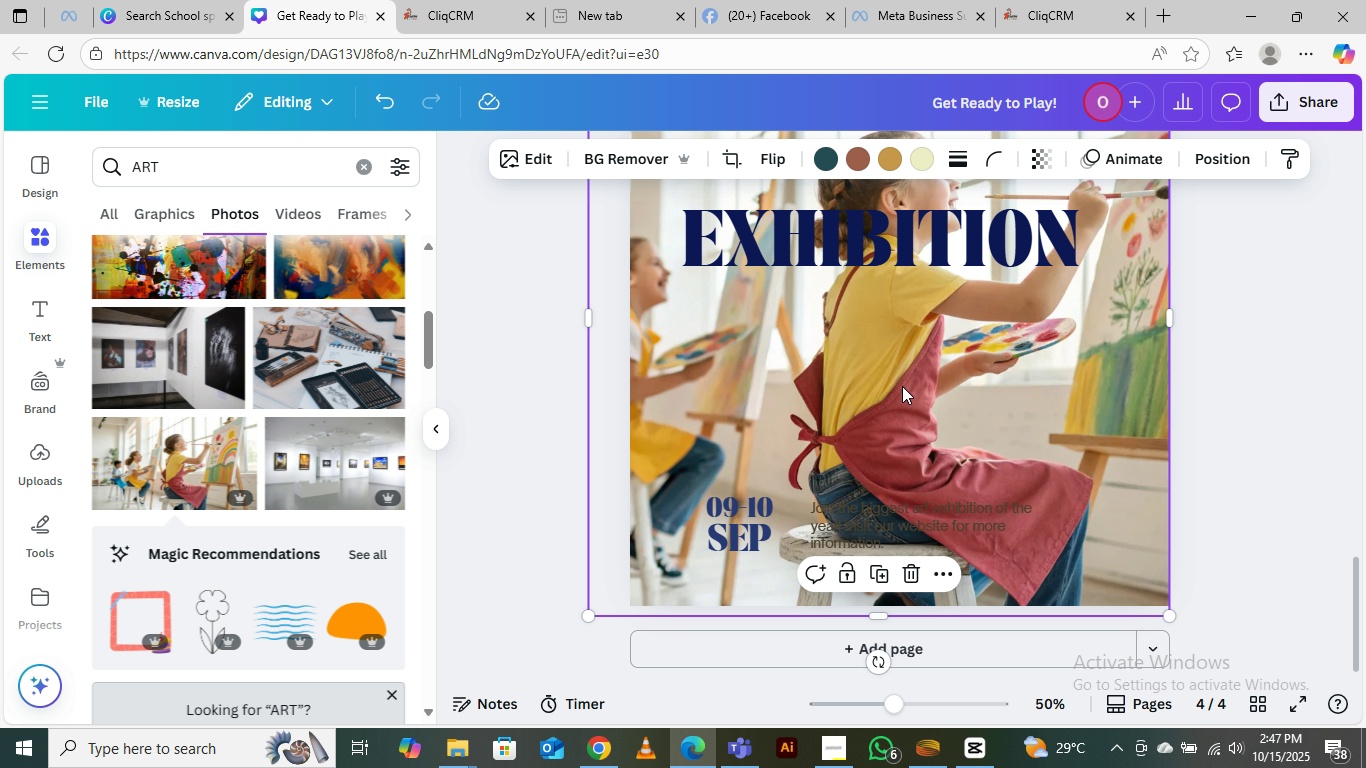 
left_click_drag(start_coordinate=[902, 386], to_coordinate=[945, 385])
 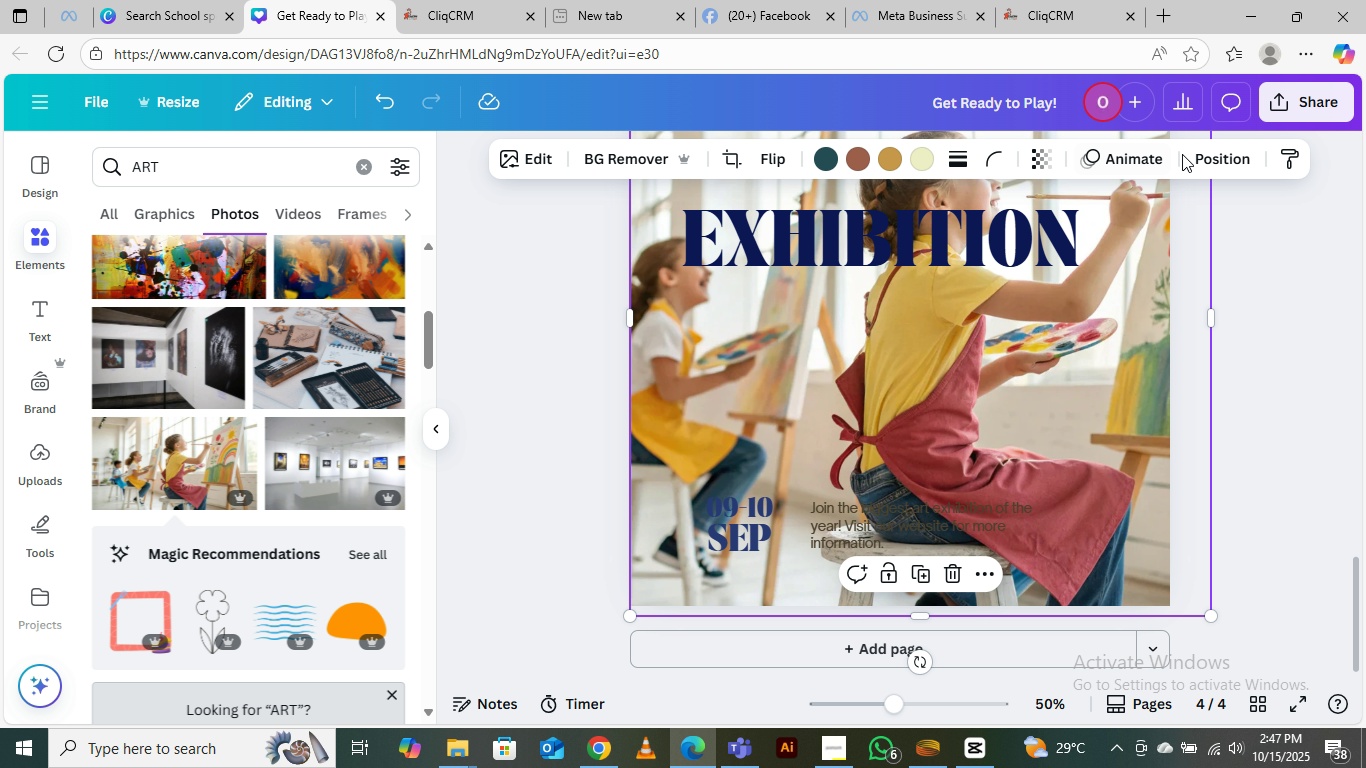 
left_click([1230, 161])
 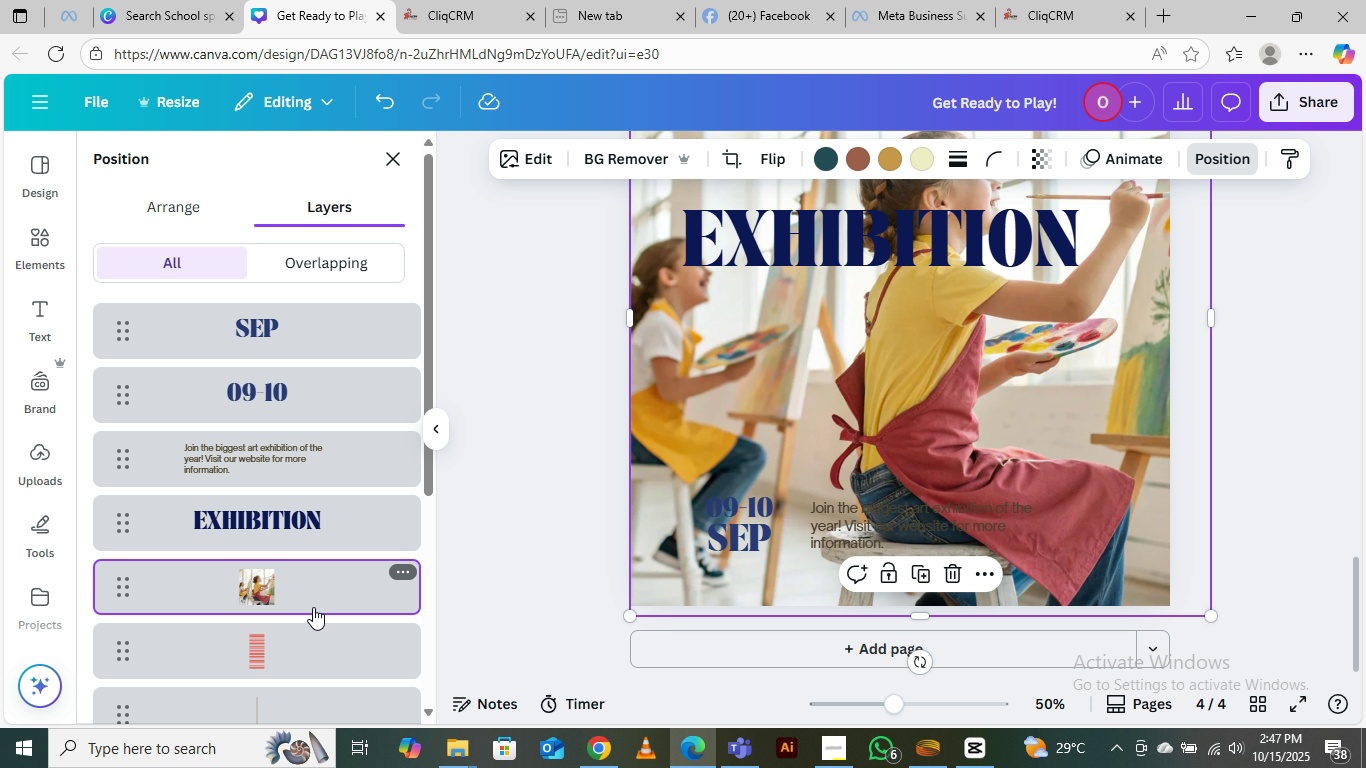 
left_click_drag(start_coordinate=[294, 568], to_coordinate=[284, 644])
 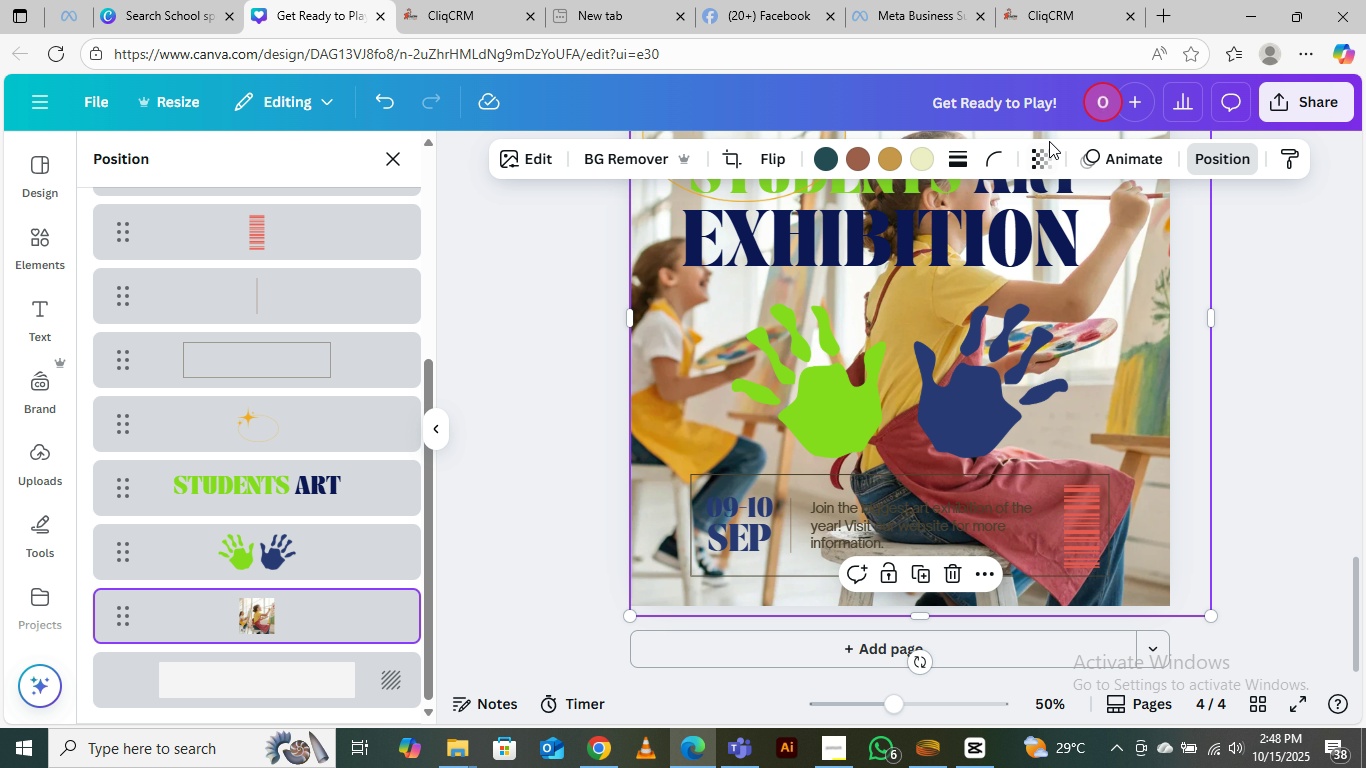 
left_click([1046, 154])
 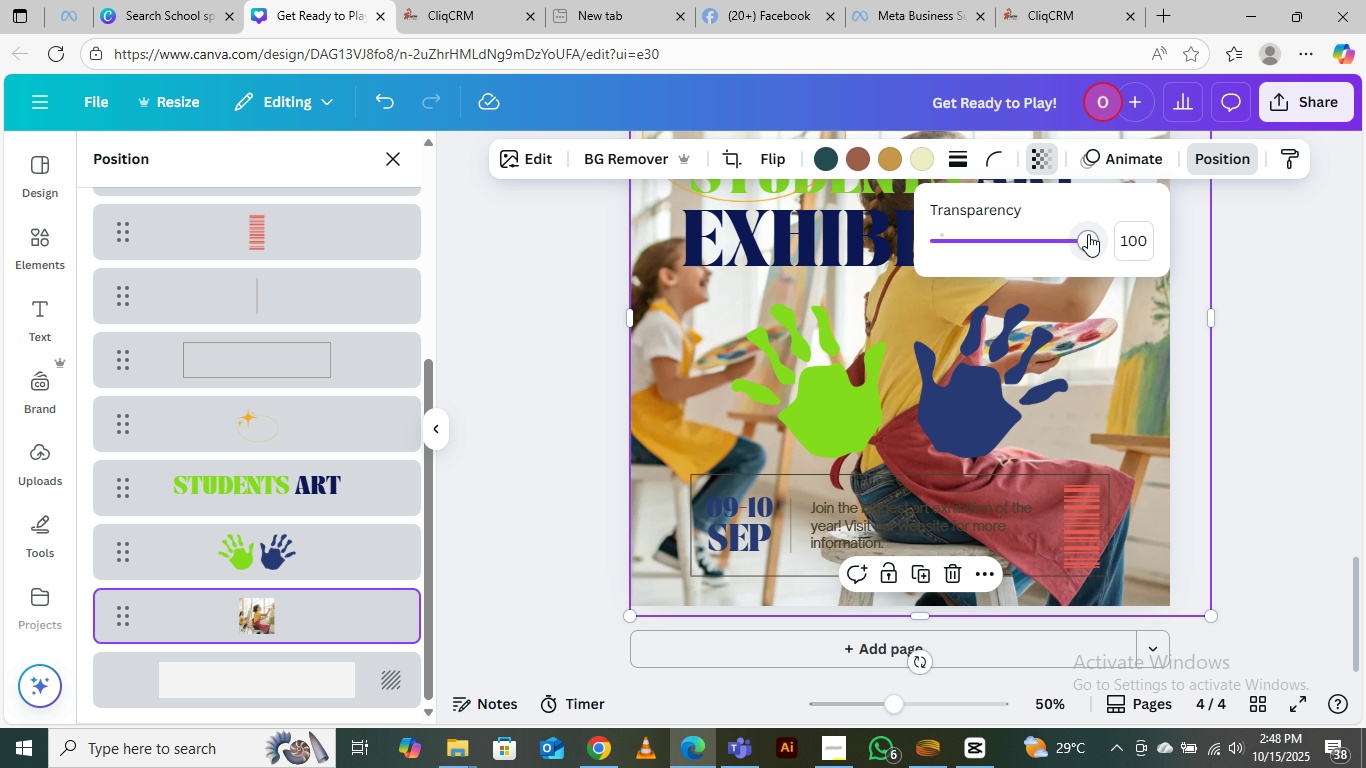 
left_click_drag(start_coordinate=[1085, 237], to_coordinate=[965, 252])
 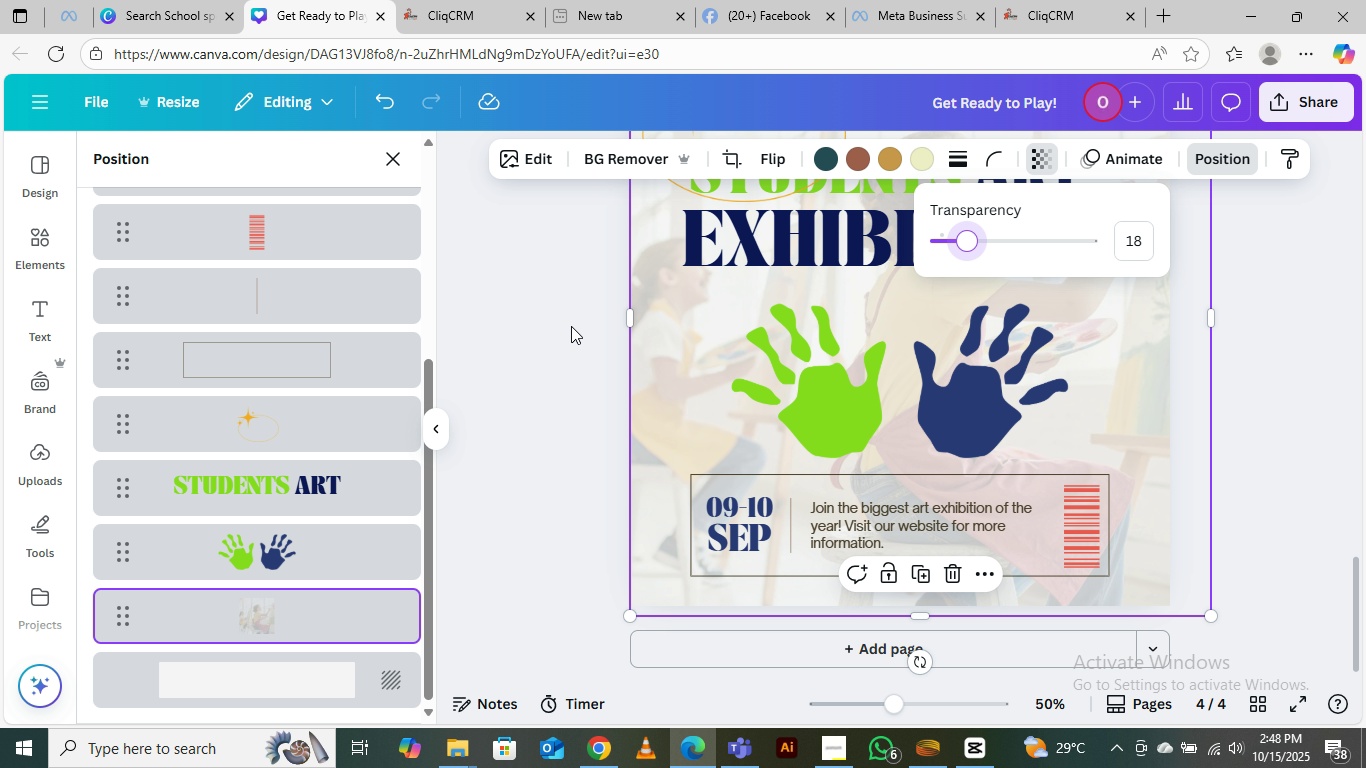 
left_click([571, 326])
 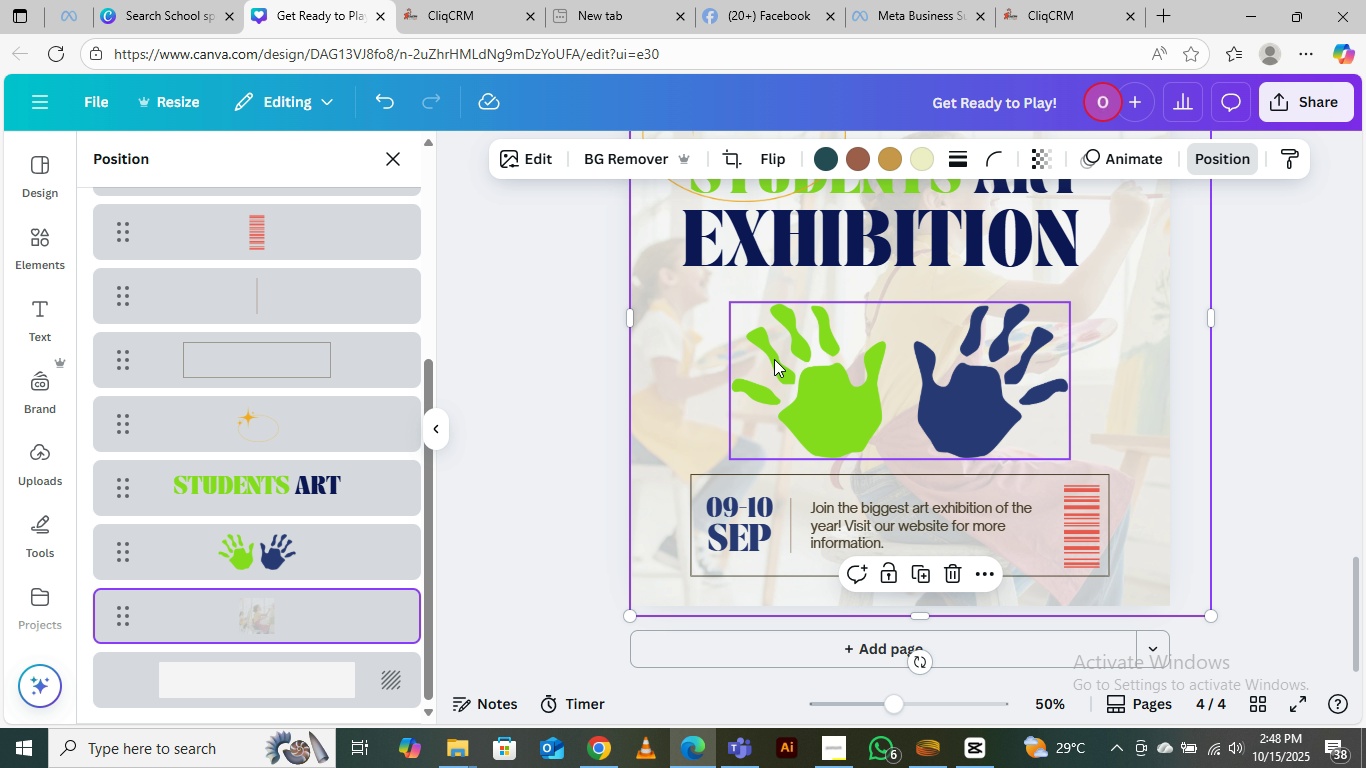 
scroll: coordinate [784, 347], scroll_direction: up, amount: 1.0
 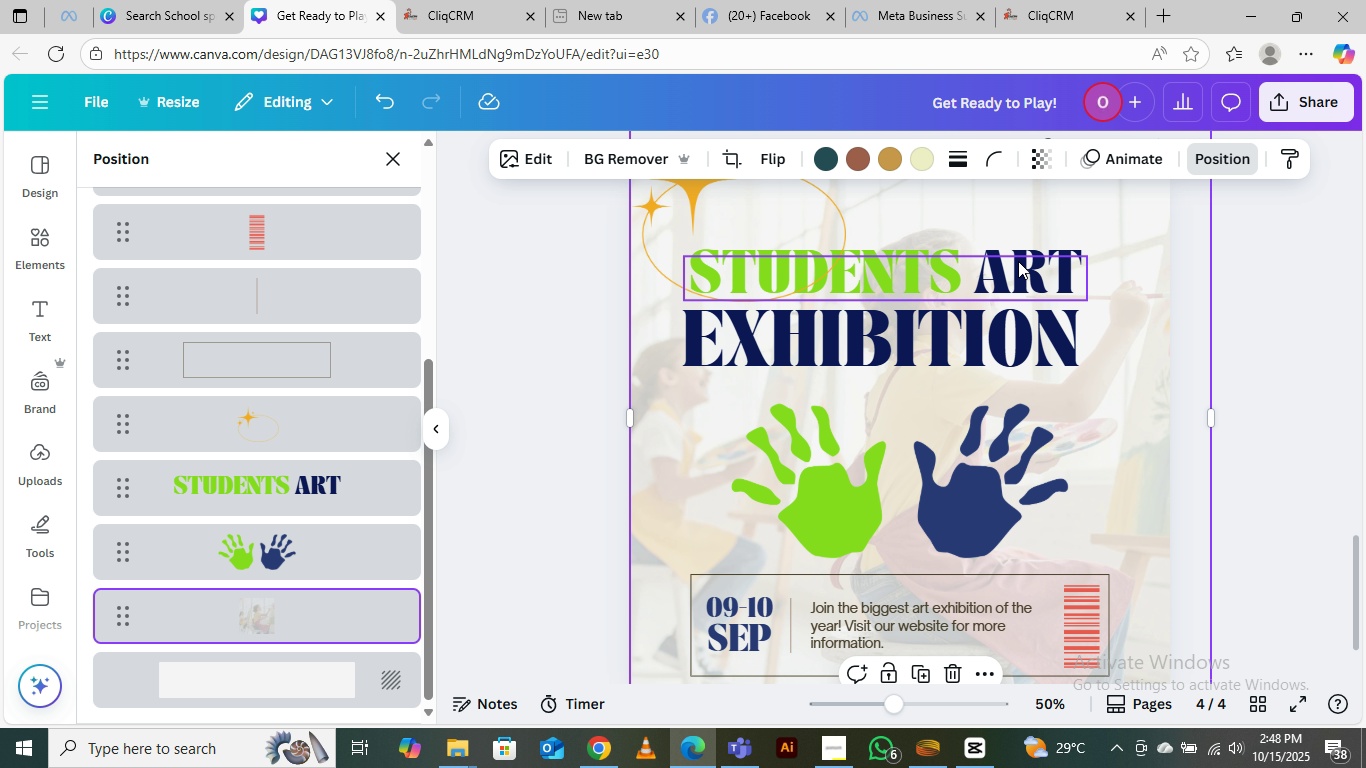 
wait(5.42)
 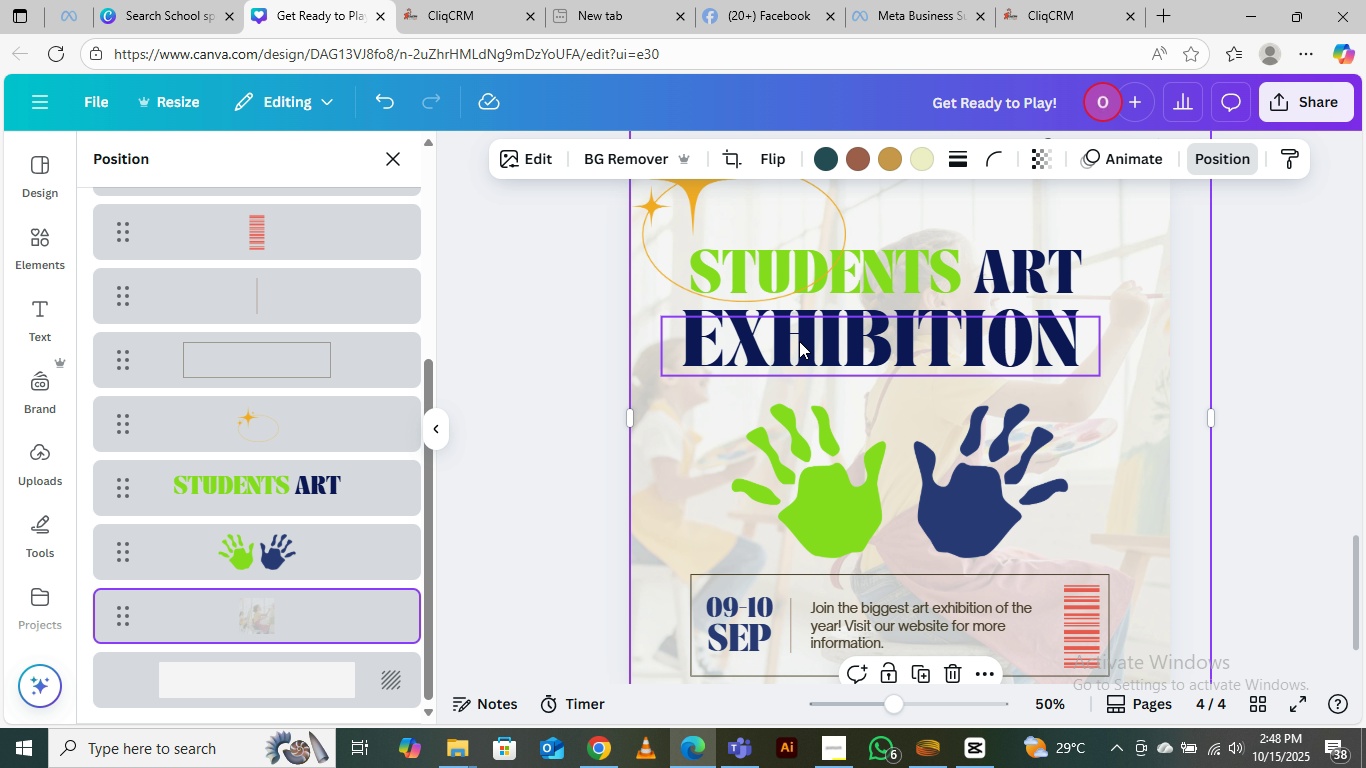 
left_click([1286, 259])
 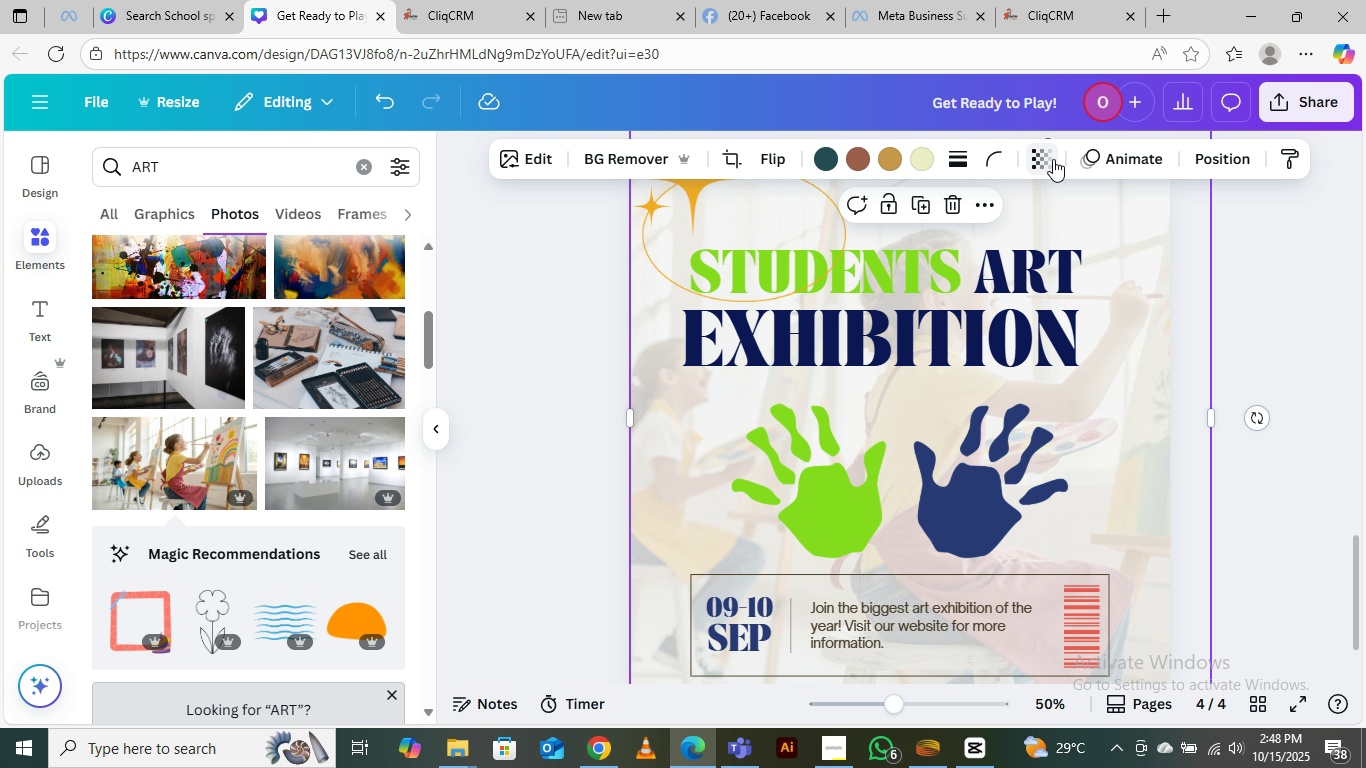 
wait(5.87)
 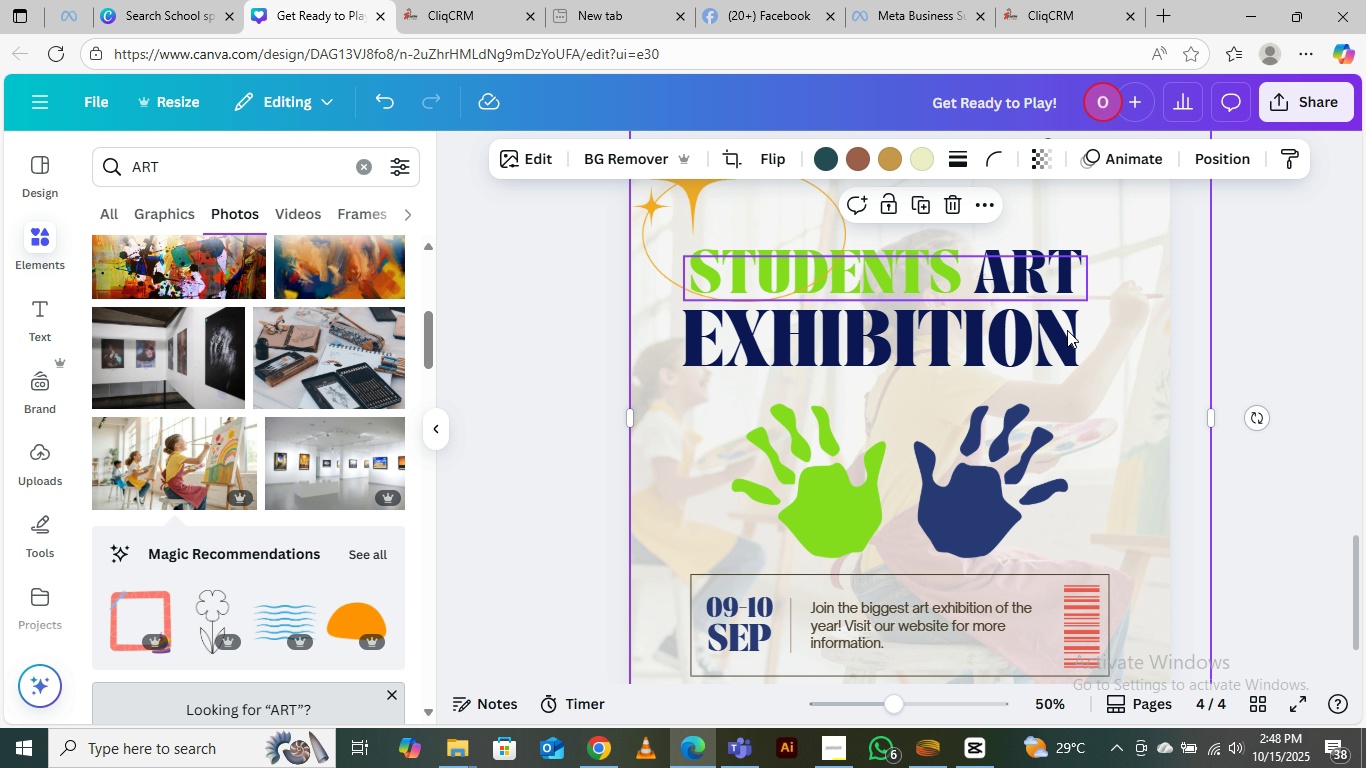 
left_click([1047, 164])
 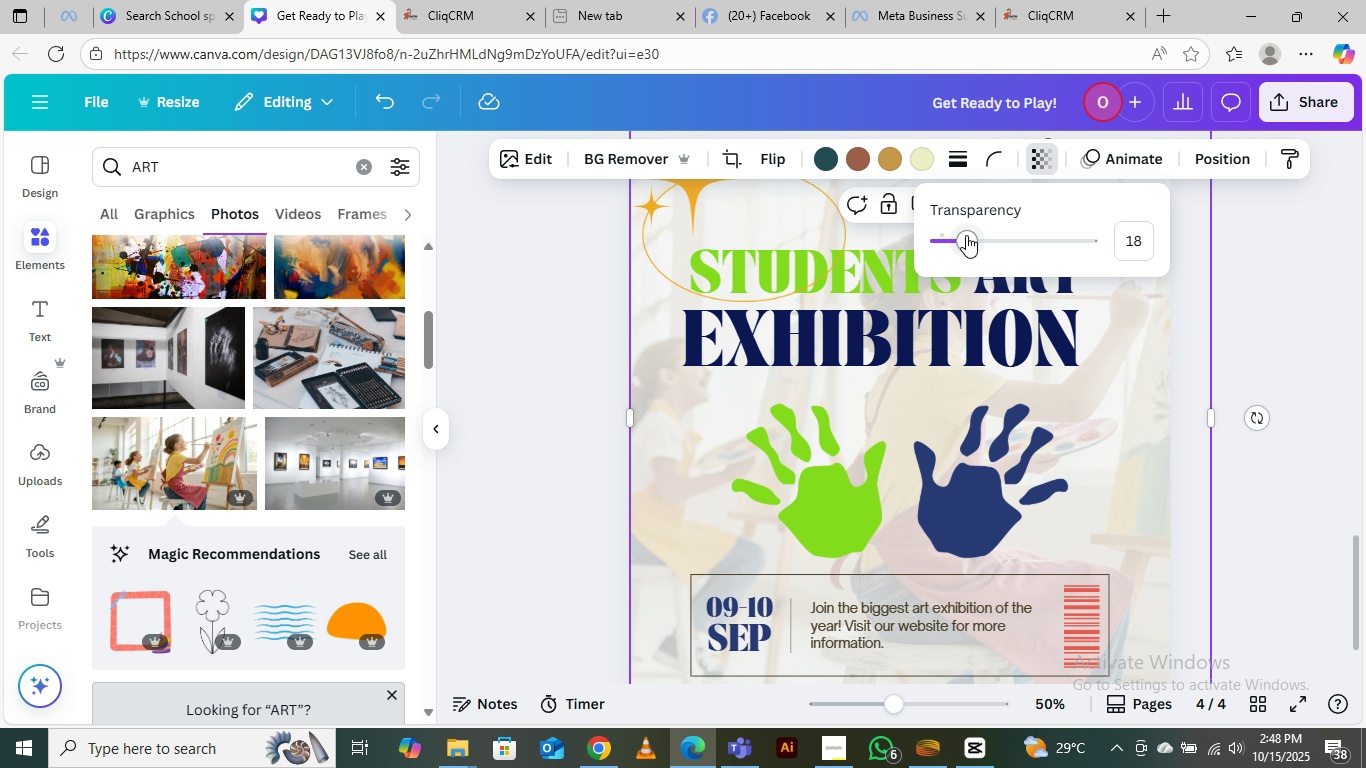 
left_click_drag(start_coordinate=[966, 234], to_coordinate=[1092, 234])
 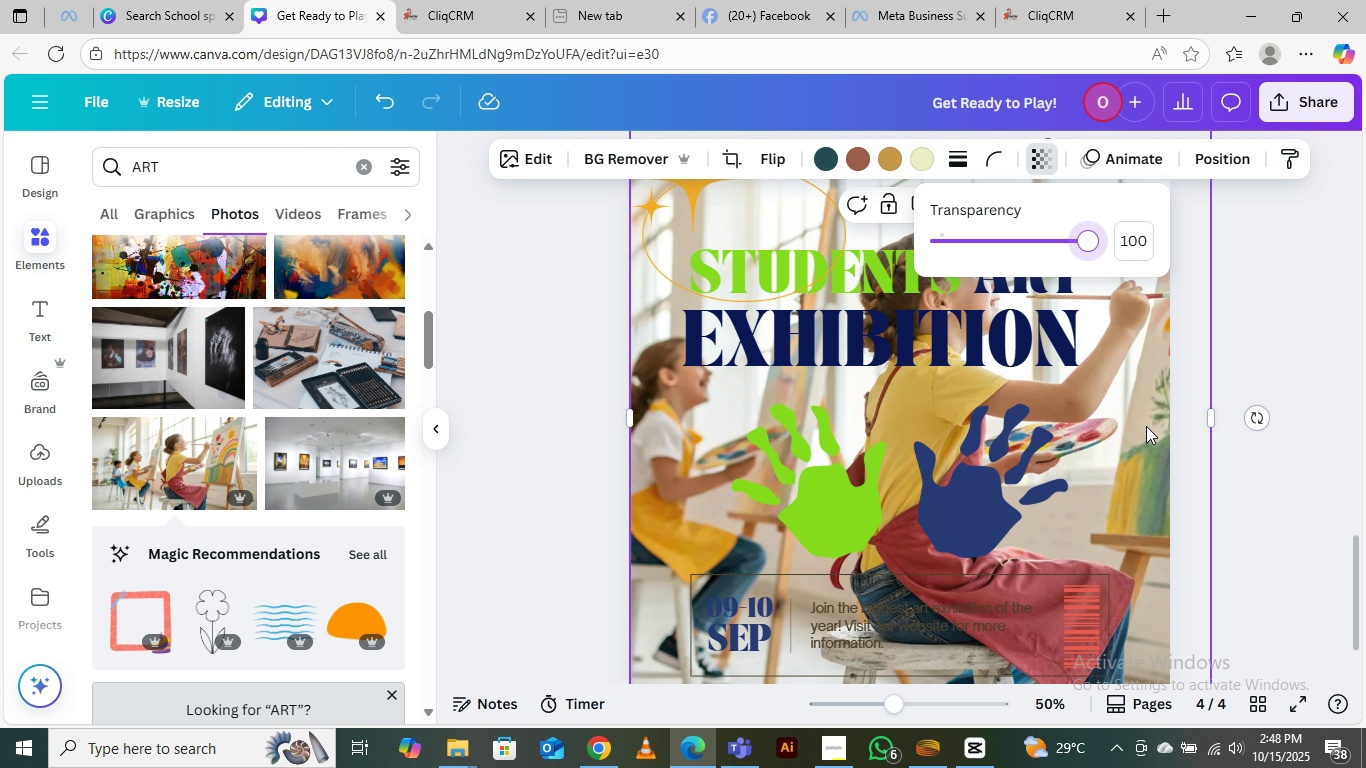 
left_click_drag(start_coordinate=[1145, 408], to_coordinate=[1294, 423])
 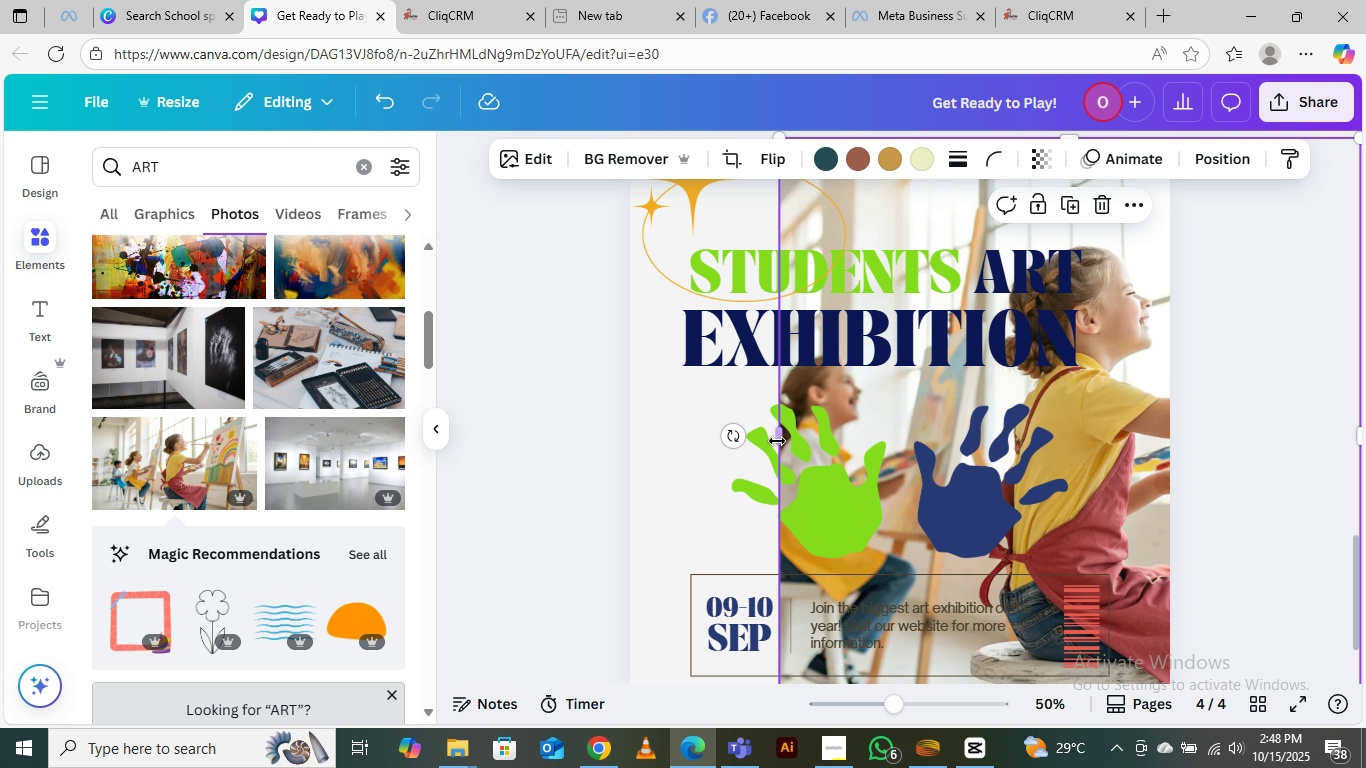 
left_click_drag(start_coordinate=[775, 441], to_coordinate=[603, 482])
 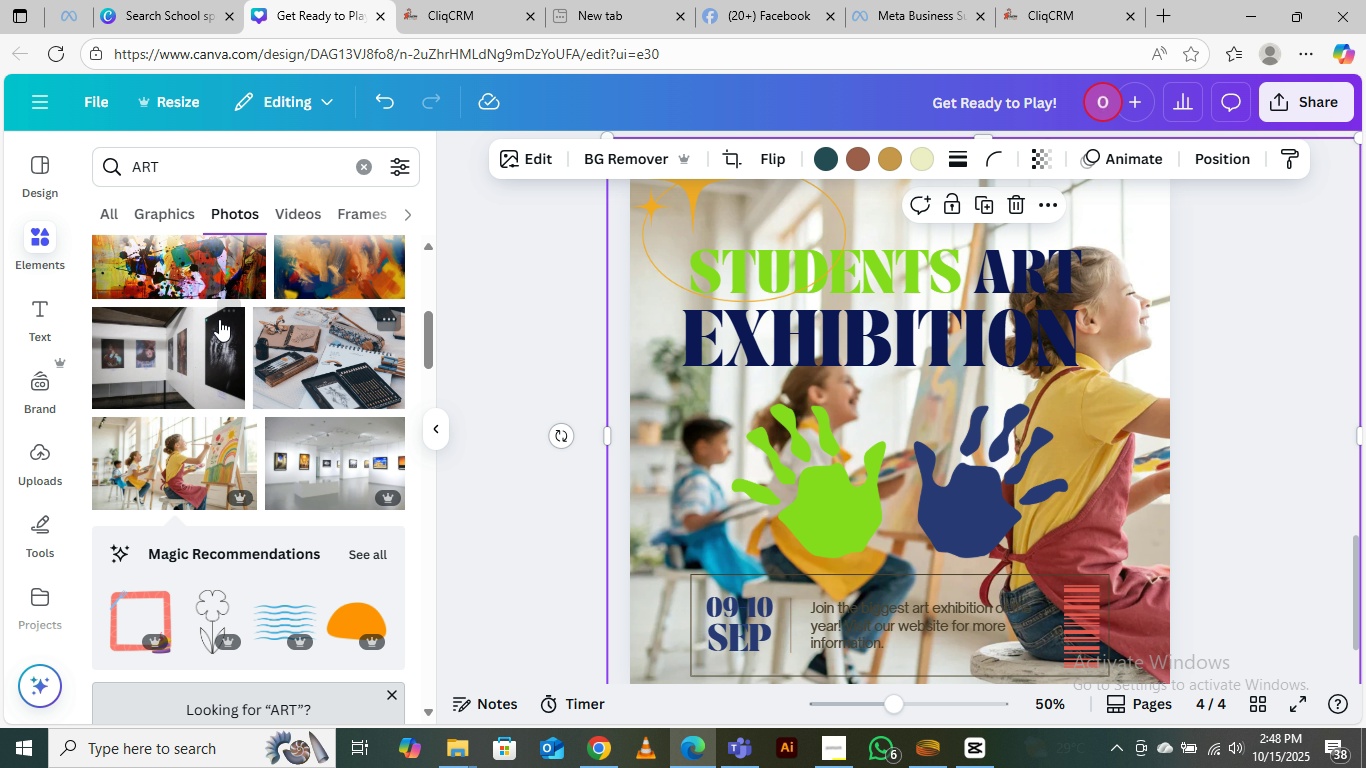 
scroll: coordinate [223, 338], scroll_direction: up, amount: 2.0
 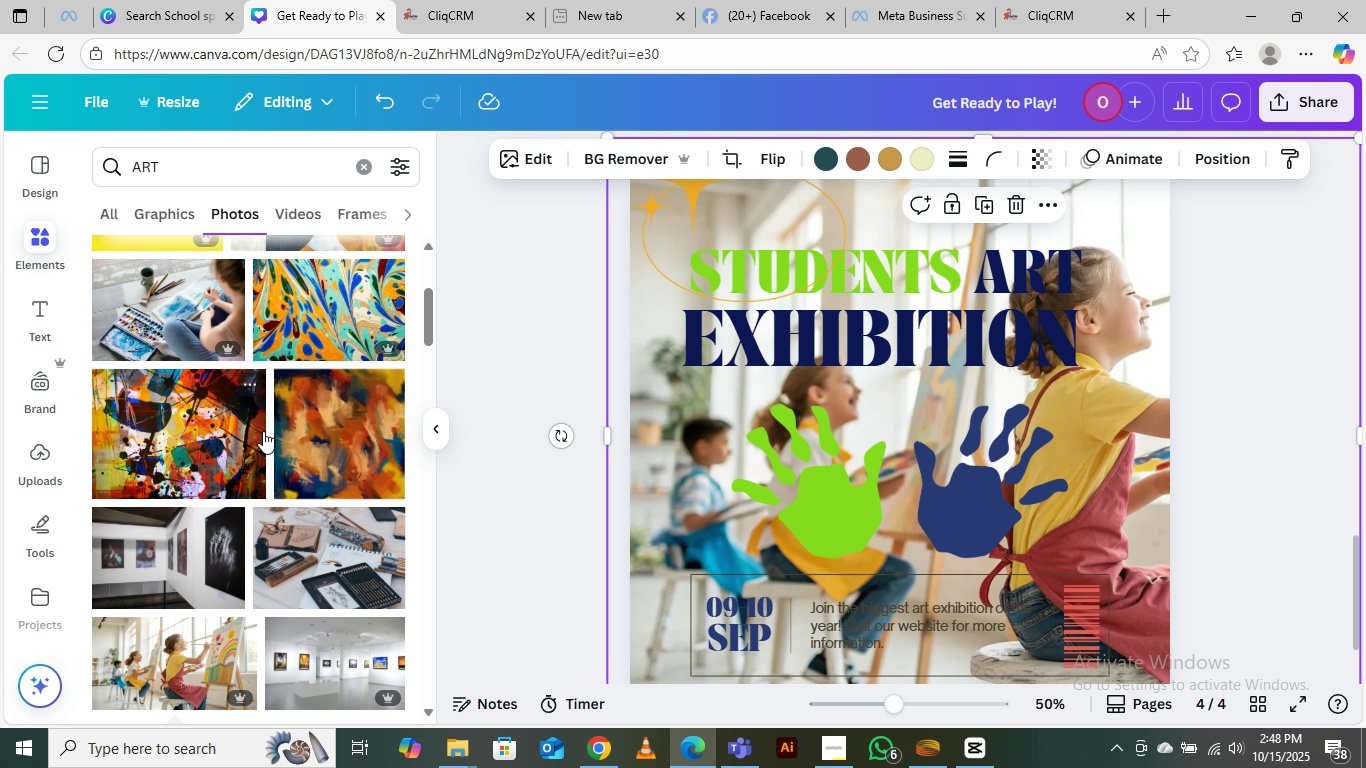 
scroll: coordinate [294, 404], scroll_direction: down, amount: 19.0
 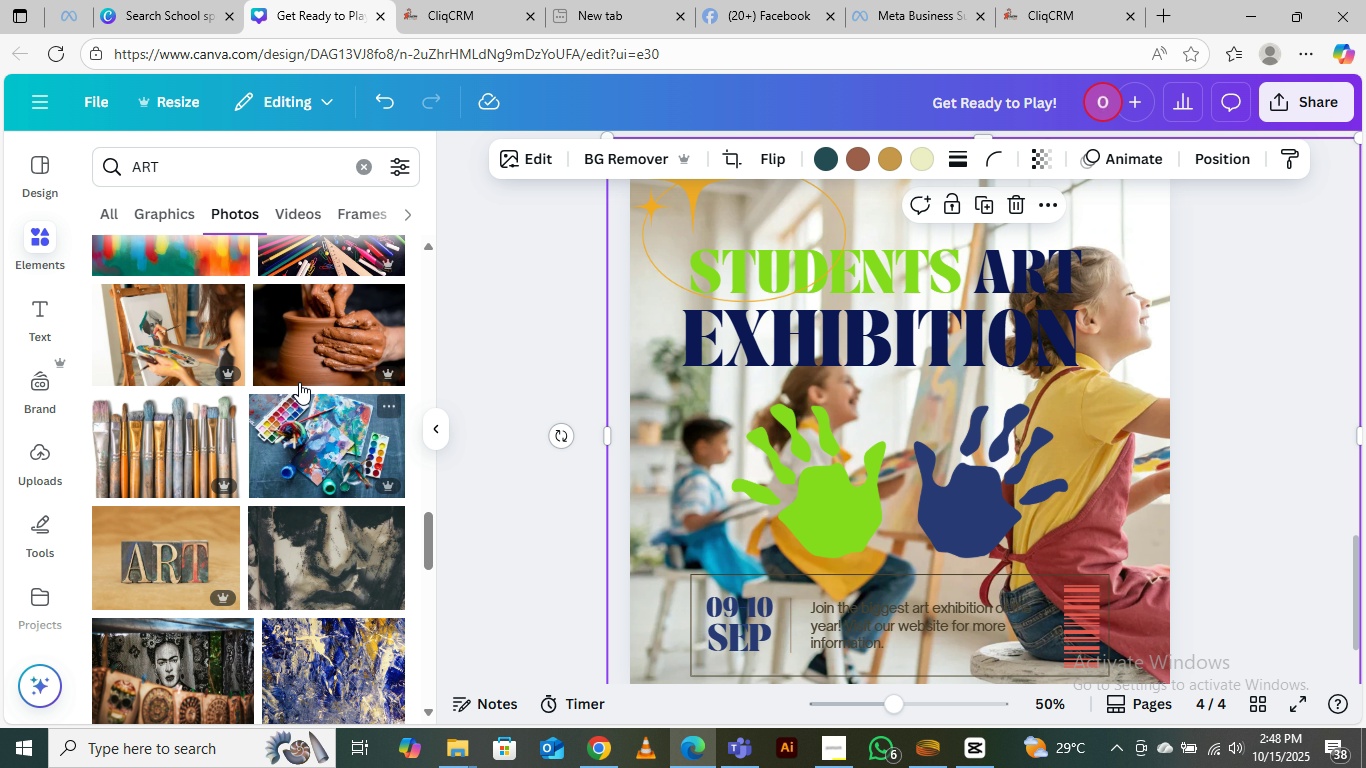 
mouse_move([323, 390])
 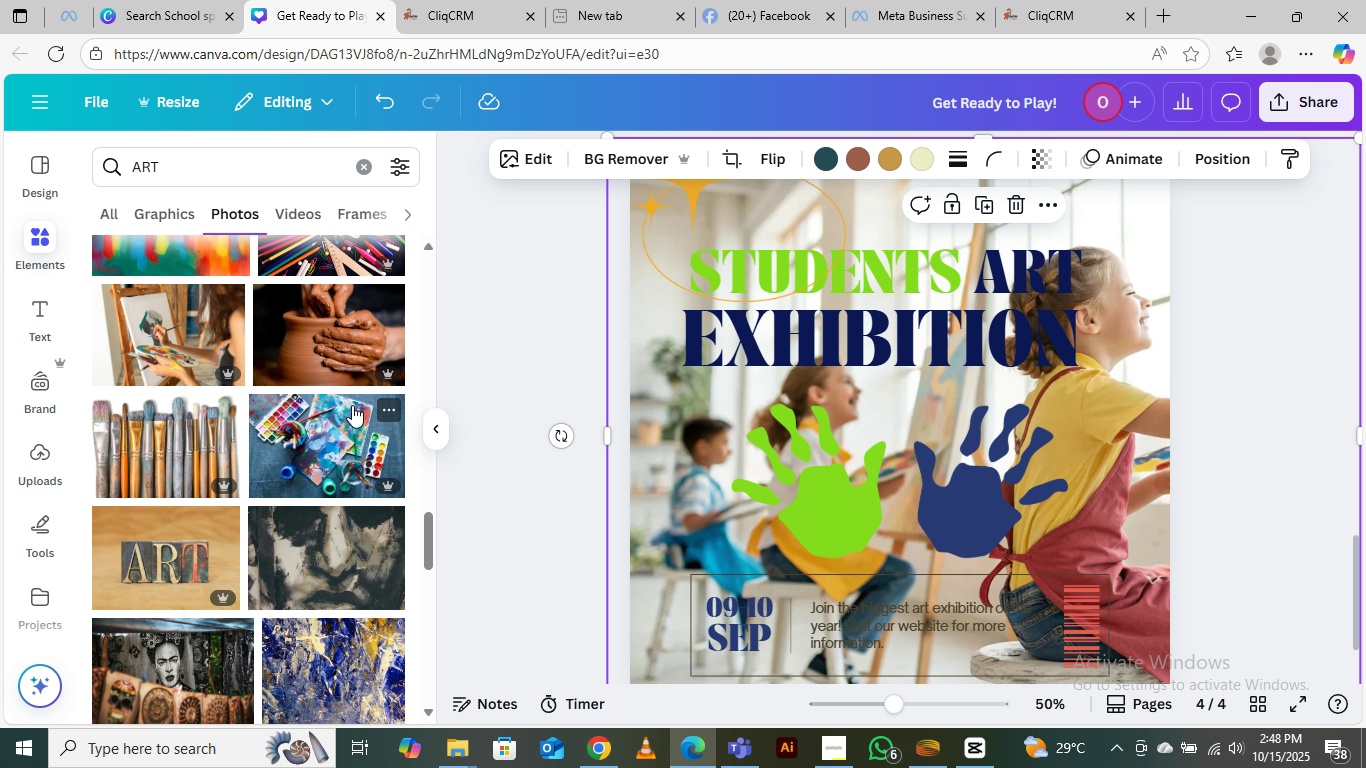 
scroll: coordinate [349, 413], scroll_direction: down, amount: 16.0
 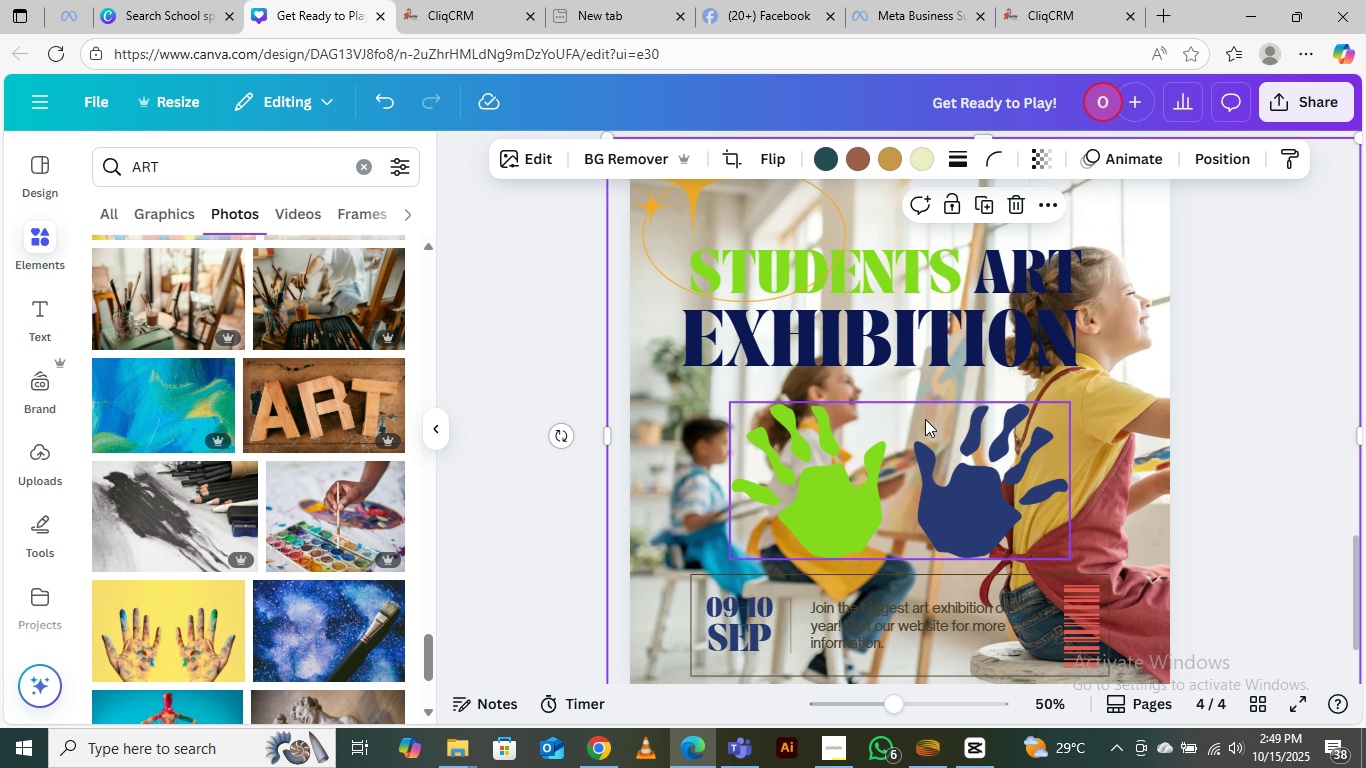 
left_click([1128, 386])
 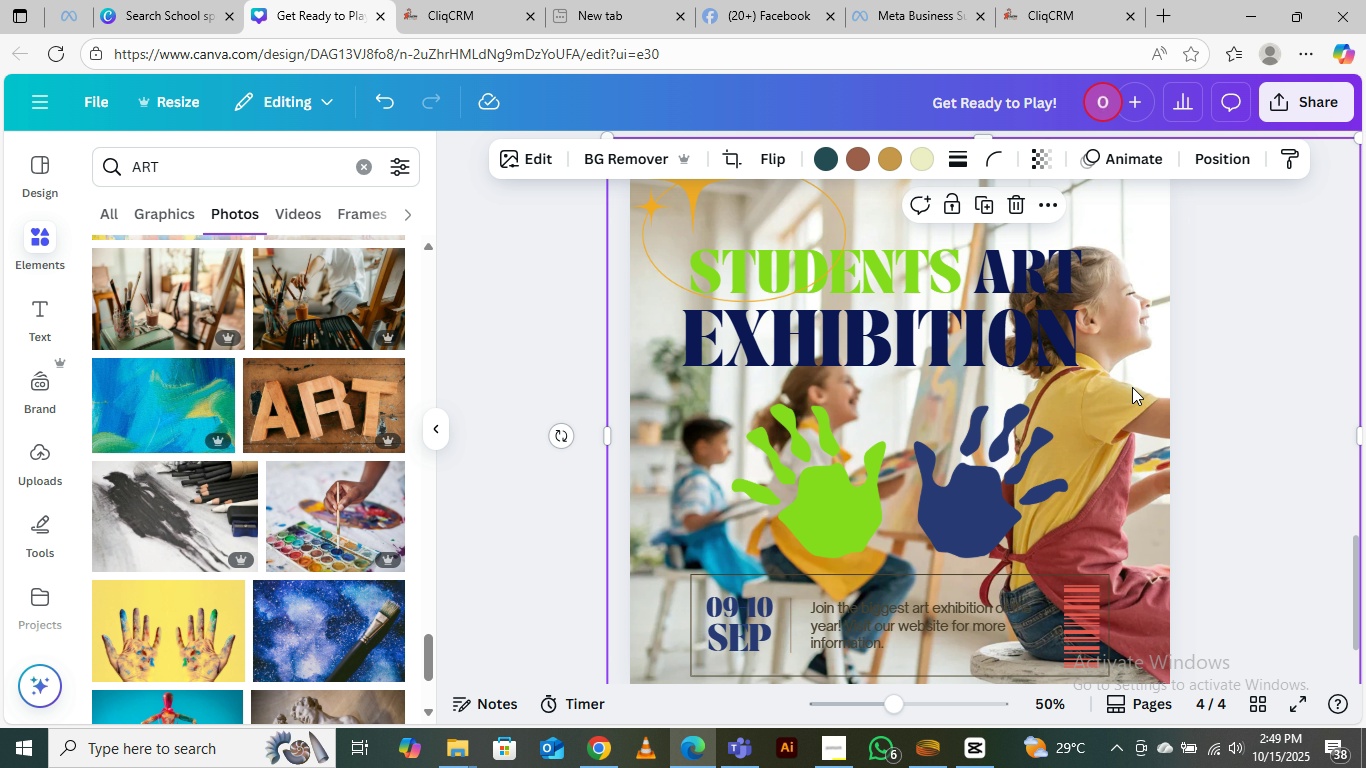 
key(Delete)
 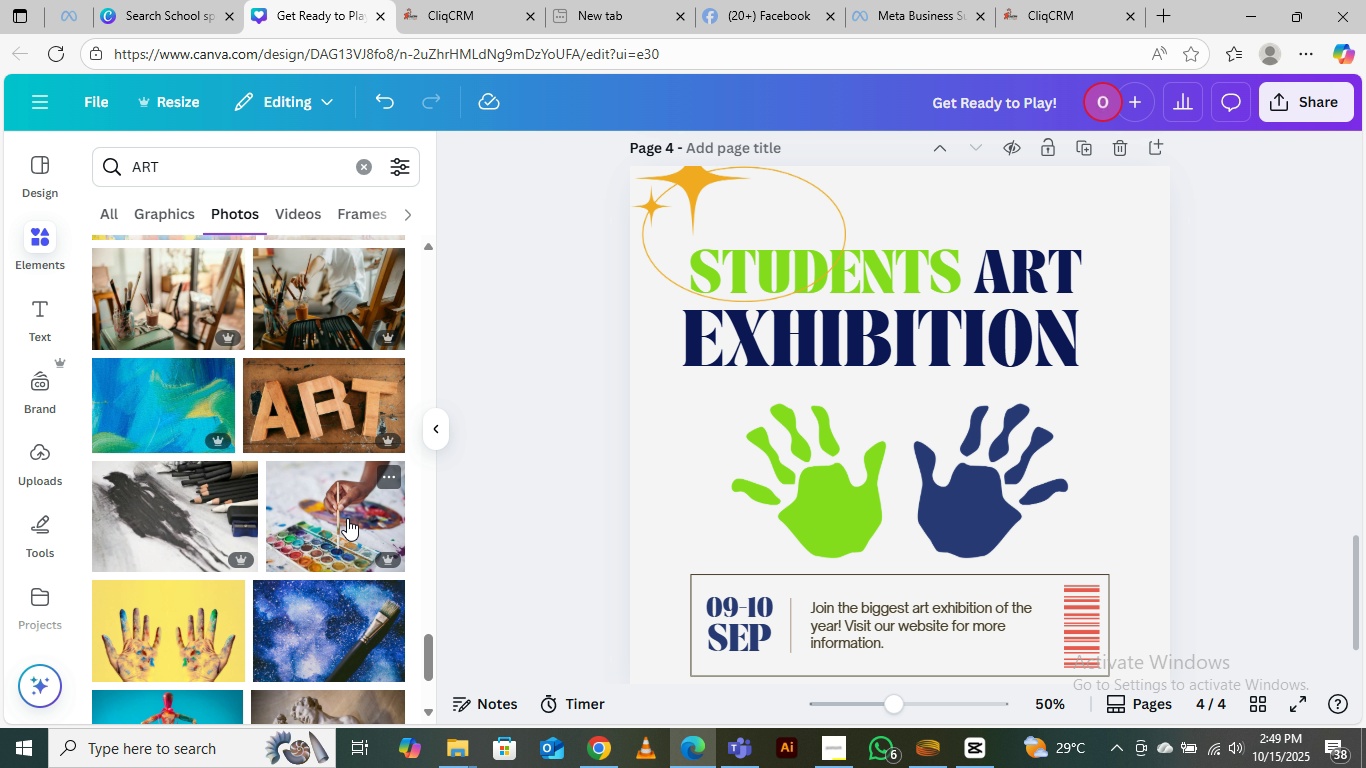 
left_click([347, 518])
 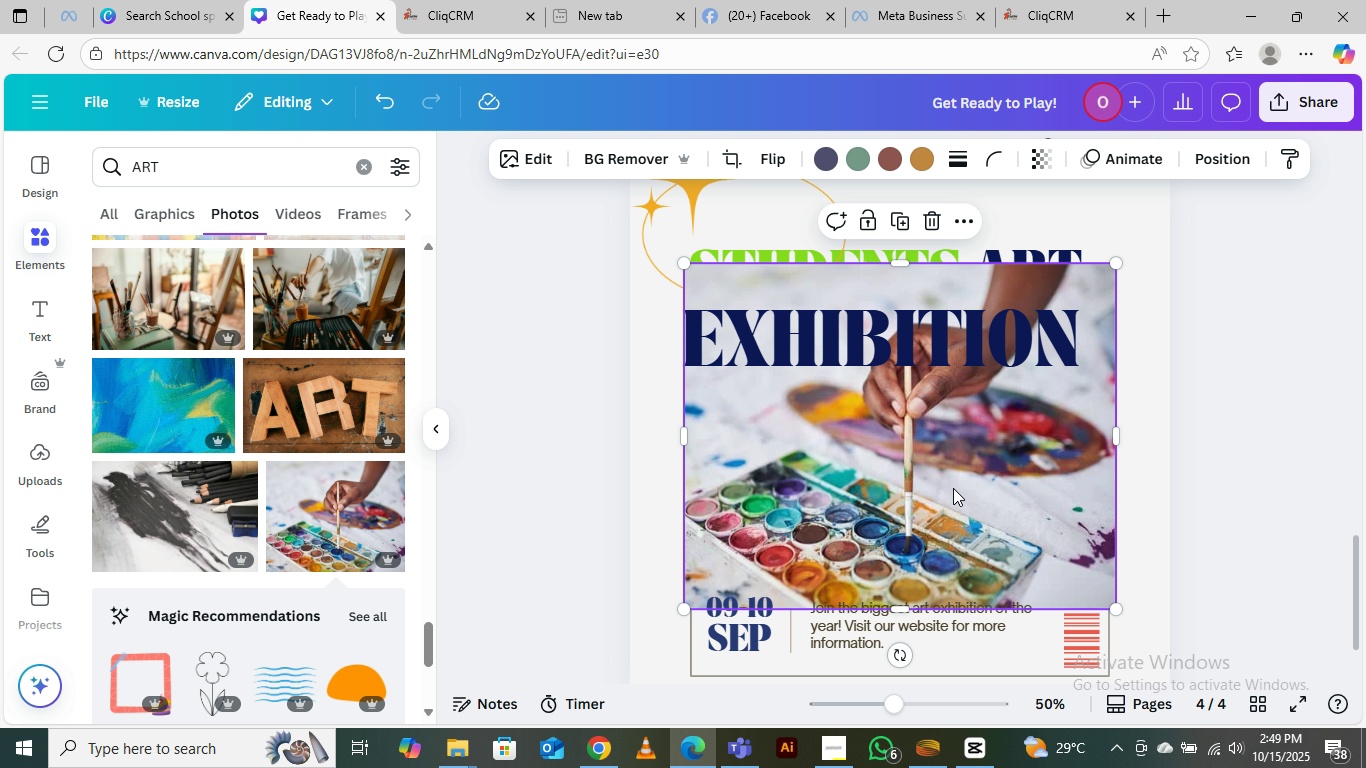 
left_click_drag(start_coordinate=[895, 483], to_coordinate=[939, 466])
 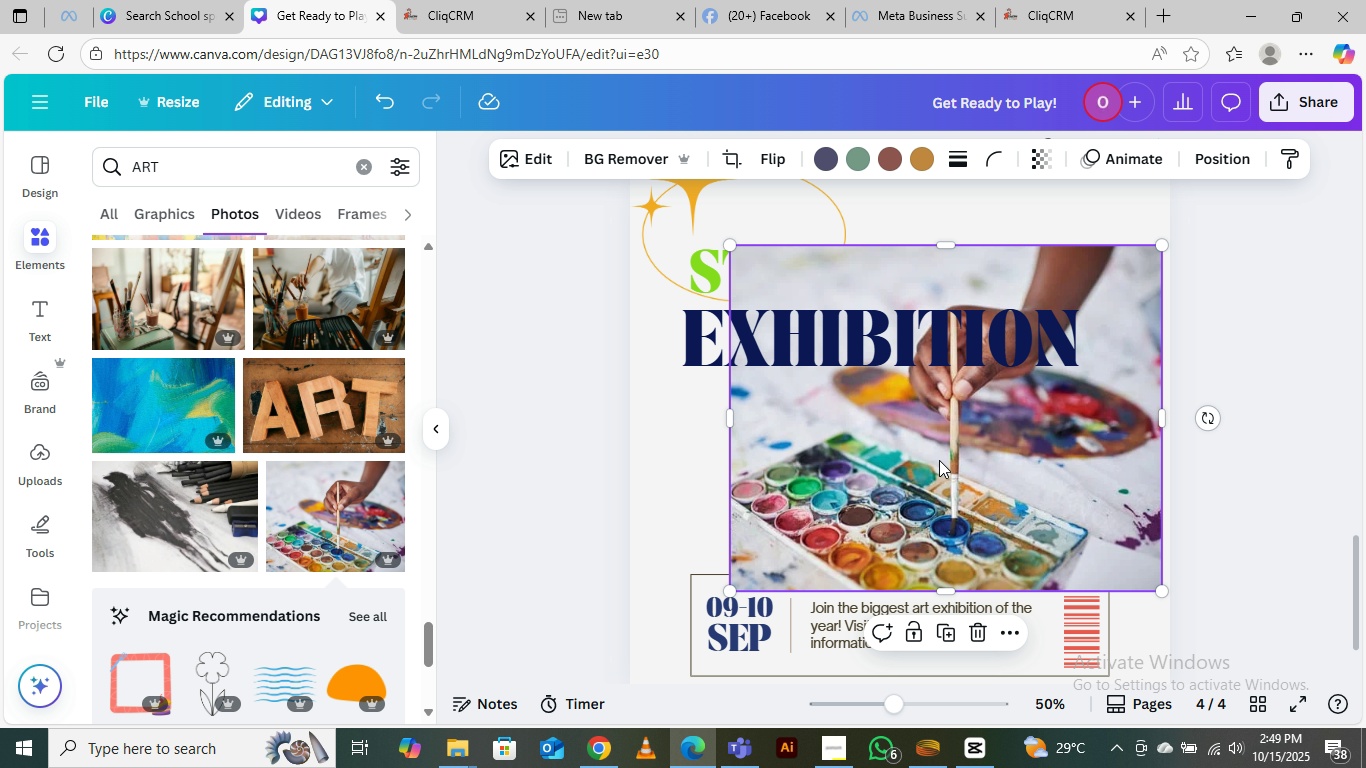 
key(Delete)
 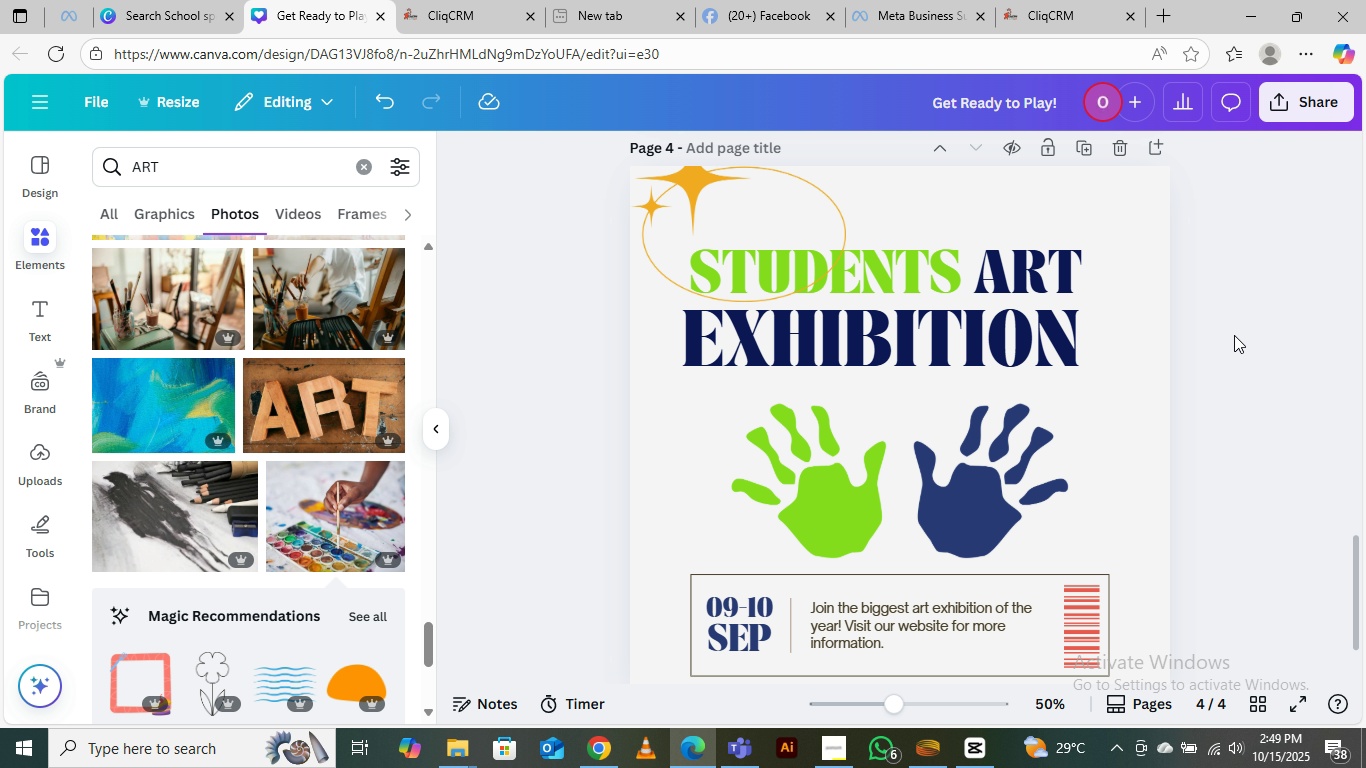 
left_click([1289, 313])
 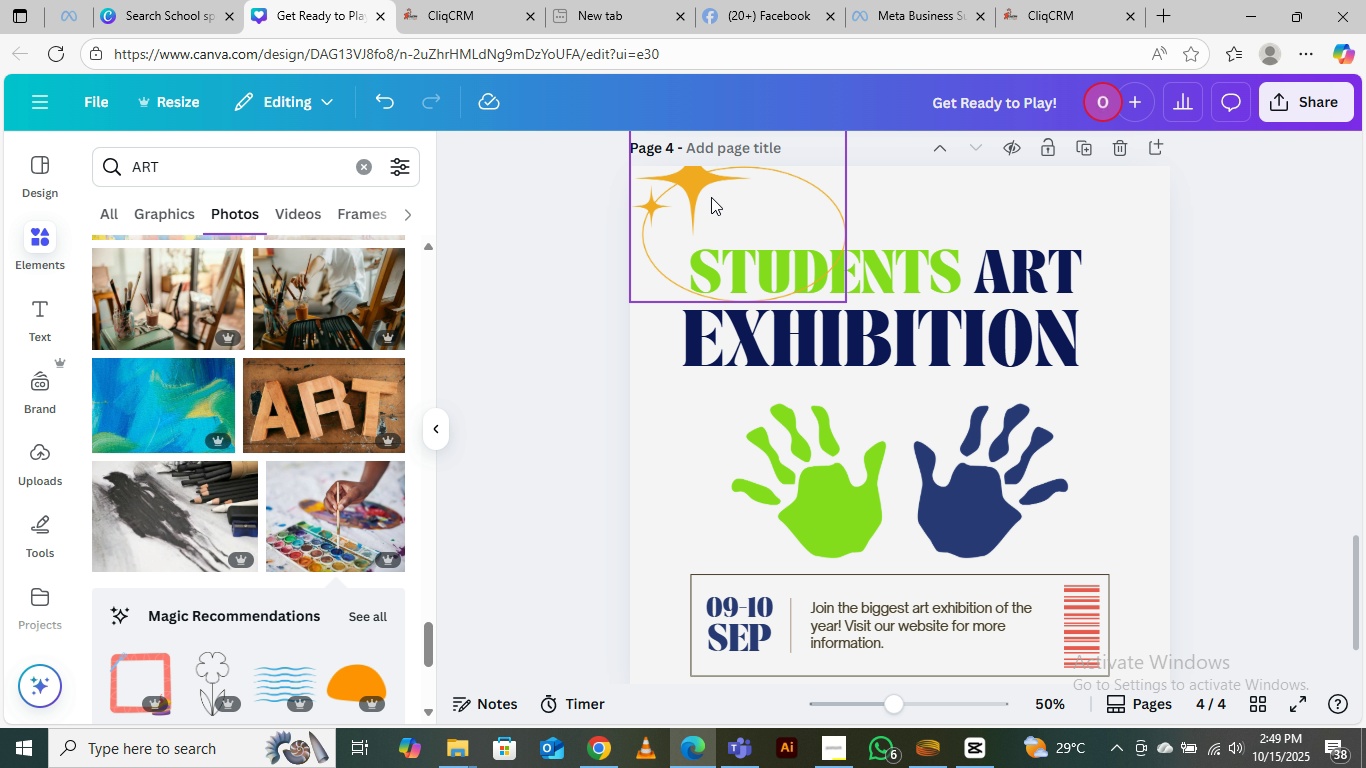 
left_click_drag(start_coordinate=[711, 197], to_coordinate=[458, 118])
 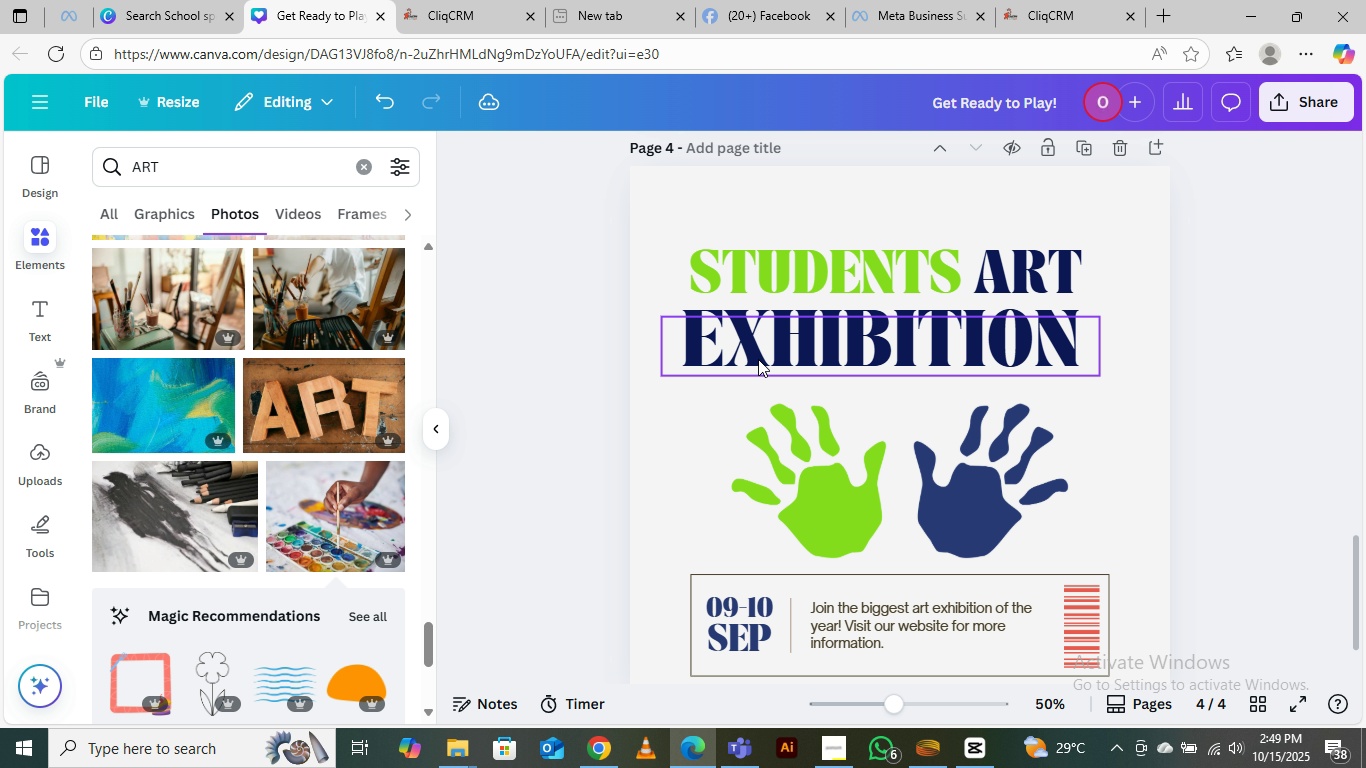 
scroll: coordinate [772, 362], scroll_direction: down, amount: 3.0
 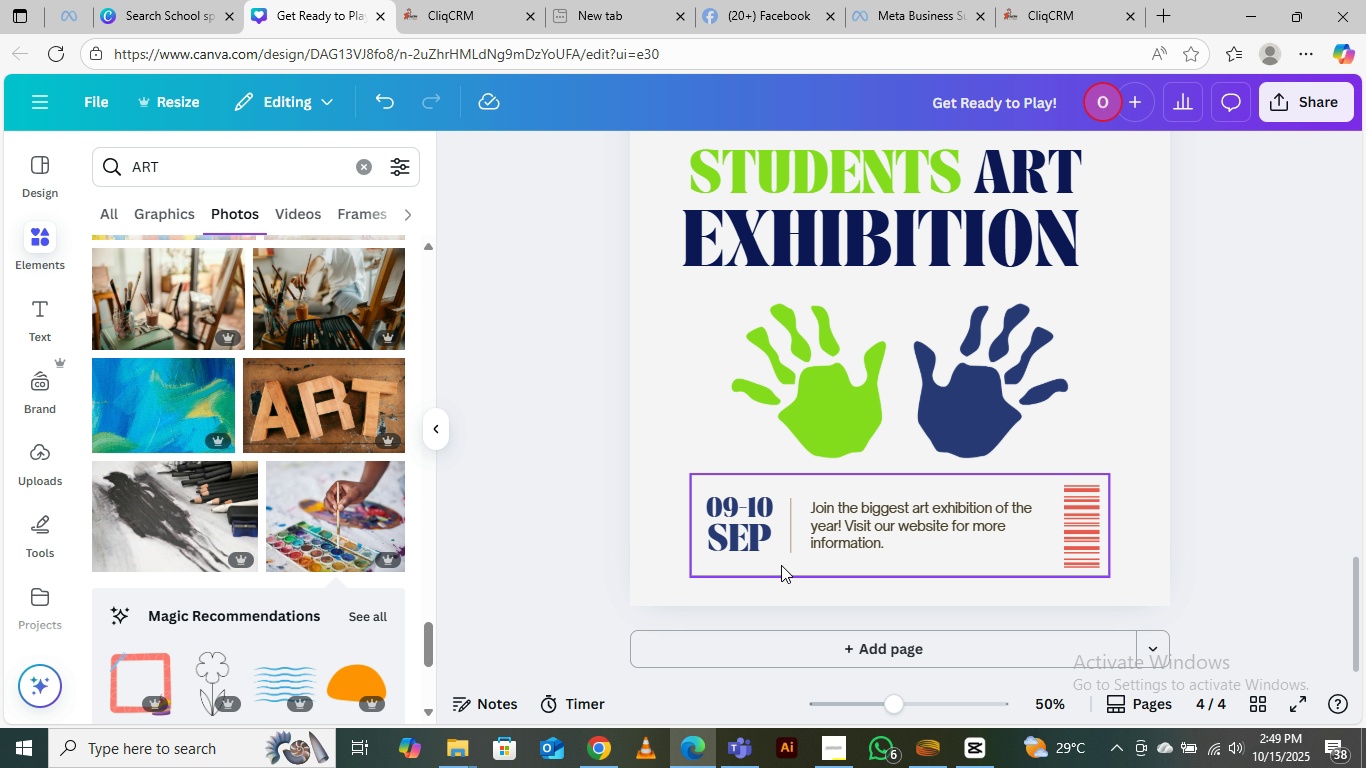 
left_click([866, 518])
 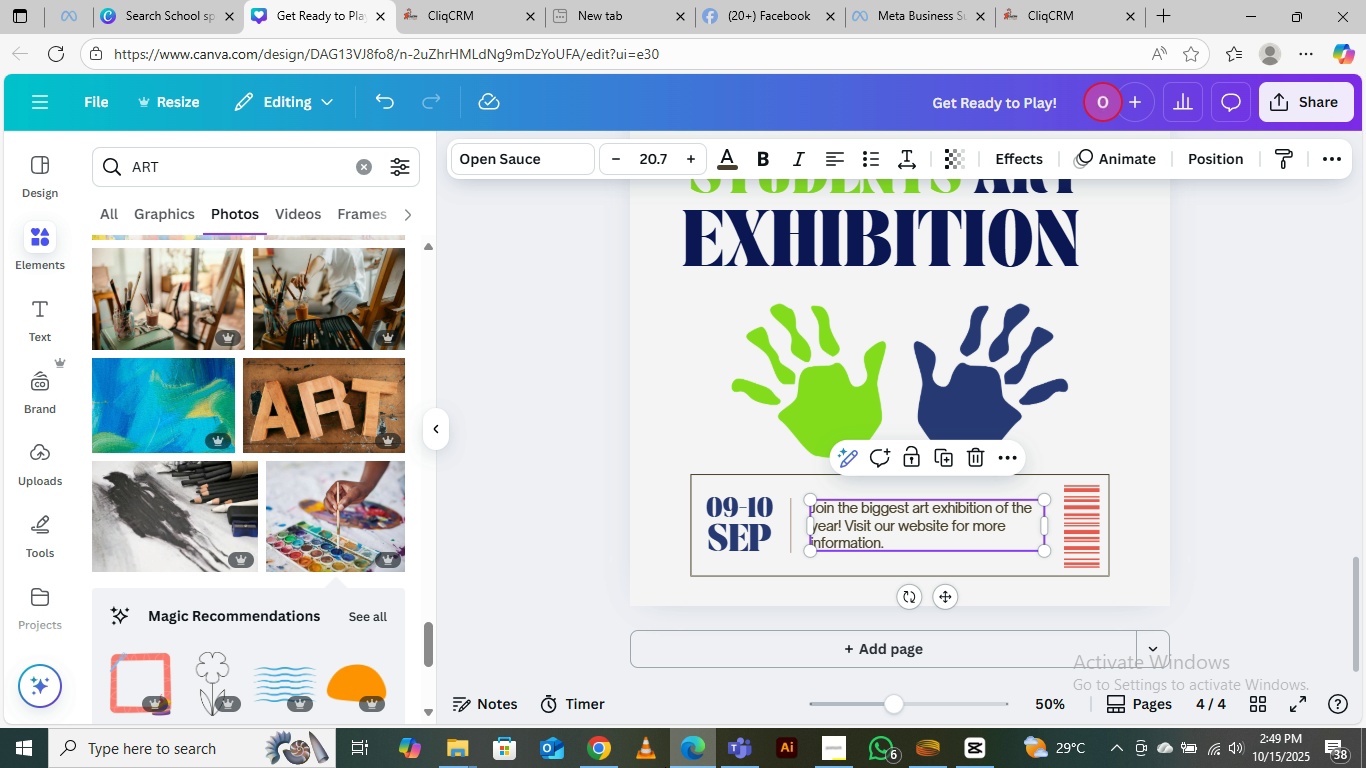 
mouse_move([606, 742])
 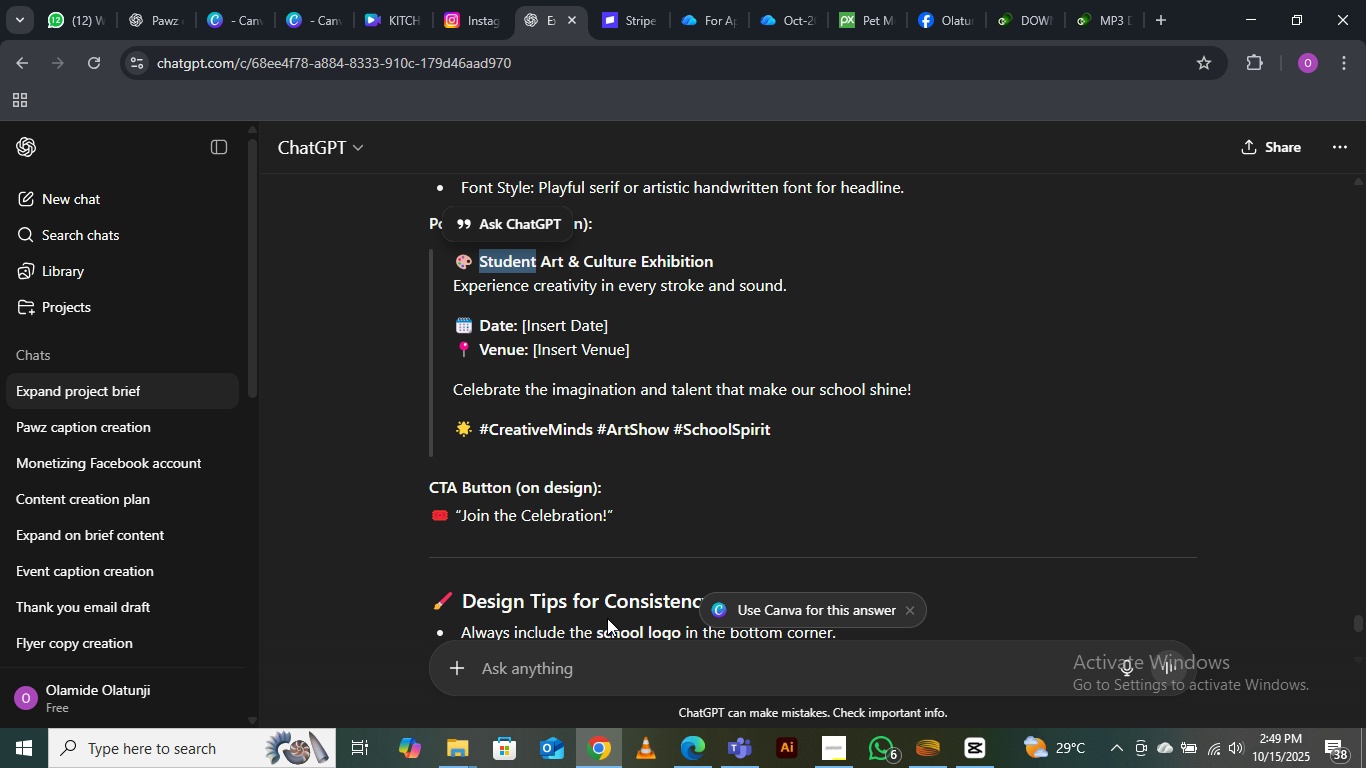 
left_click([596, 685])
 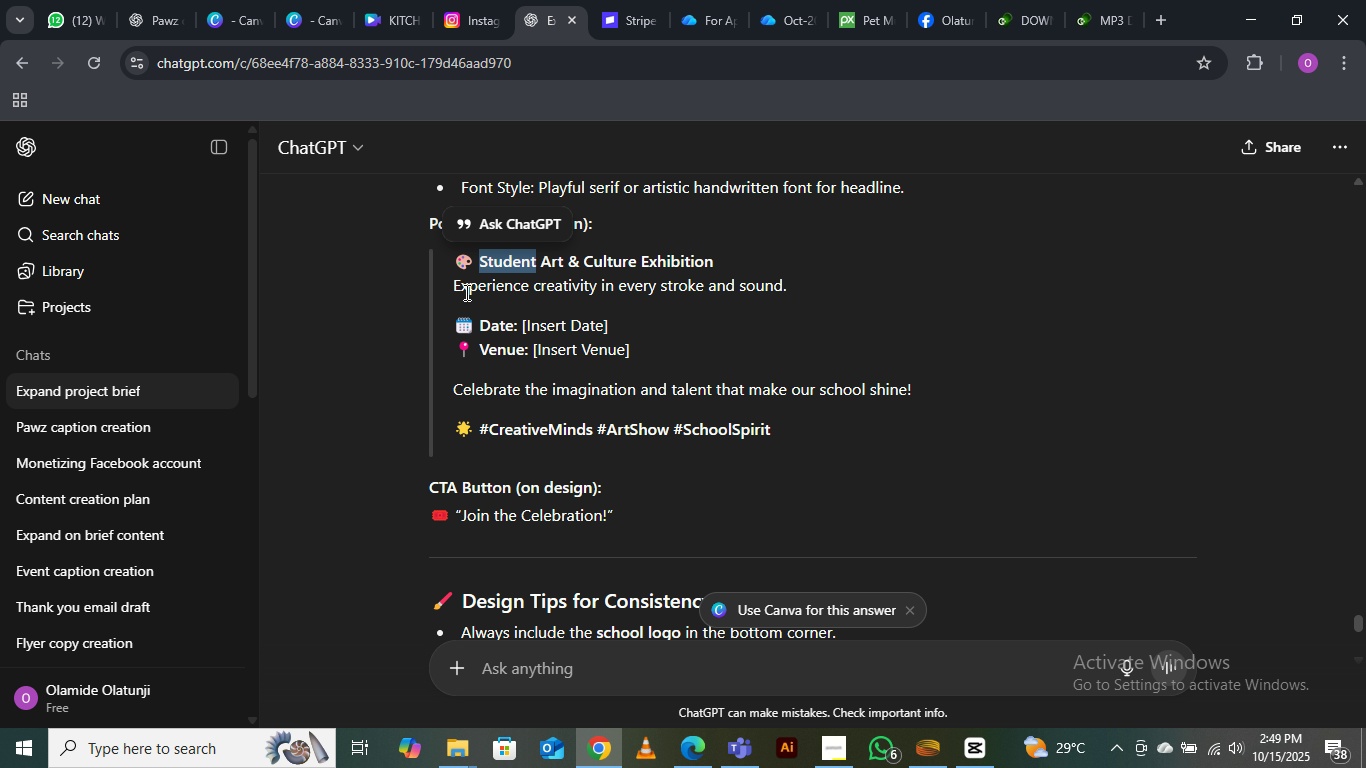 
left_click([451, 287])
 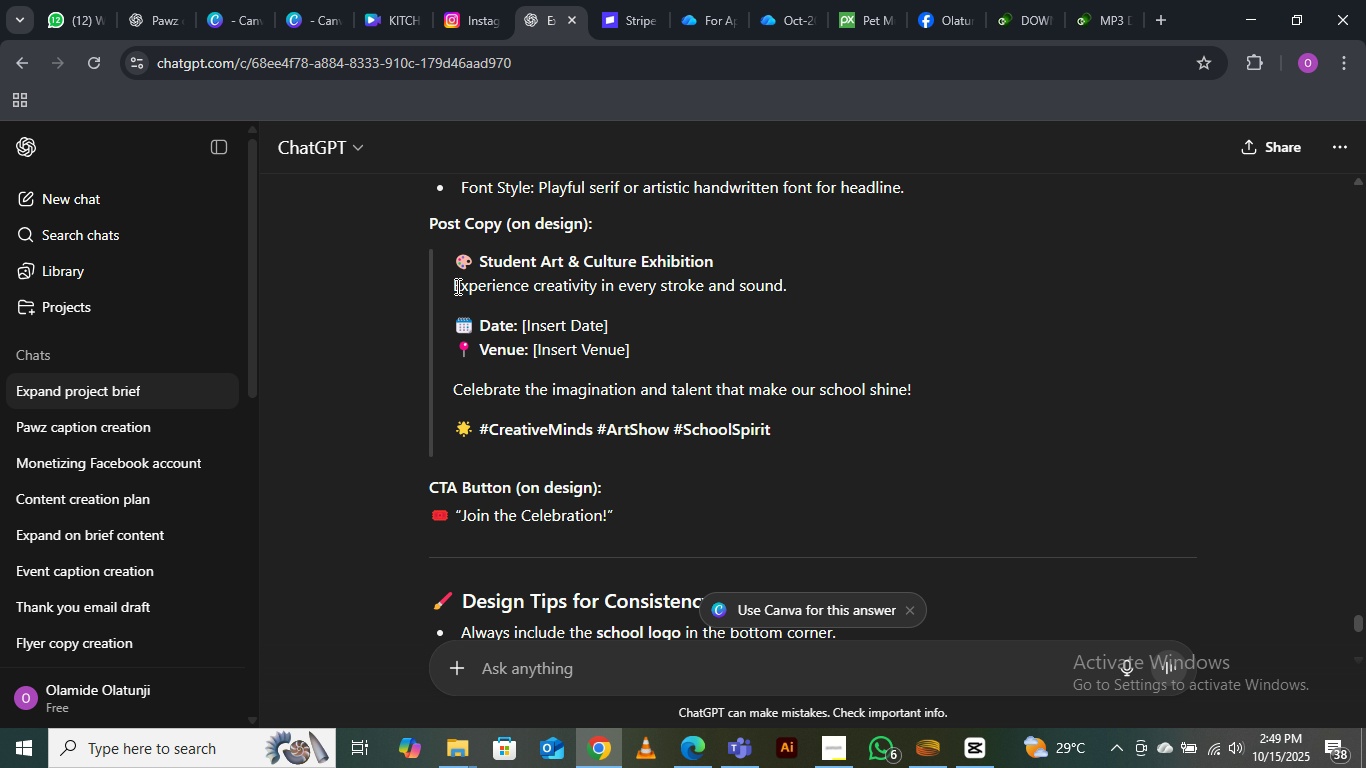 
left_click_drag(start_coordinate=[453, 286], to_coordinate=[813, 283])
 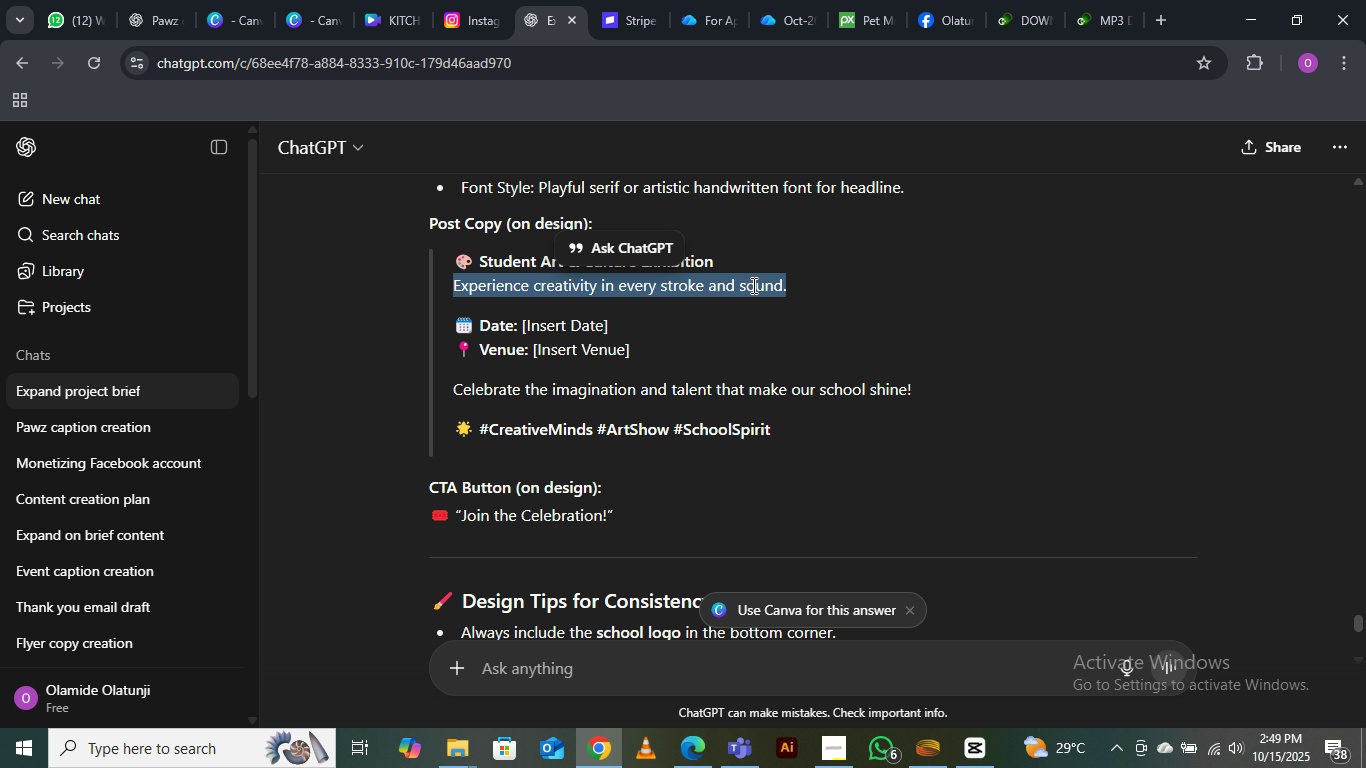 
right_click([752, 285])
 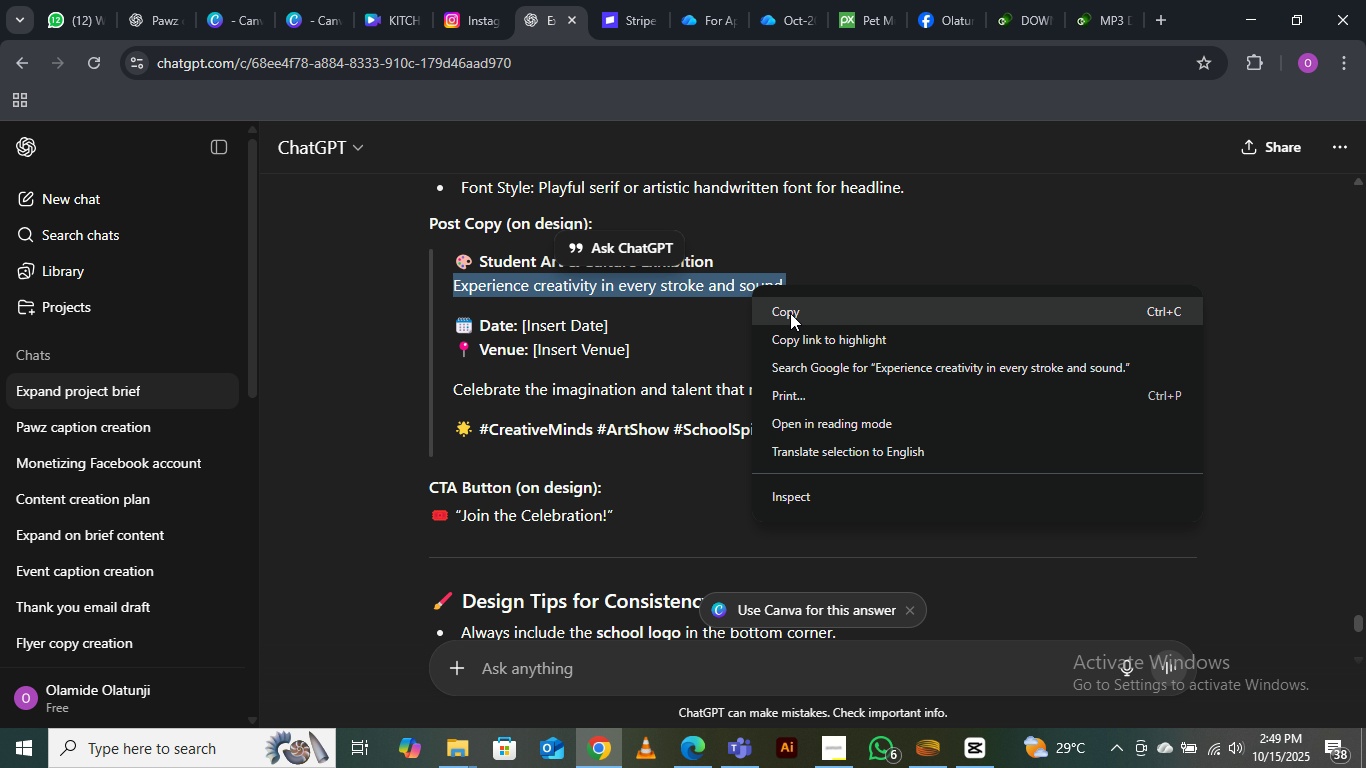 
left_click([790, 313])
 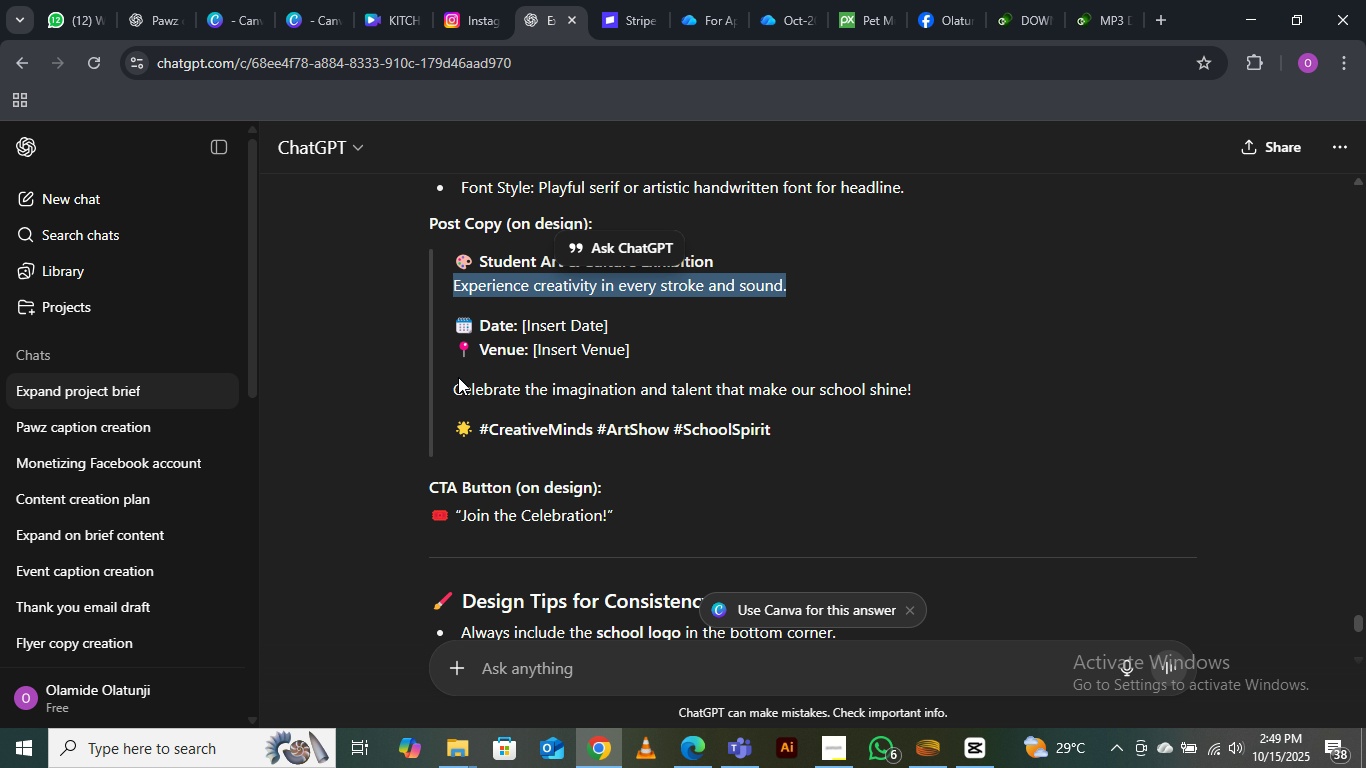 
left_click_drag(start_coordinate=[453, 393], to_coordinate=[905, 389])
 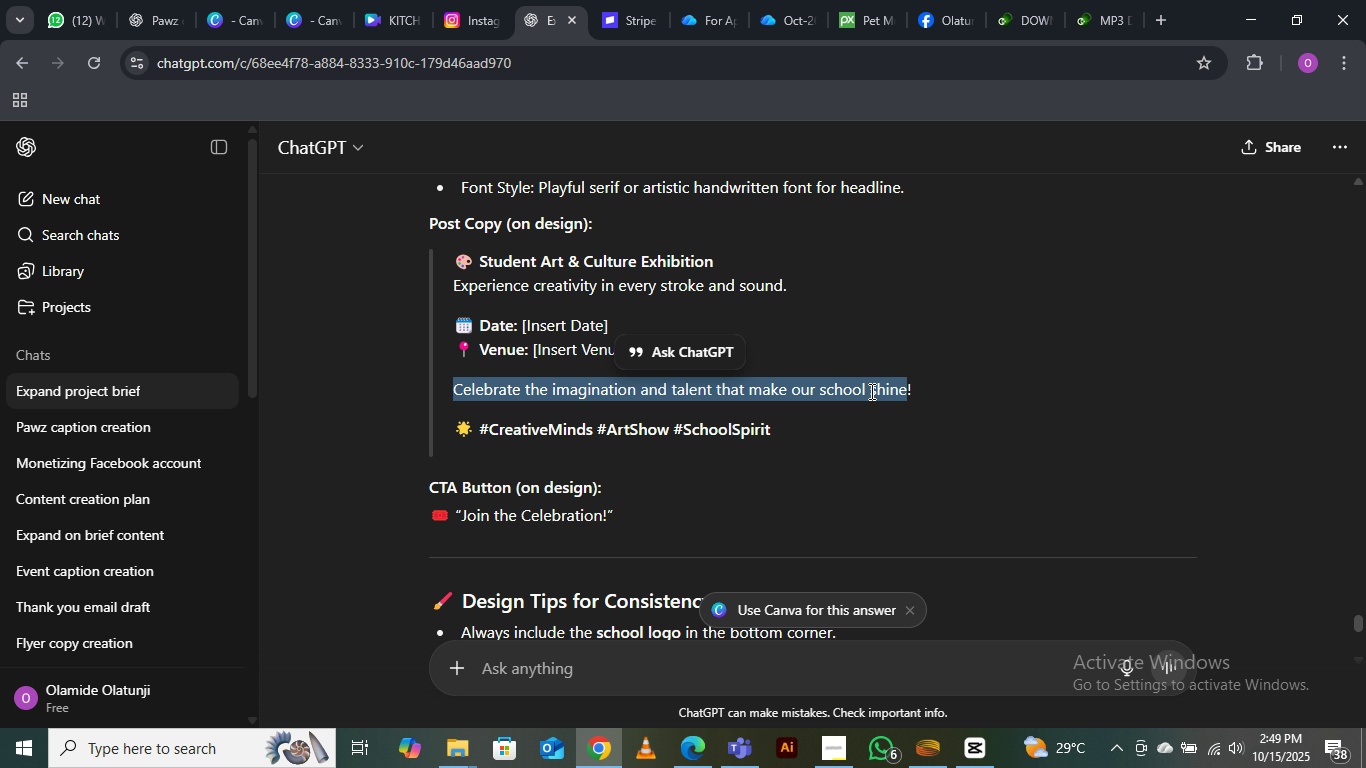 
right_click([870, 391])
 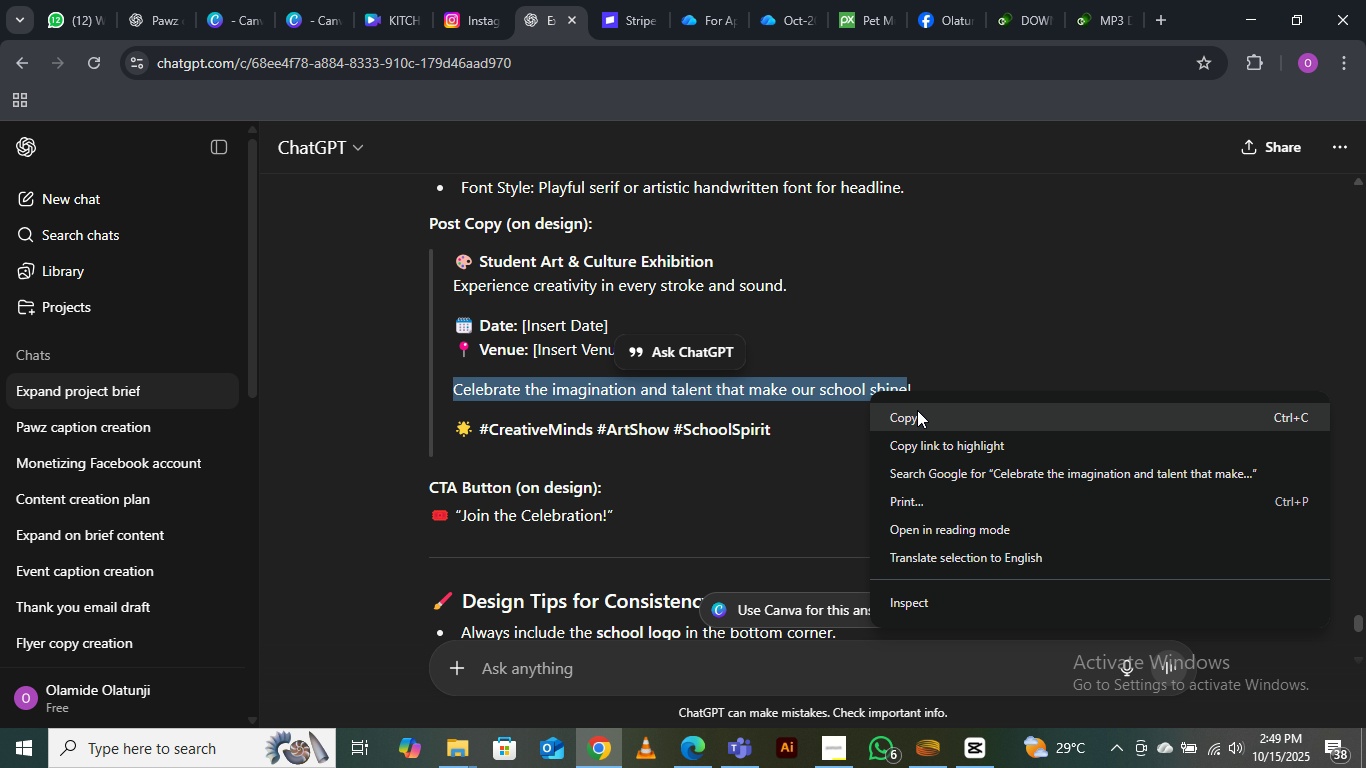 
left_click([917, 410])
 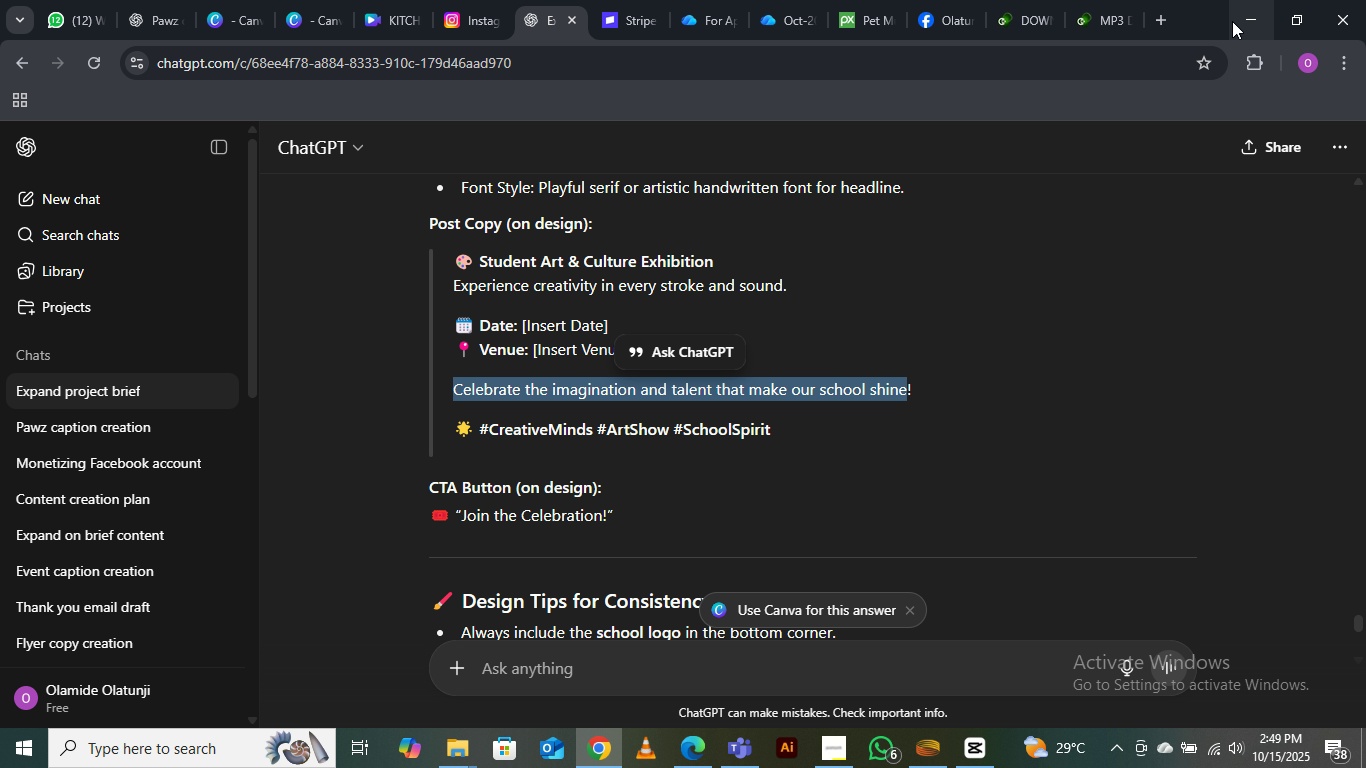 
left_click([1238, 18])
 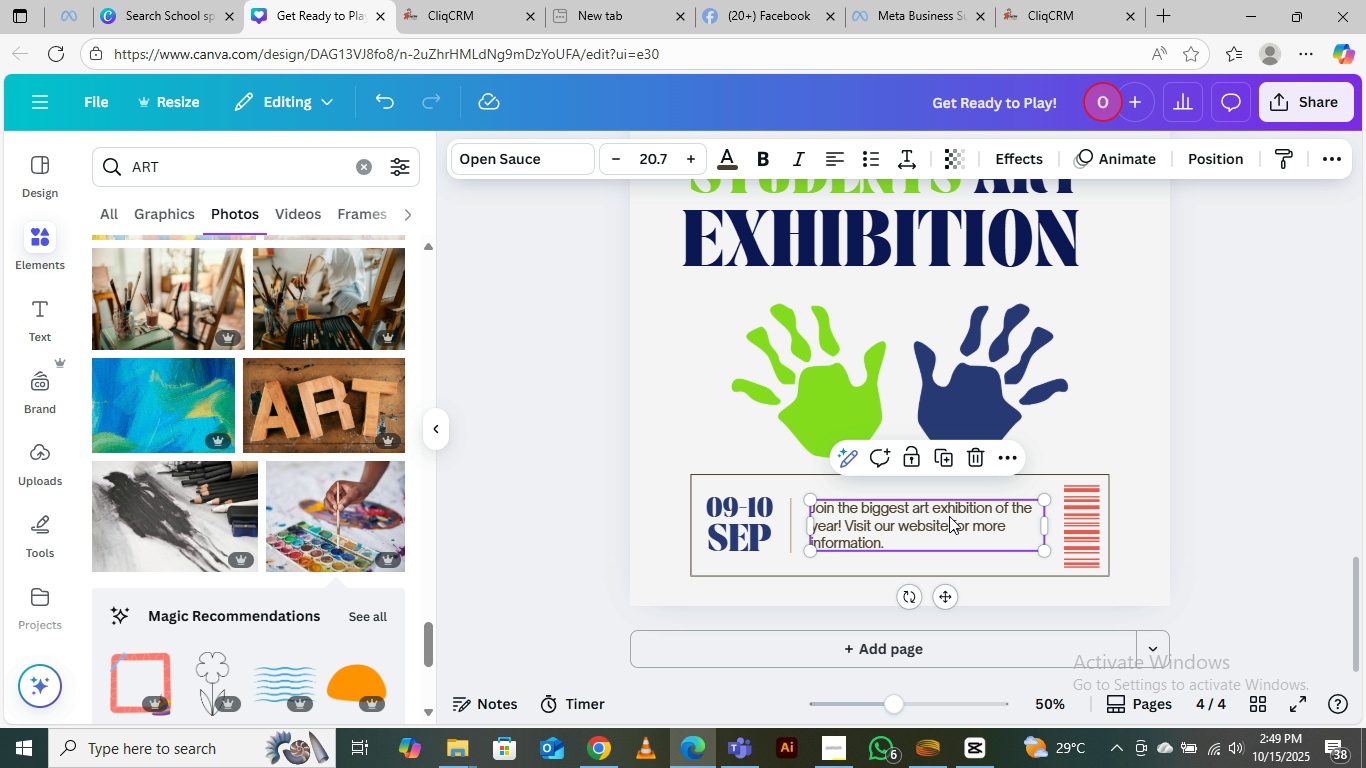 
double_click([949, 516])
 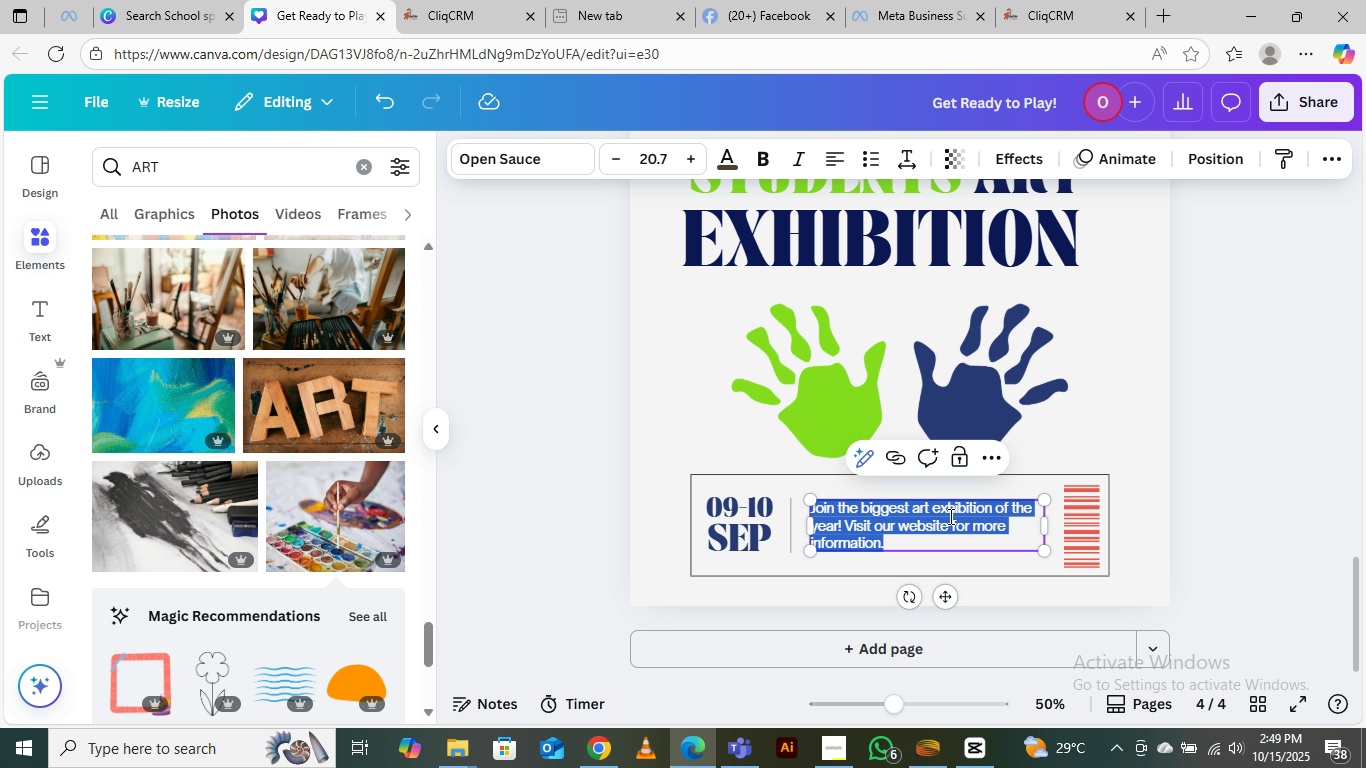 
key(Control+V)
 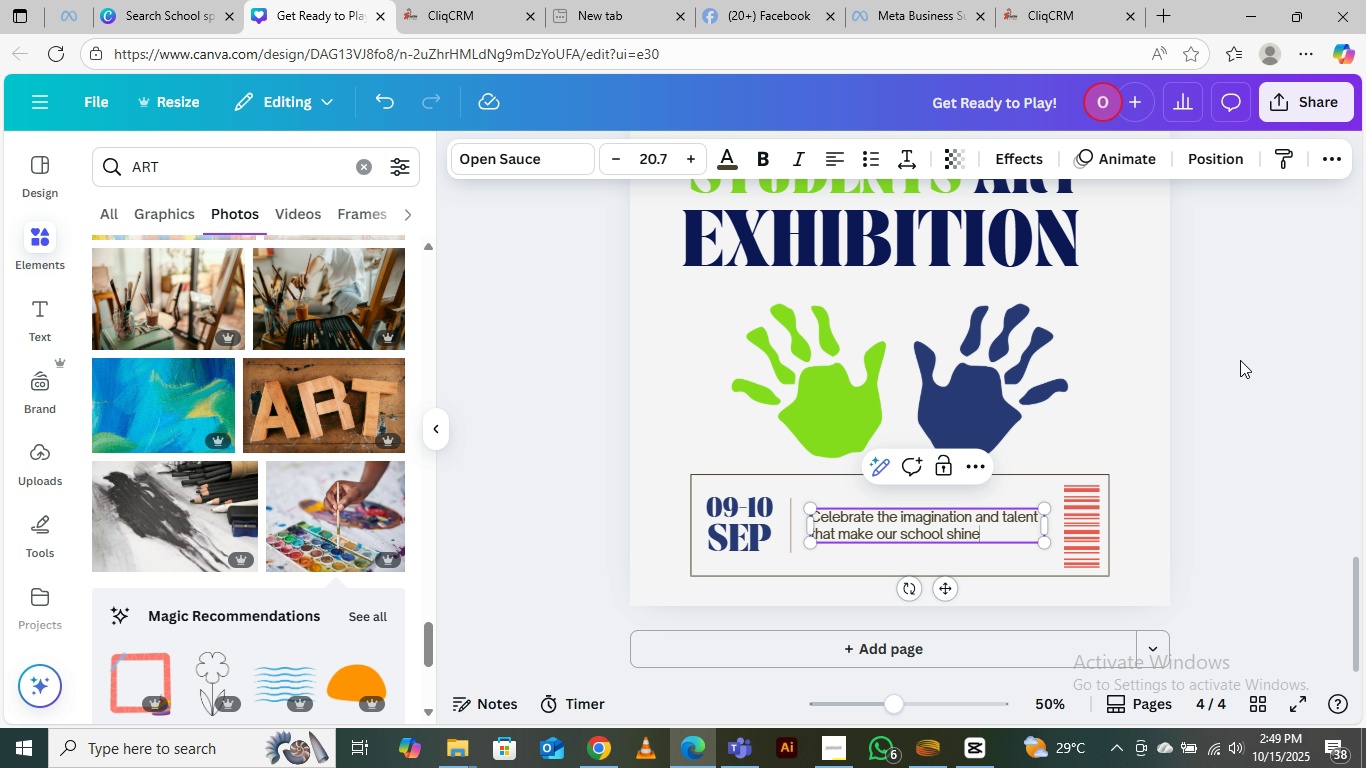 
left_click([1242, 360])
 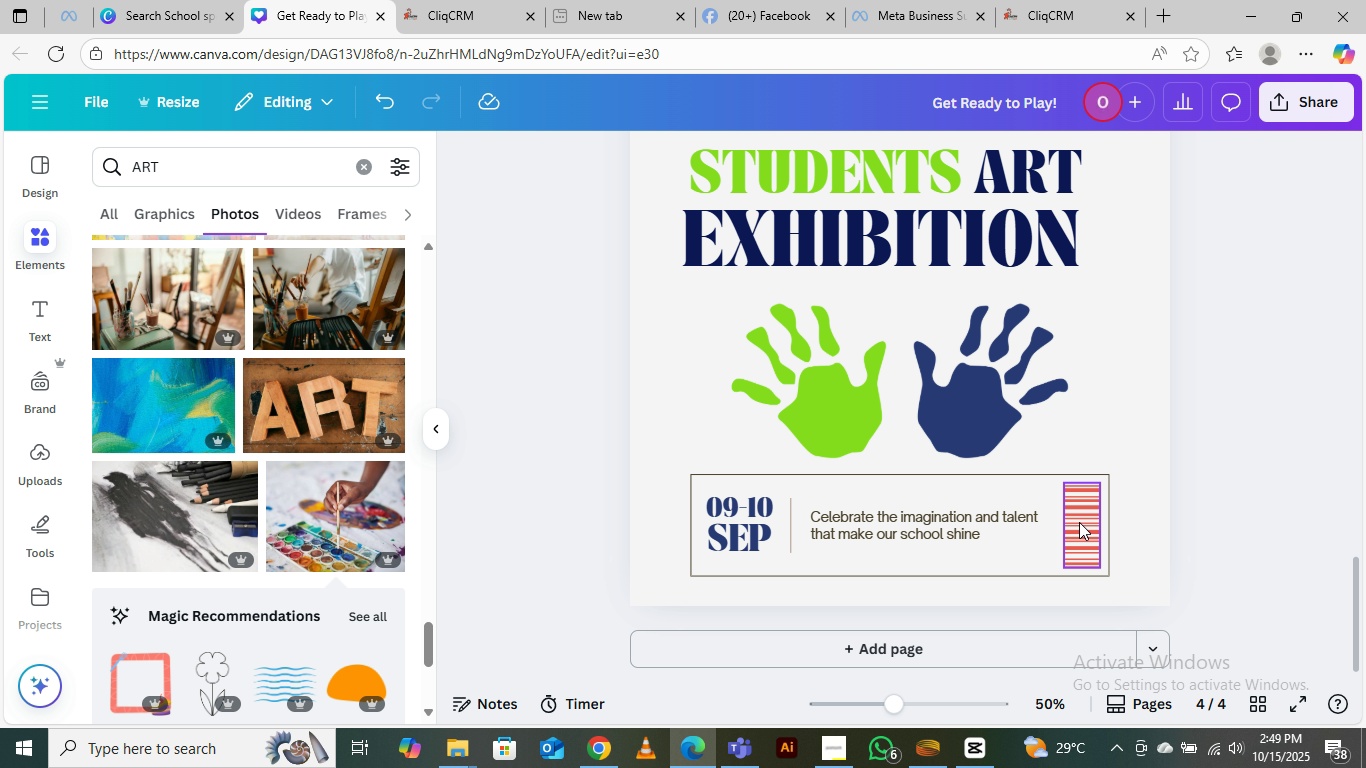 
left_click([1079, 522])
 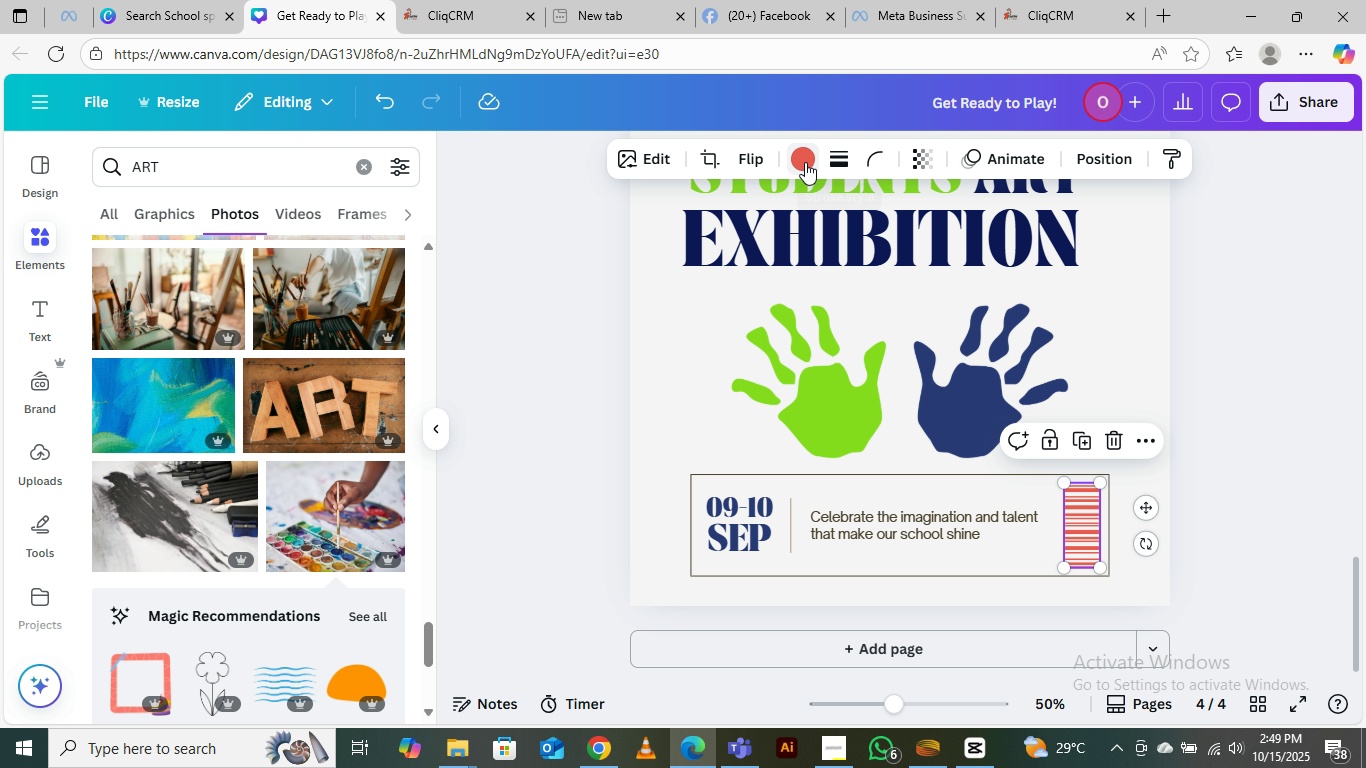 
left_click([804, 161])
 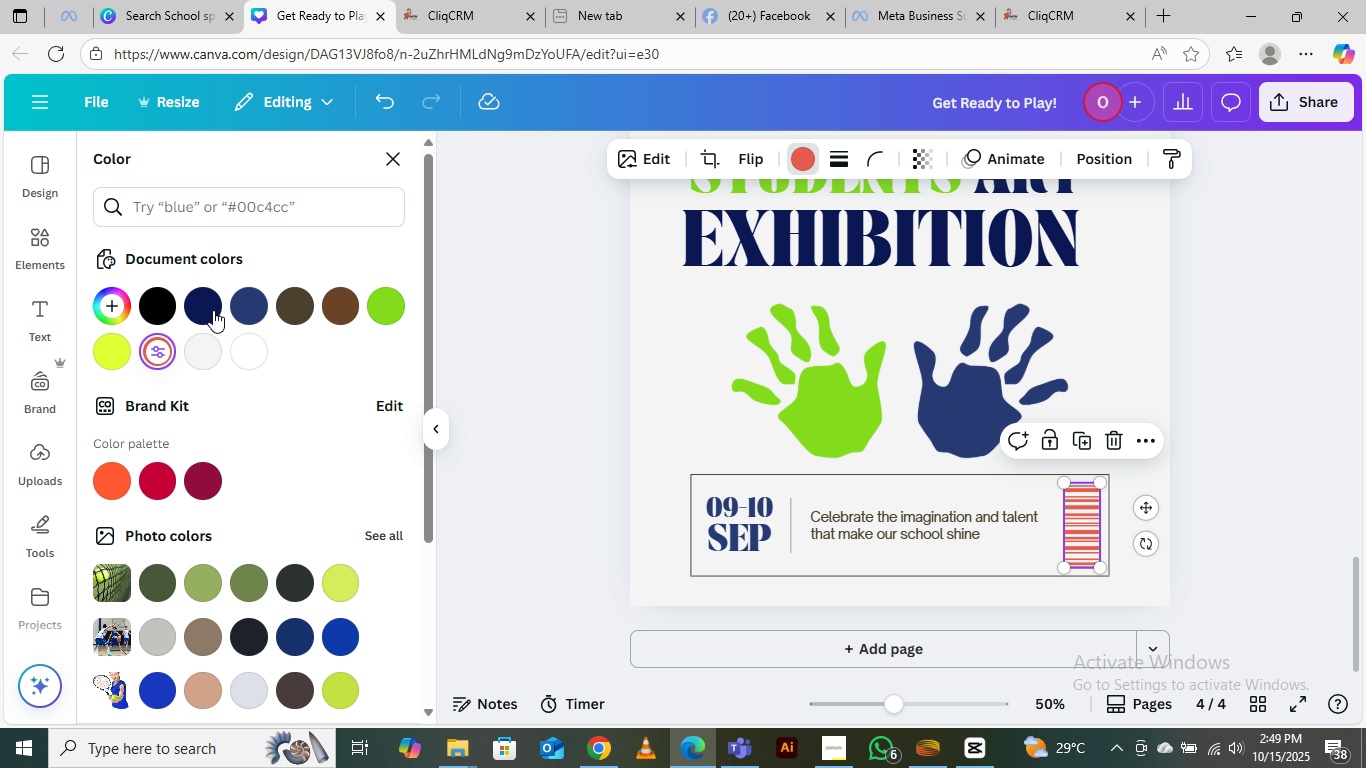 
left_click([205, 304])
 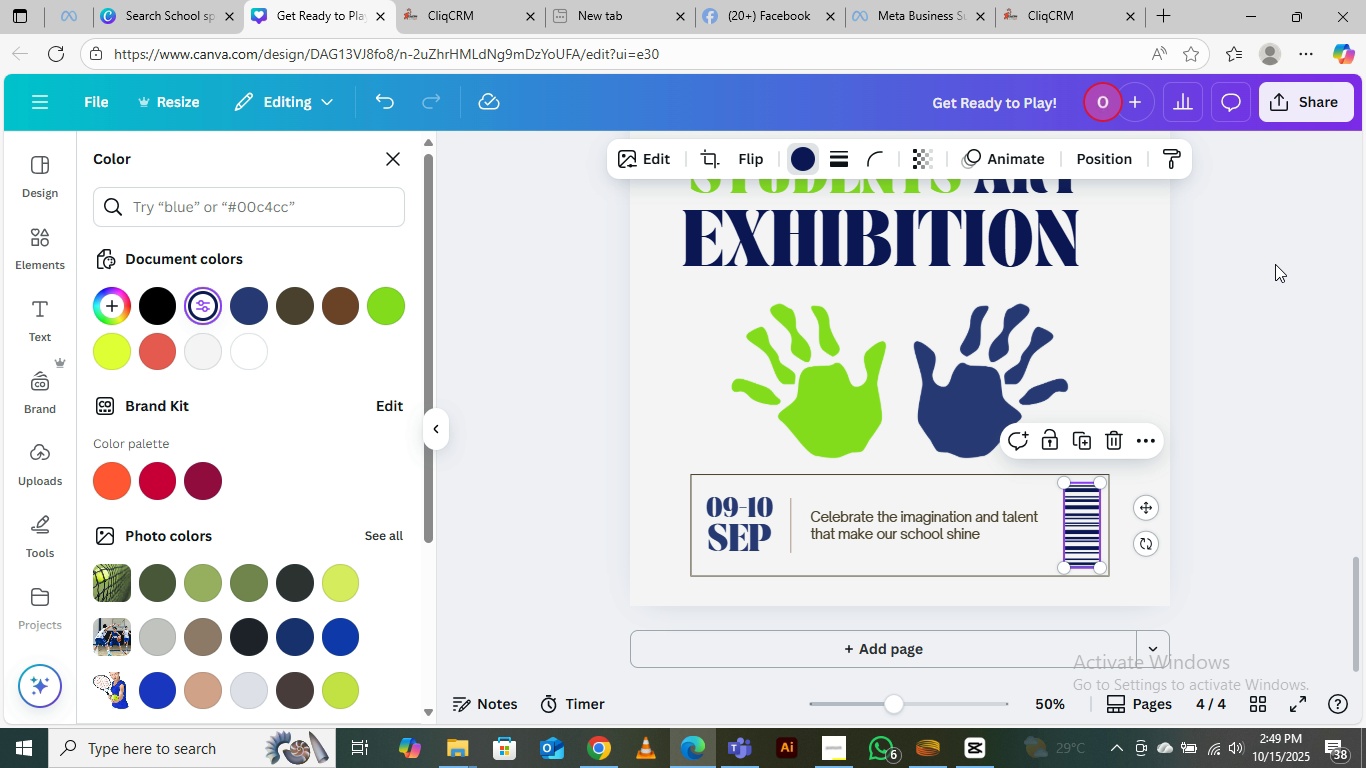 
left_click([1276, 263])
 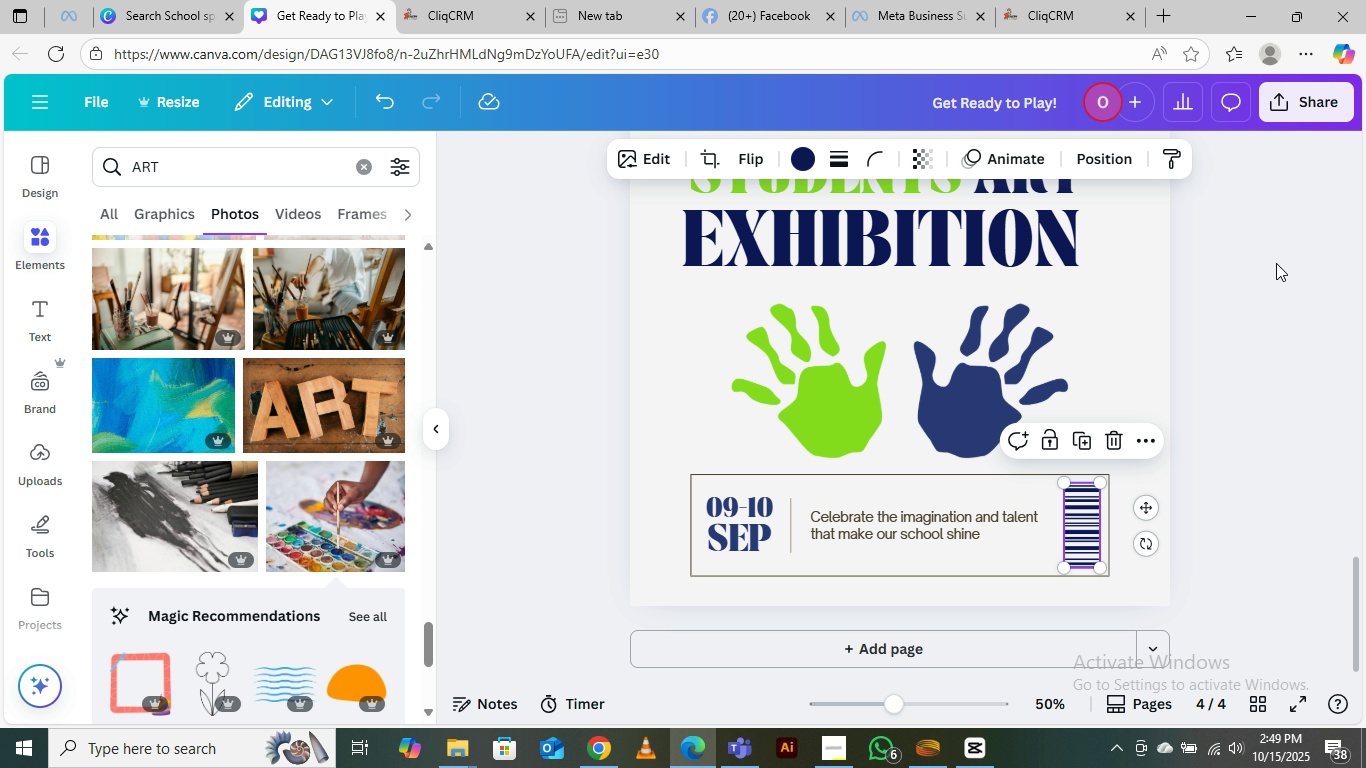 
left_click([1276, 263])
 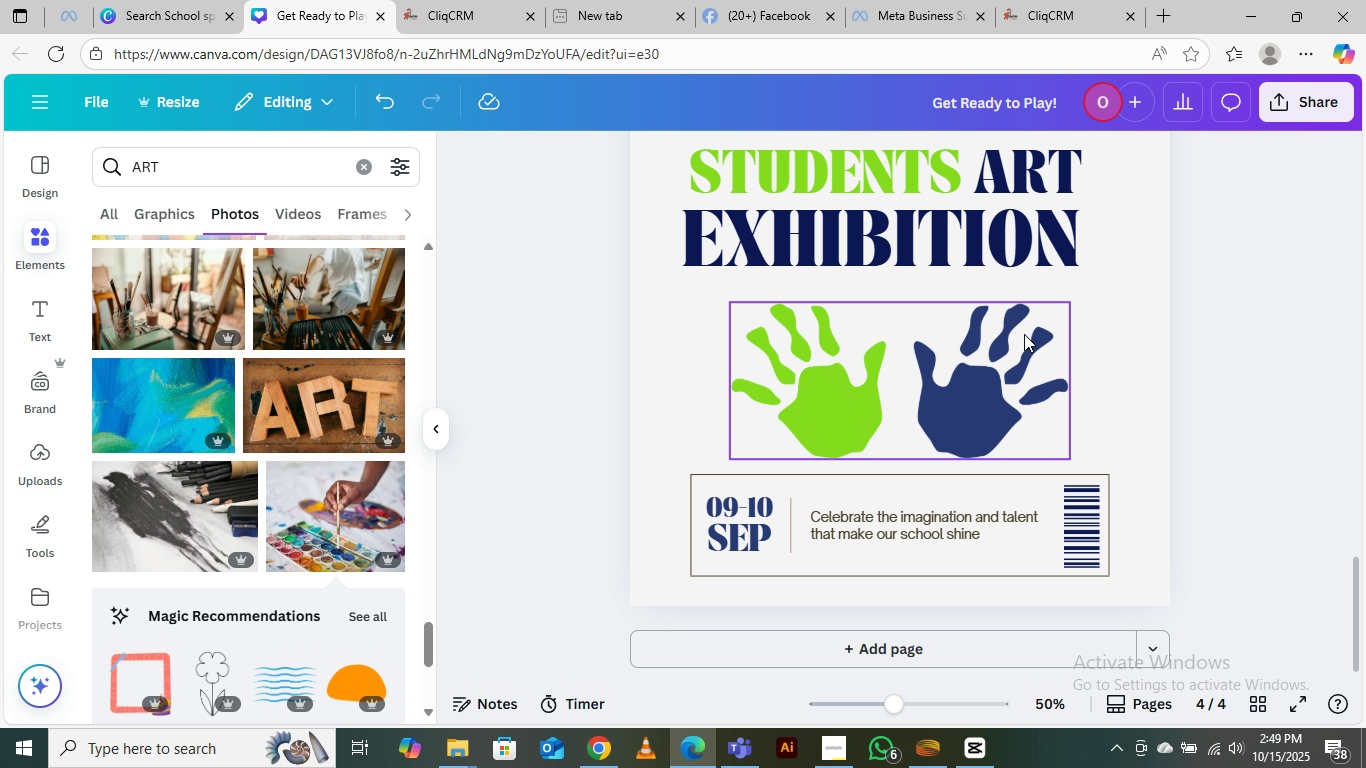 
scroll: coordinate [1021, 297], scroll_direction: up, amount: 7.0
 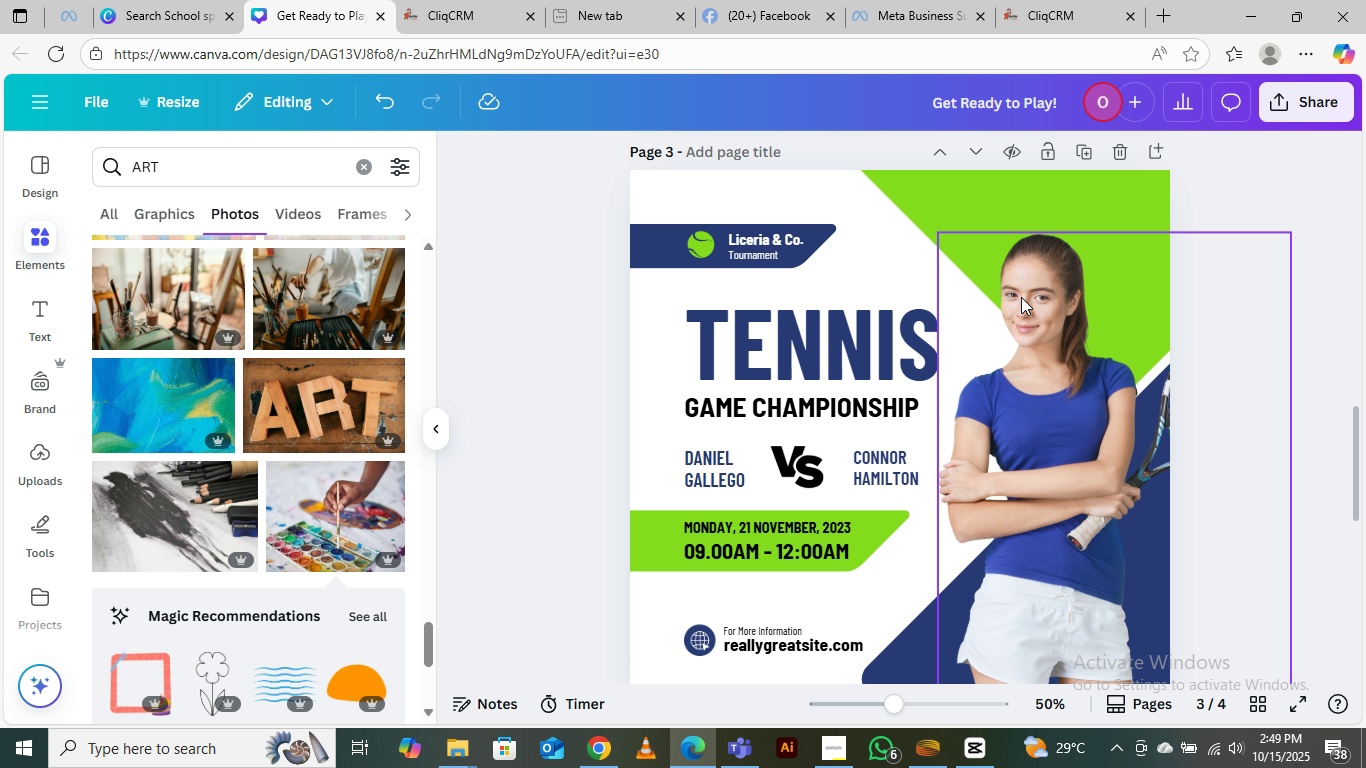 
scroll: coordinate [1018, 289], scroll_direction: down, amount: 6.0
 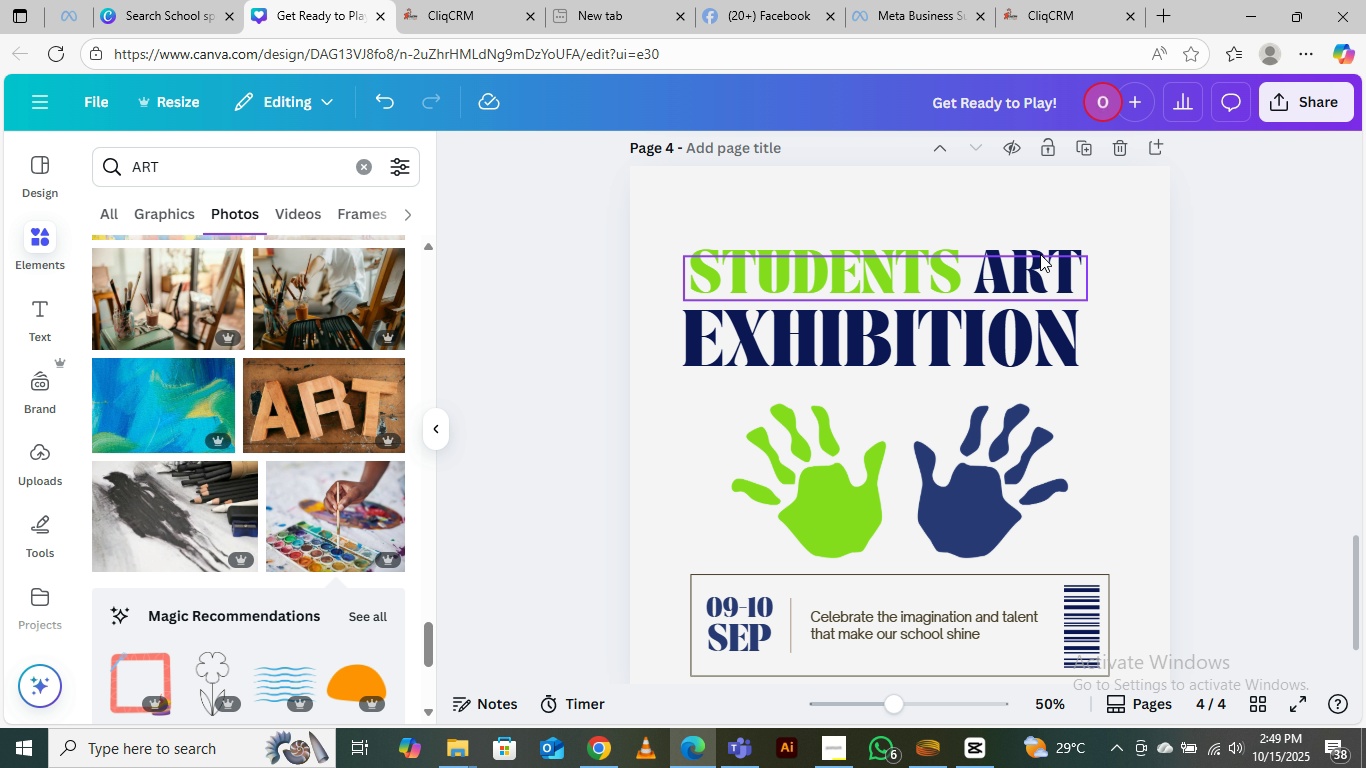 
scroll: coordinate [1050, 245], scroll_direction: up, amount: 1.0
 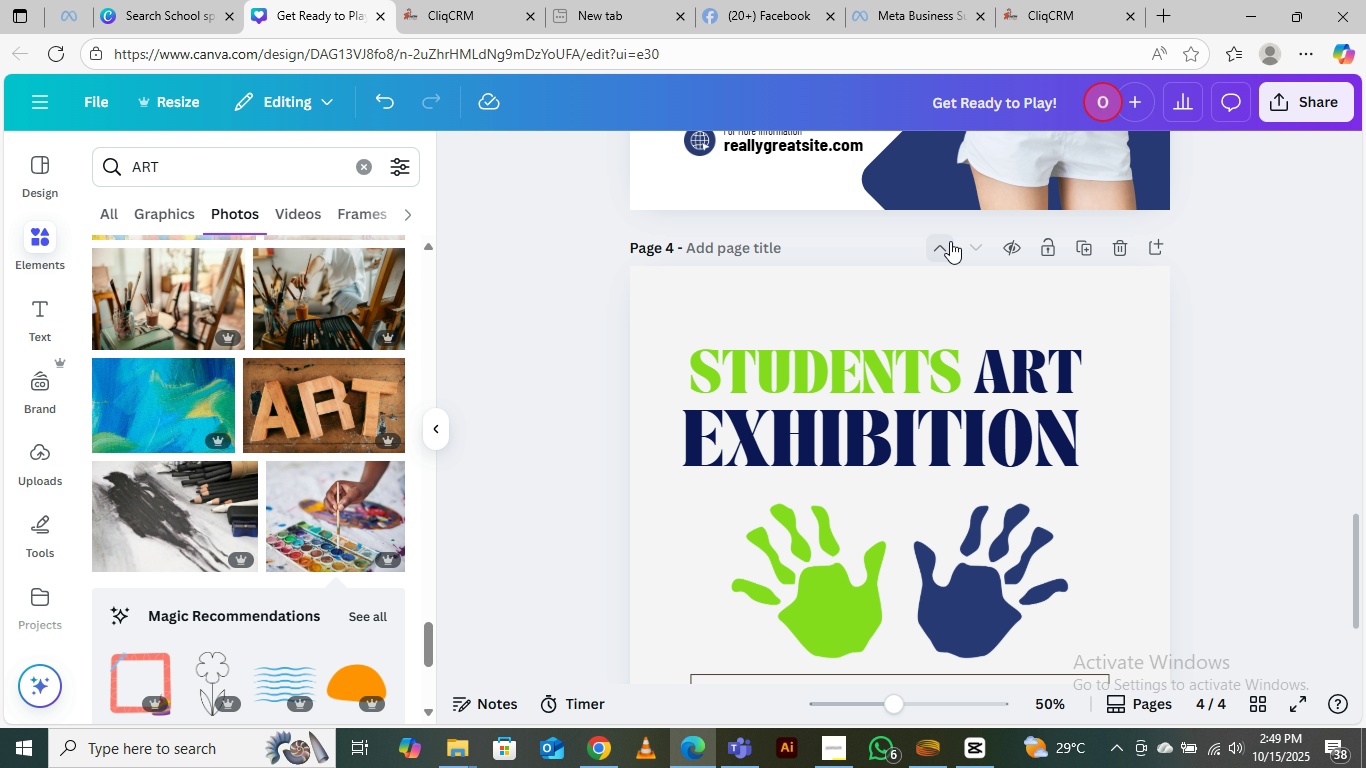 
left_click([950, 240])
 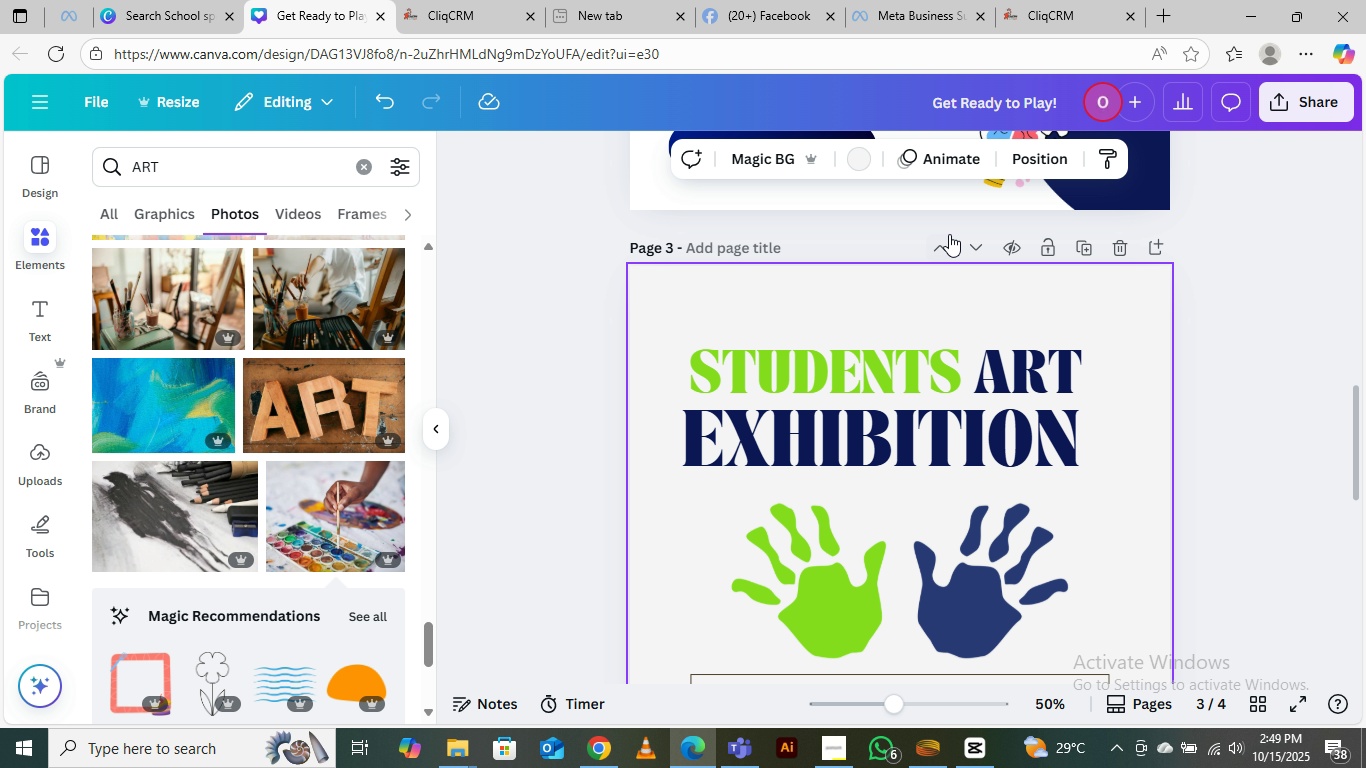 
scroll: coordinate [953, 231], scroll_direction: up, amount: 7.0
 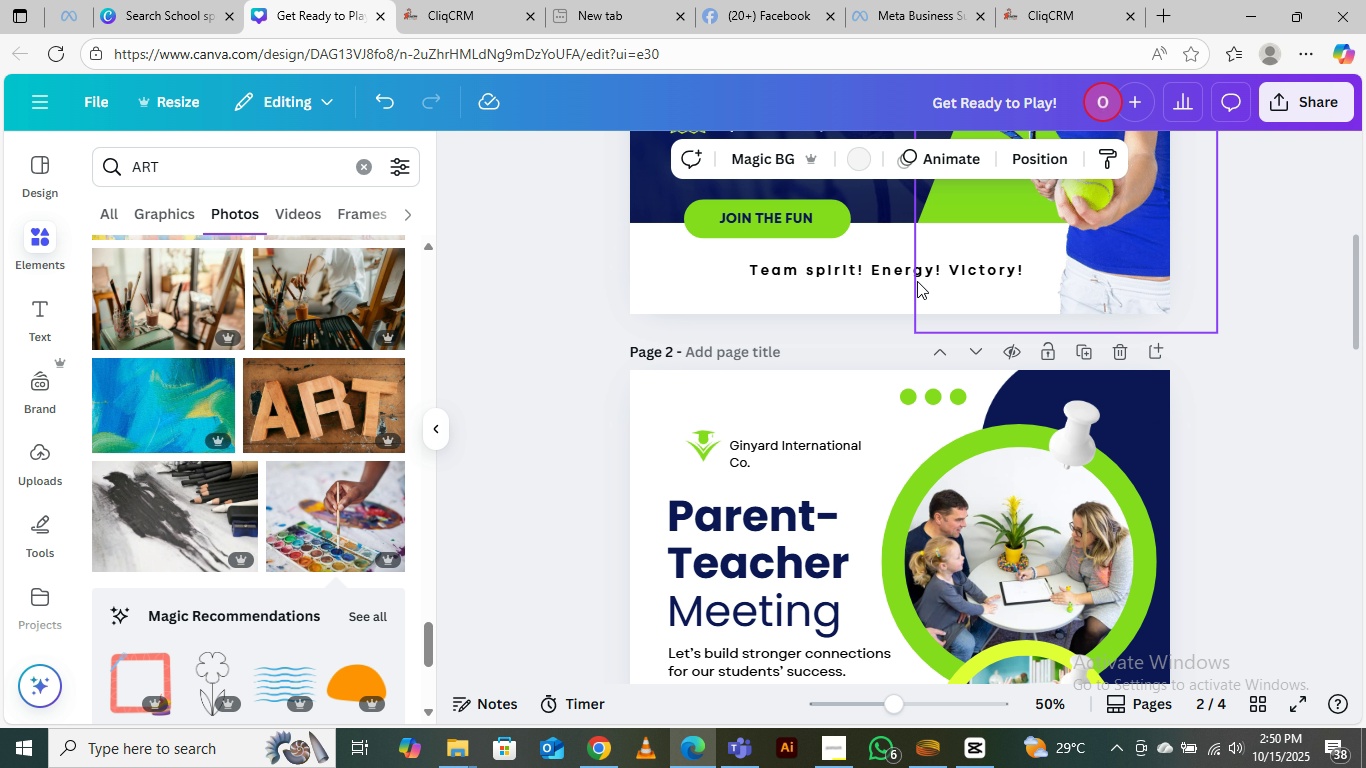 
scroll: coordinate [901, 314], scroll_direction: down, amount: 3.0
 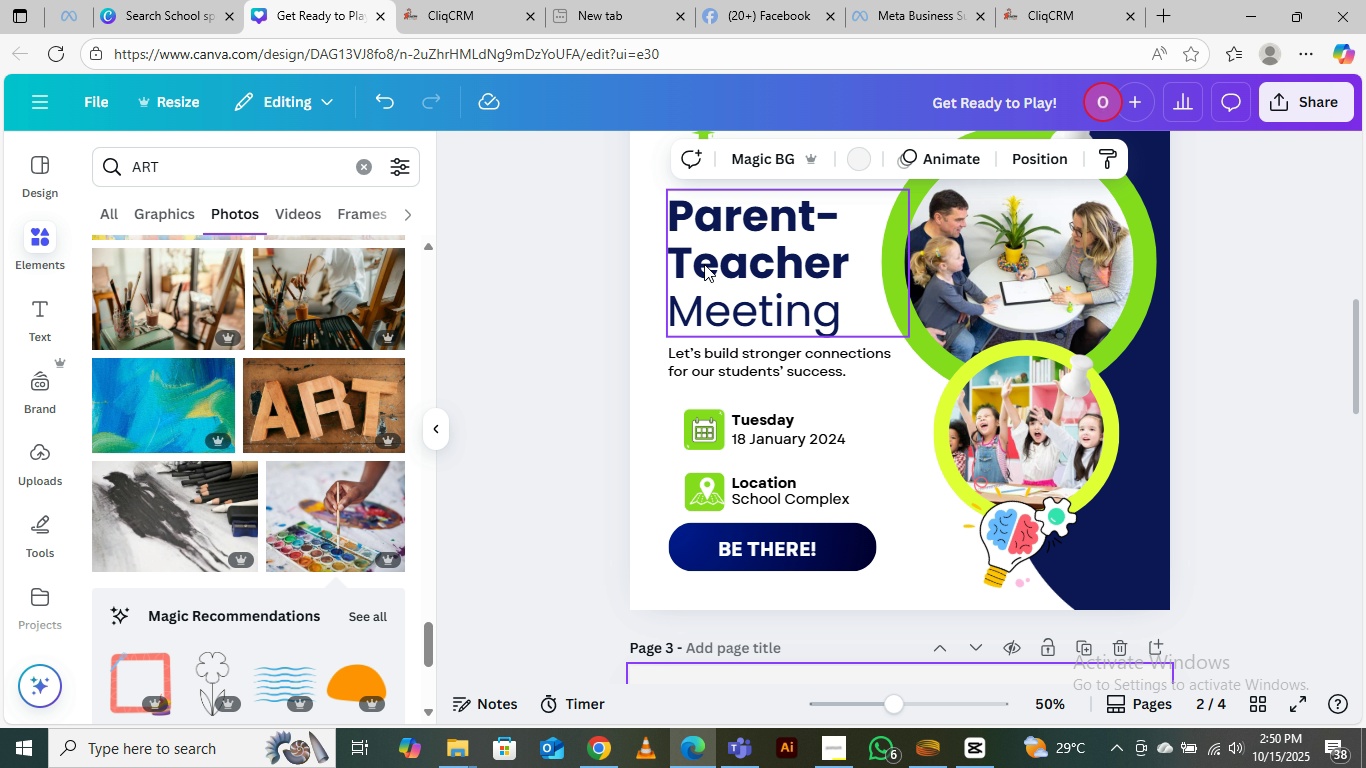 
scroll: coordinate [742, 297], scroll_direction: up, amount: 1.0
 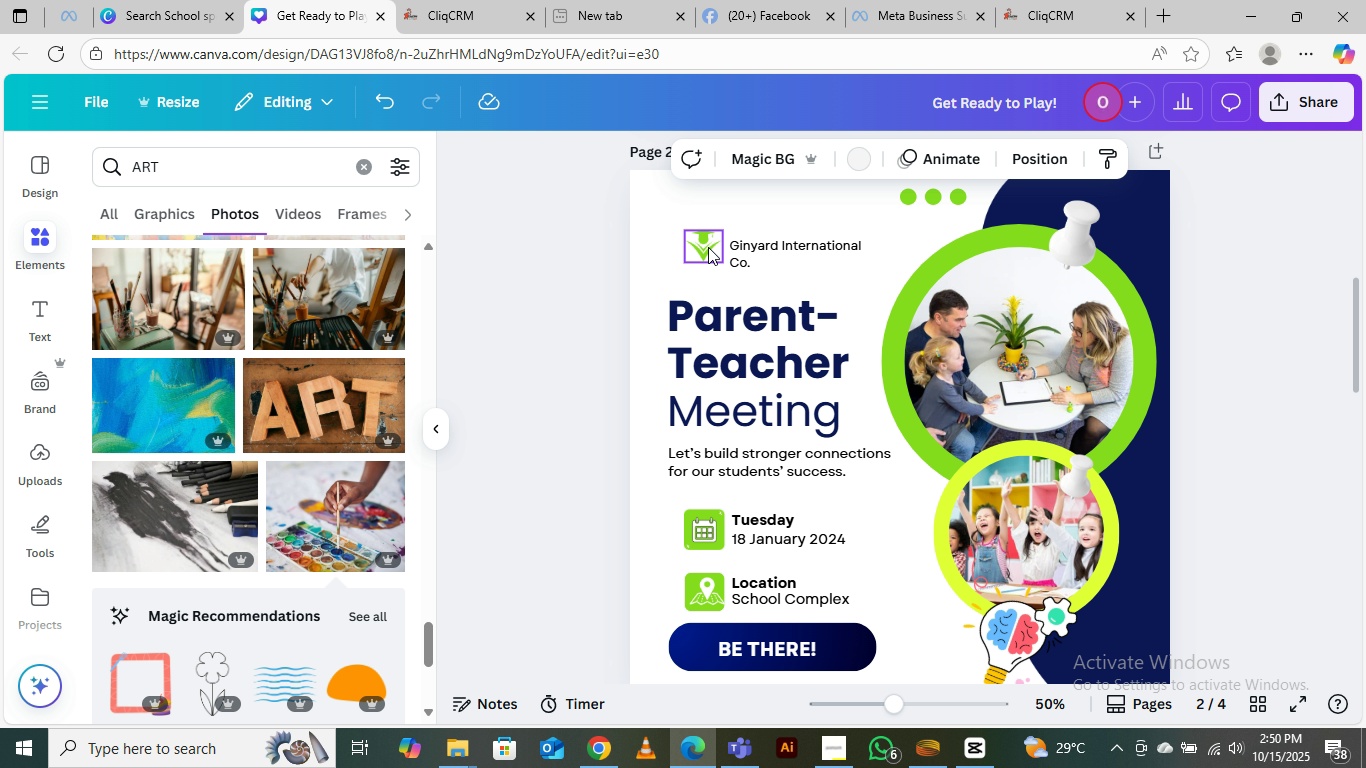 
left_click([708, 247])
 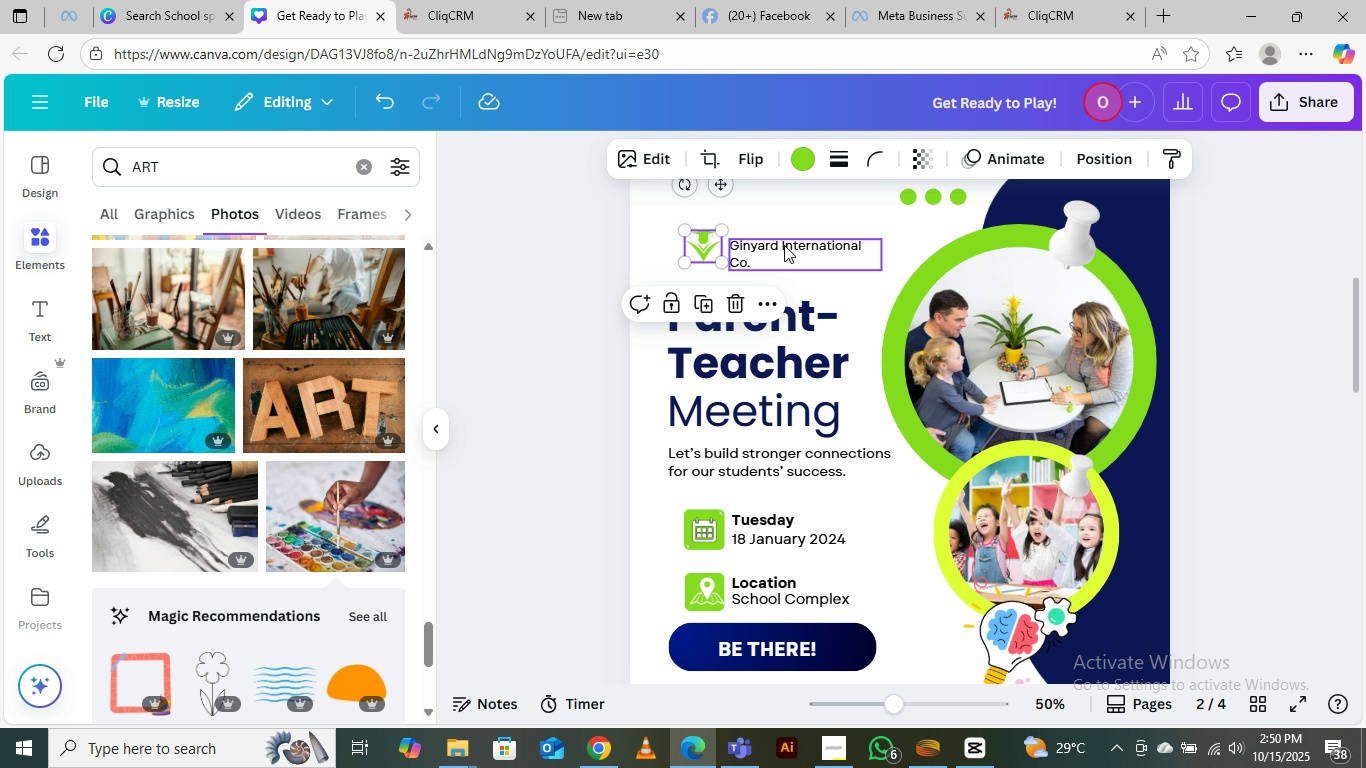 
hold_key(key=ShiftLeft, duration=0.53)
left_click([784, 245])
 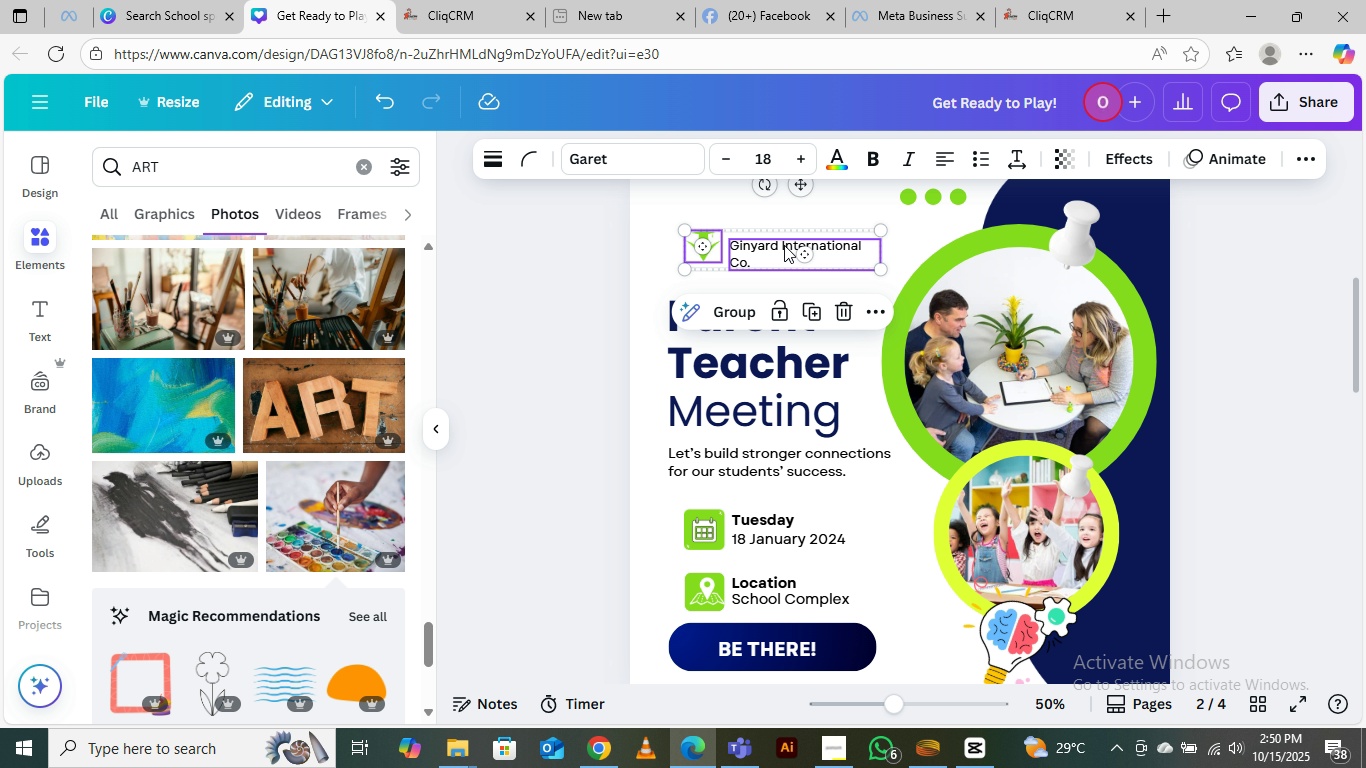 
right_click([784, 245])
 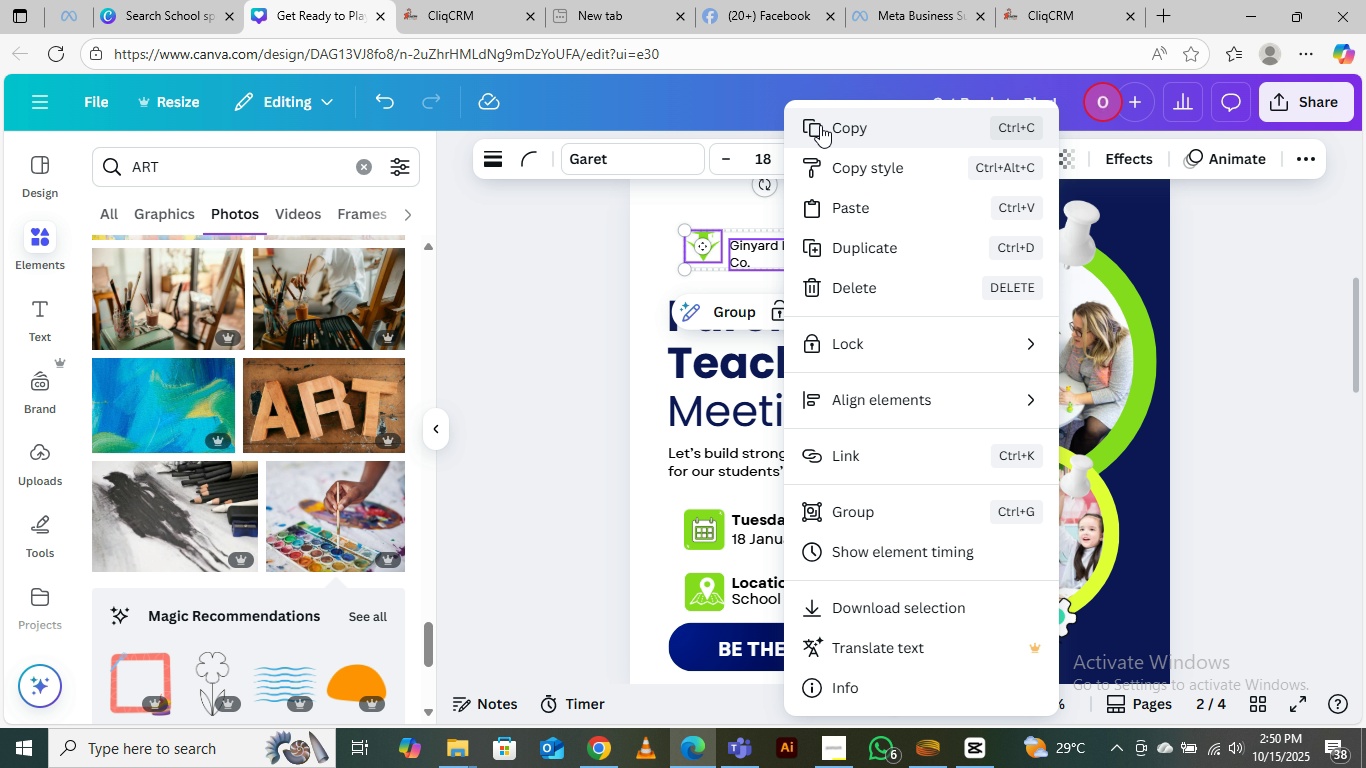 
left_click([820, 125])
 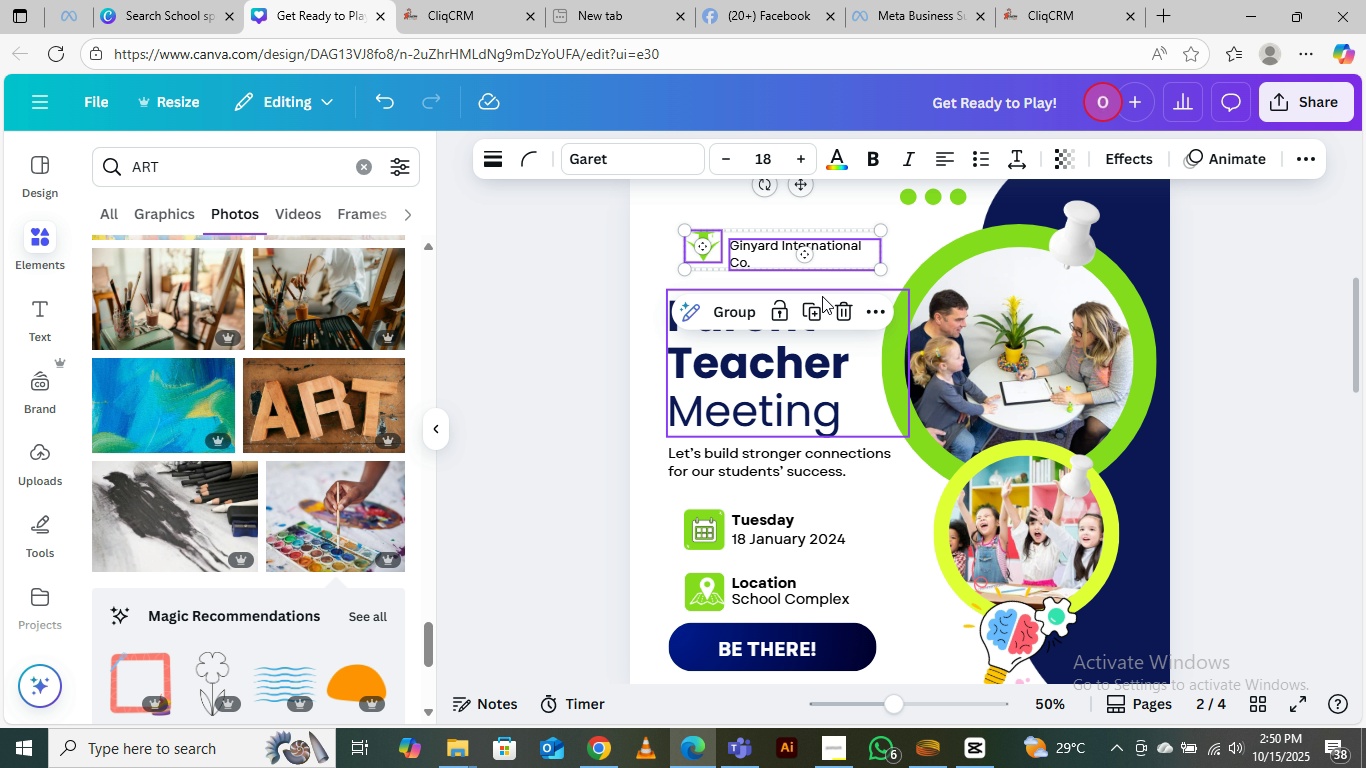 
scroll: coordinate [822, 296], scroll_direction: down, amount: 5.0
 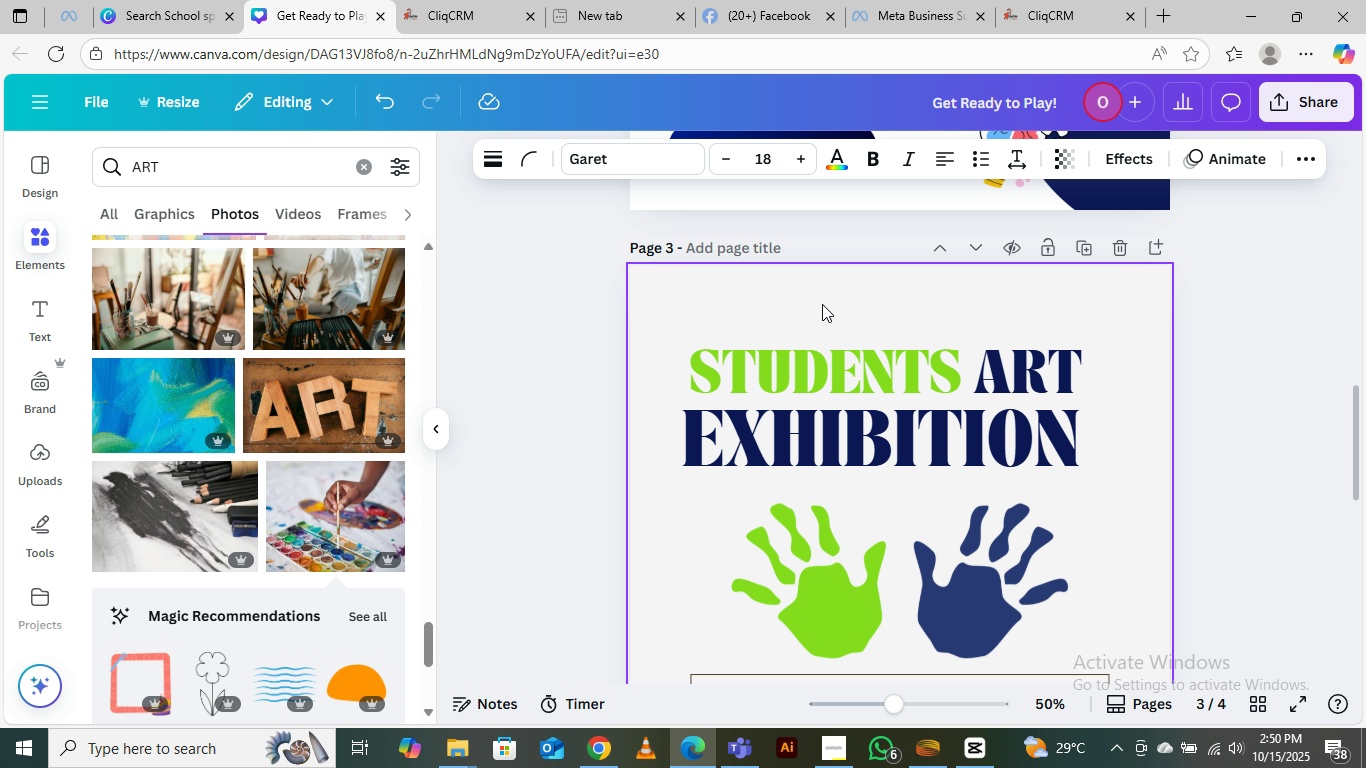 
key(Control+V)
 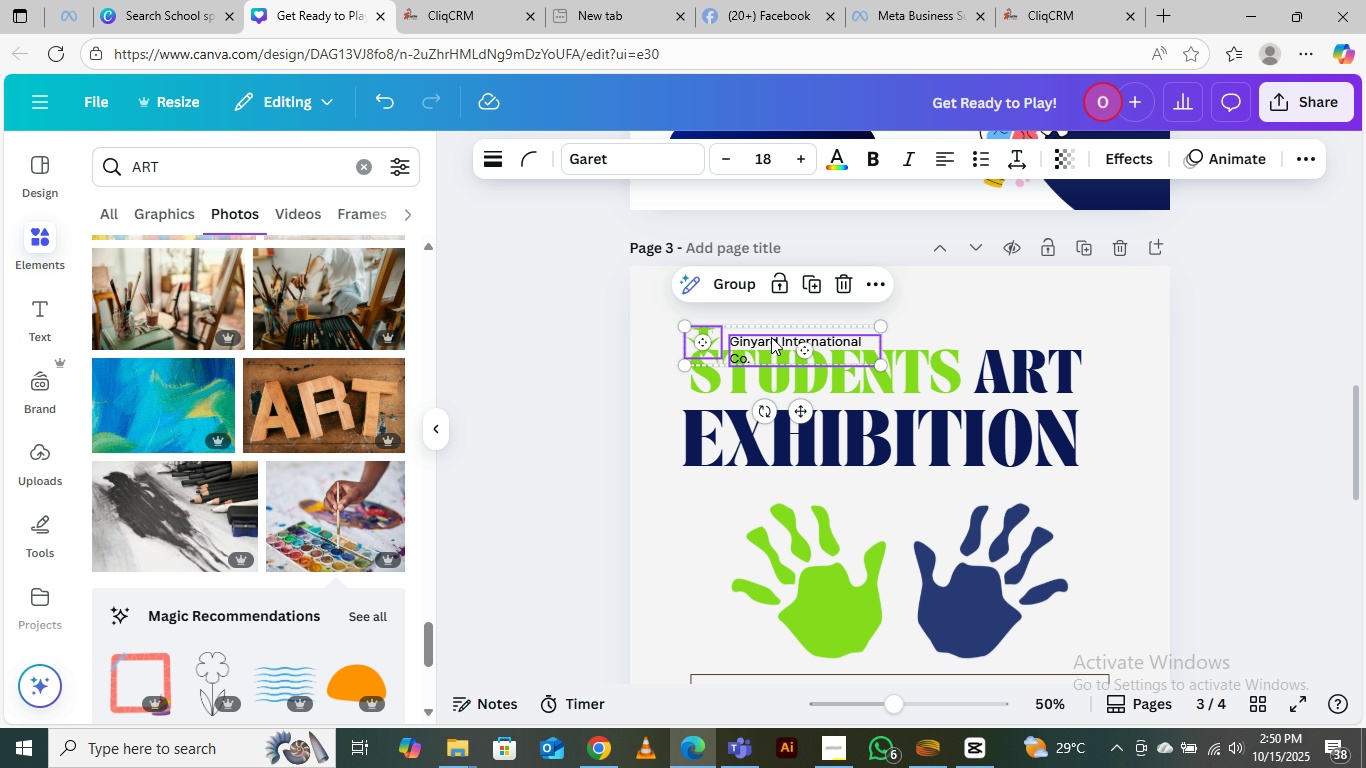 
left_click_drag(start_coordinate=[767, 342], to_coordinate=[765, 318])
 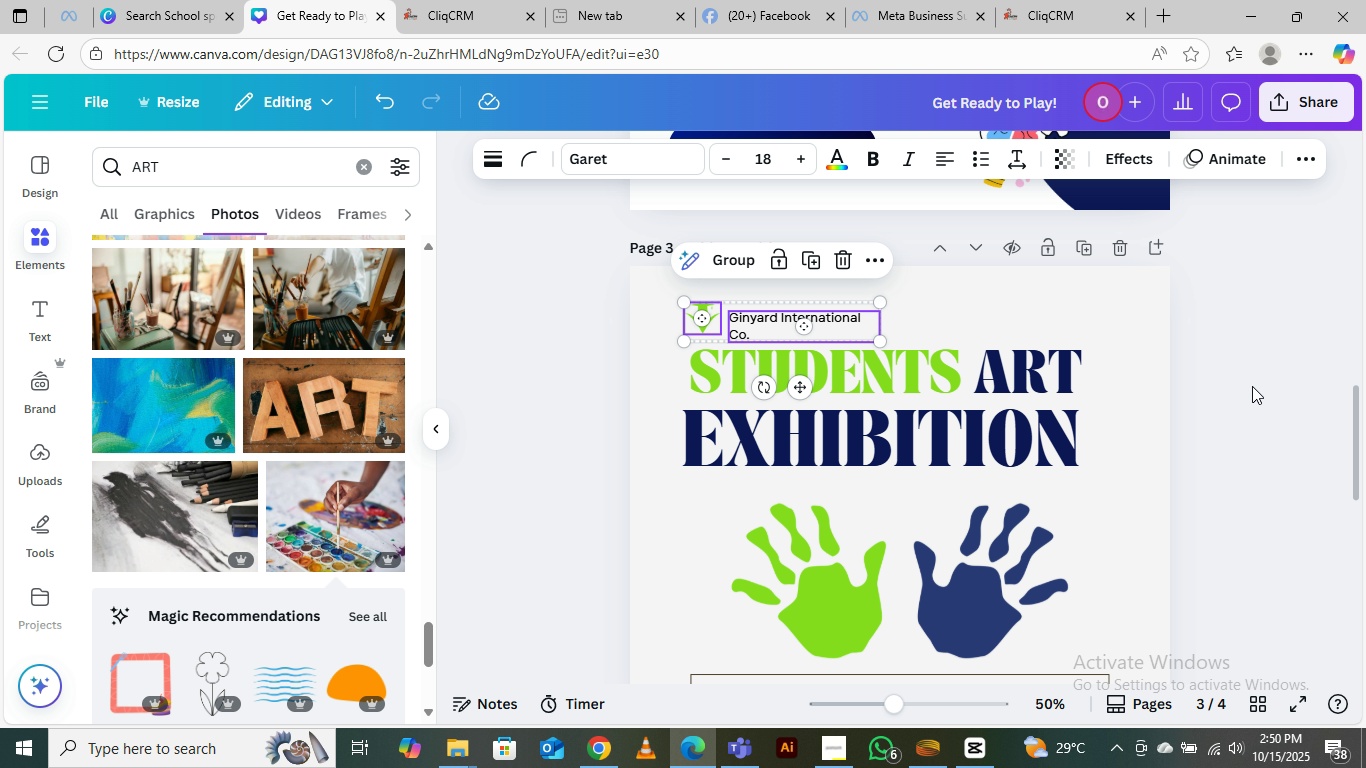 
left_click([1252, 386])
 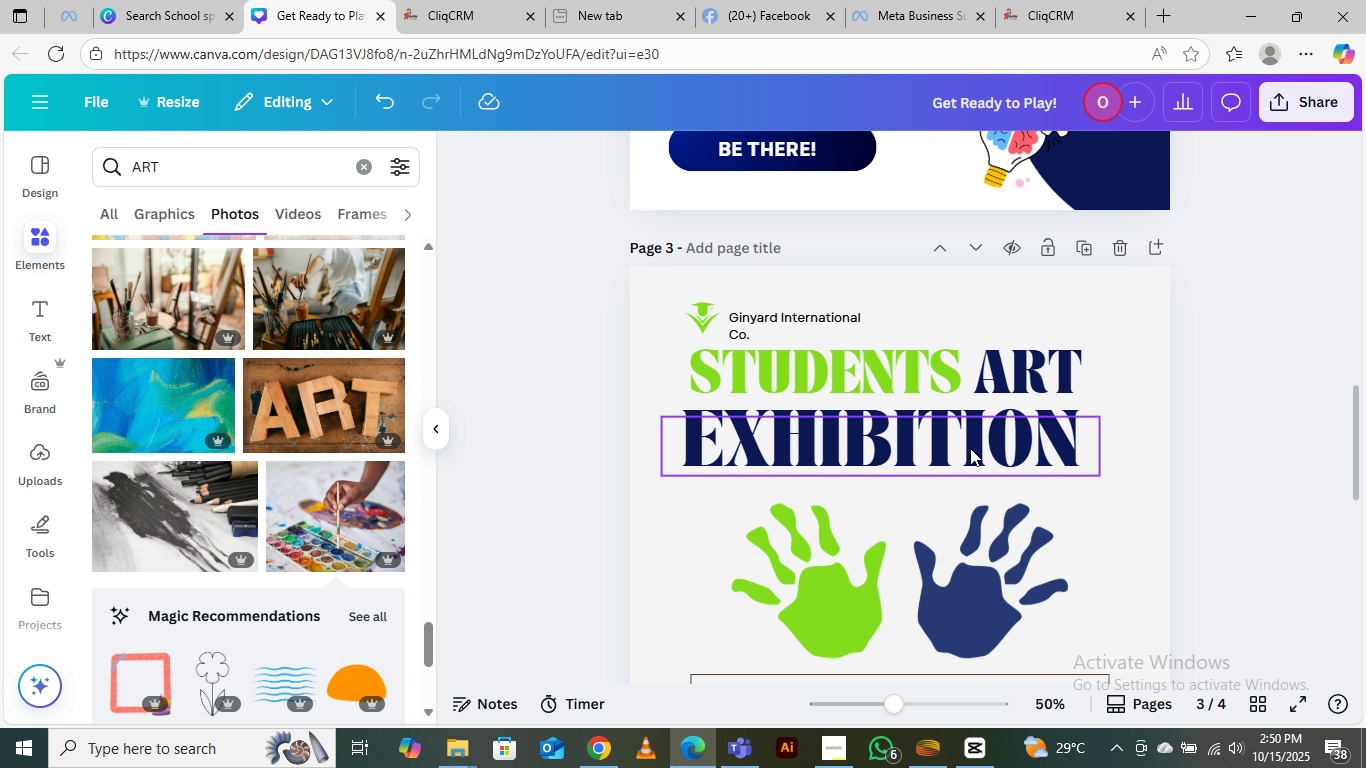 
scroll: coordinate [916, 452], scroll_direction: down, amount: 2.0
 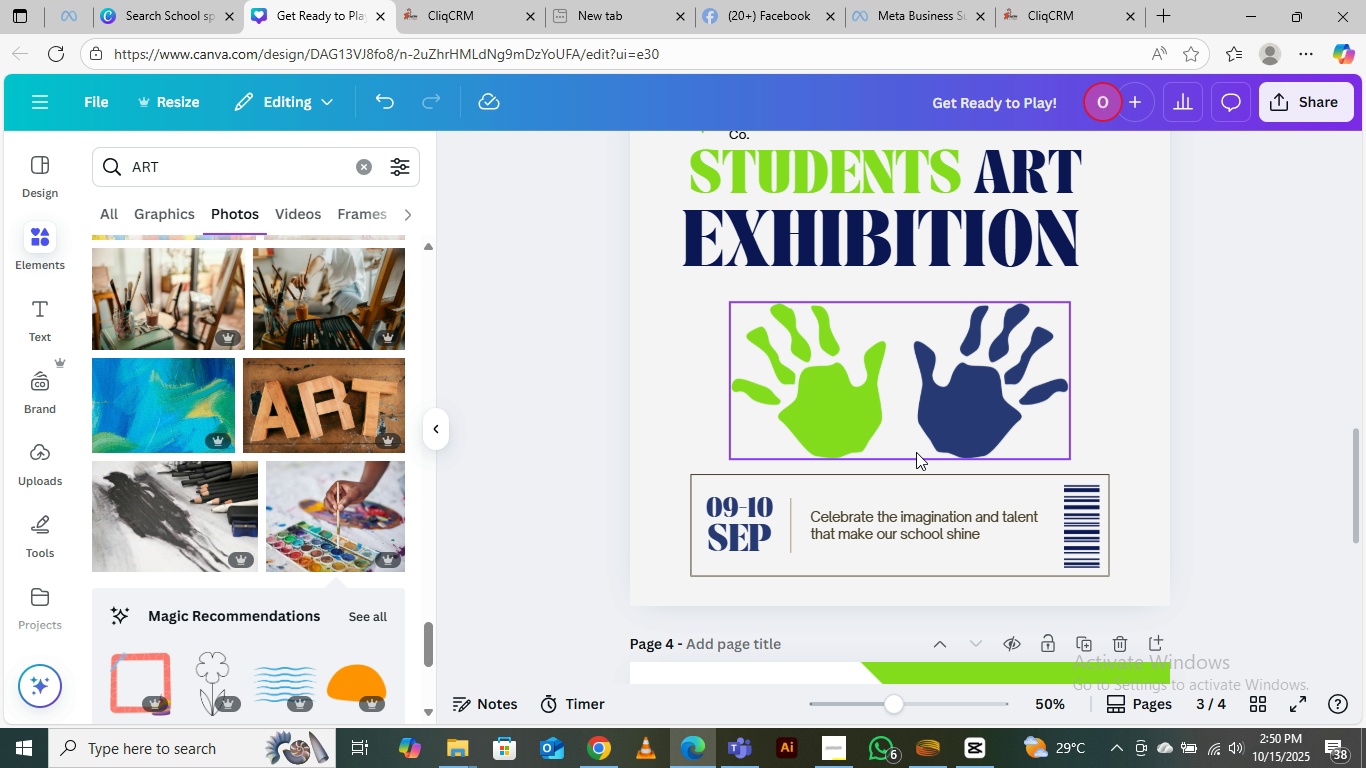 
scroll: coordinate [916, 452], scroll_direction: up, amount: 1.0
 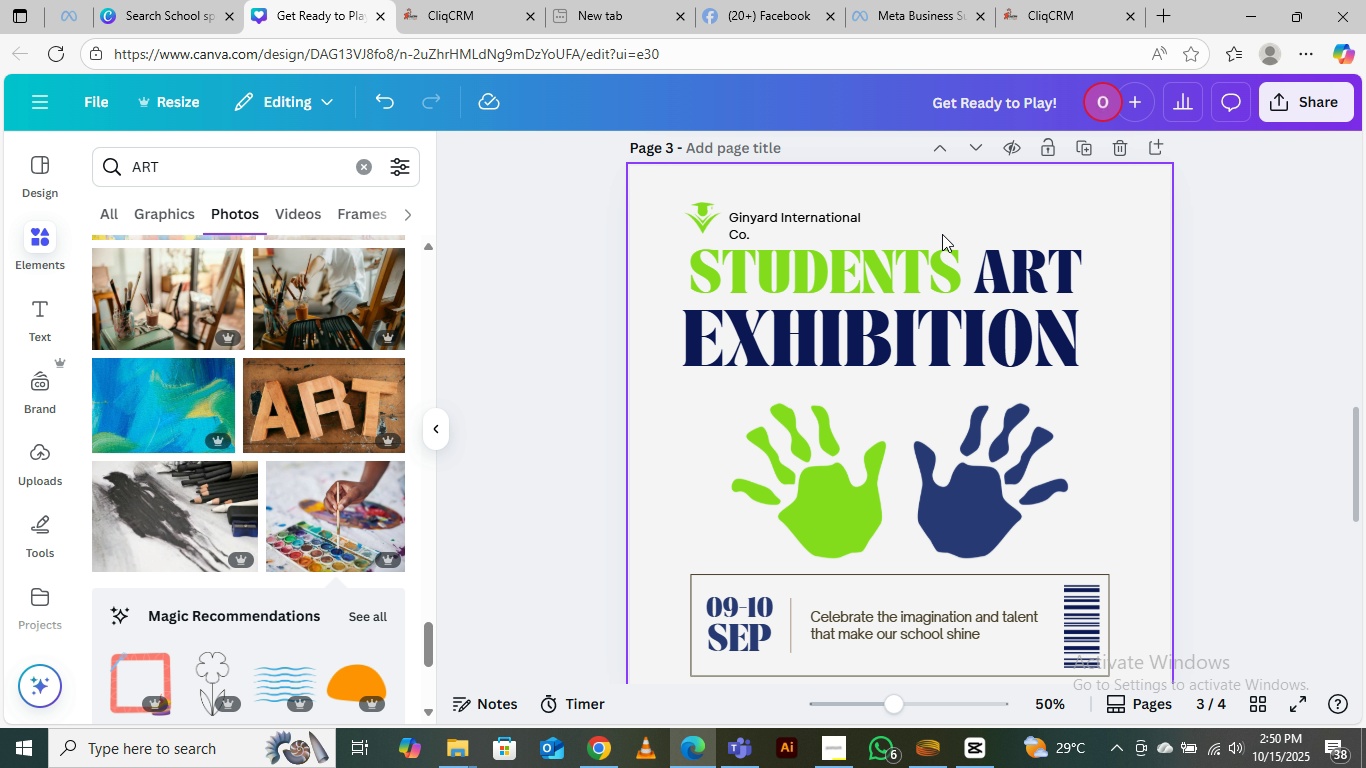 
left_click([963, 191])
 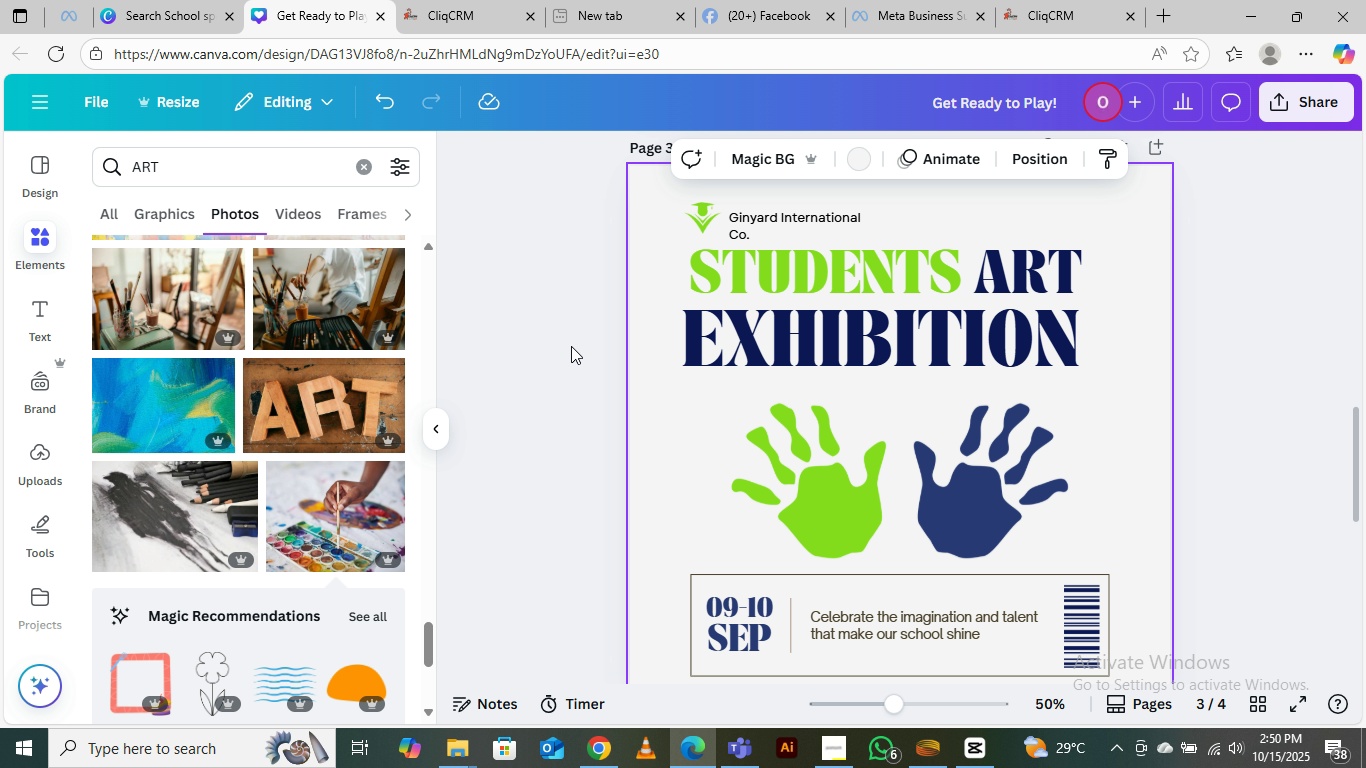 
left_click([571, 346])
 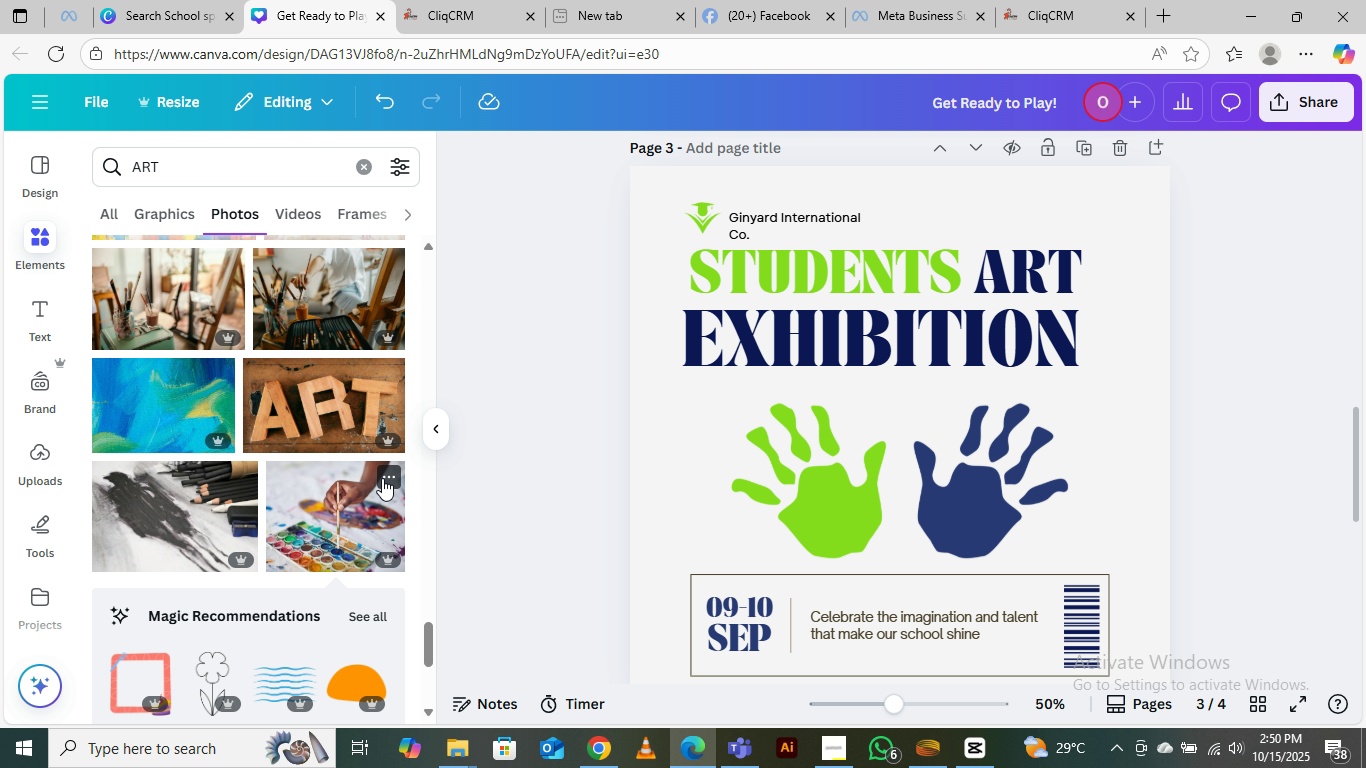 
scroll: coordinate [233, 401], scroll_direction: down, amount: 14.0
 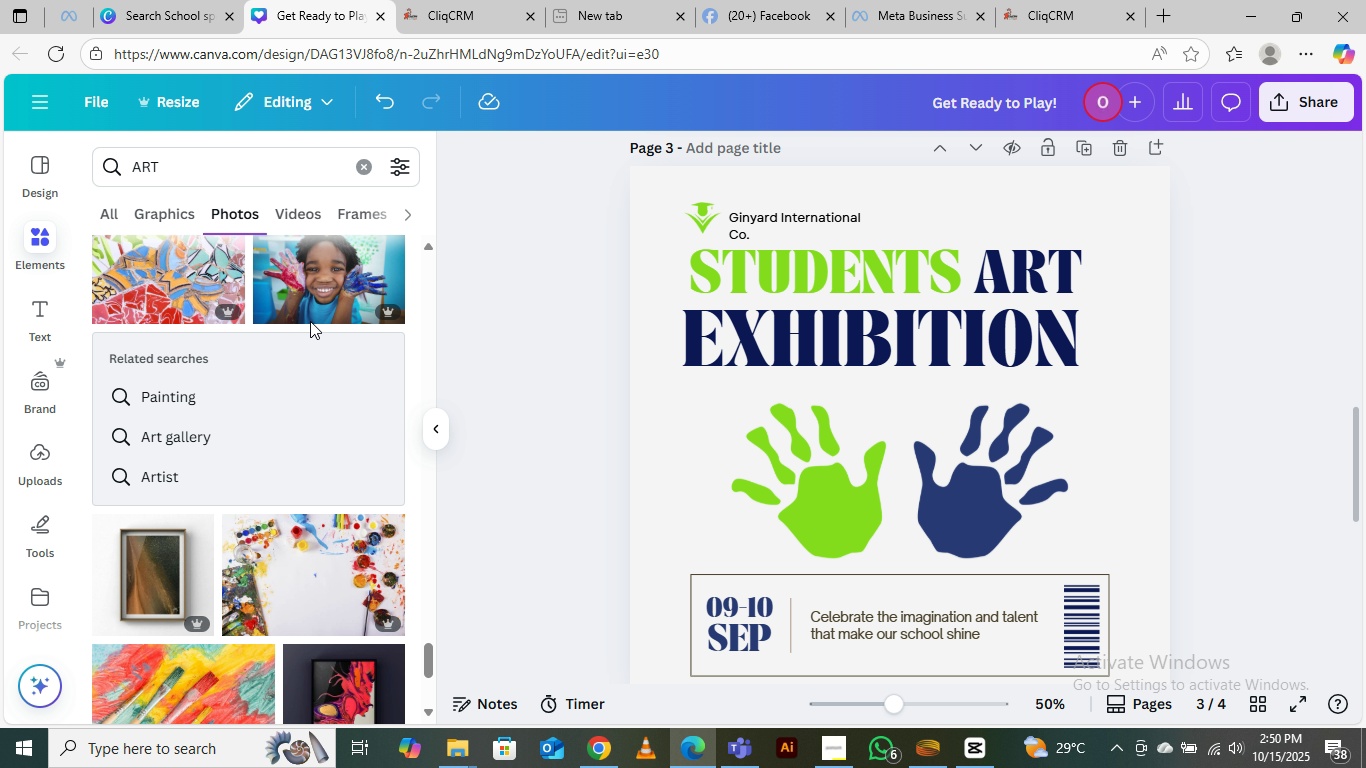 
left_click([321, 281])
 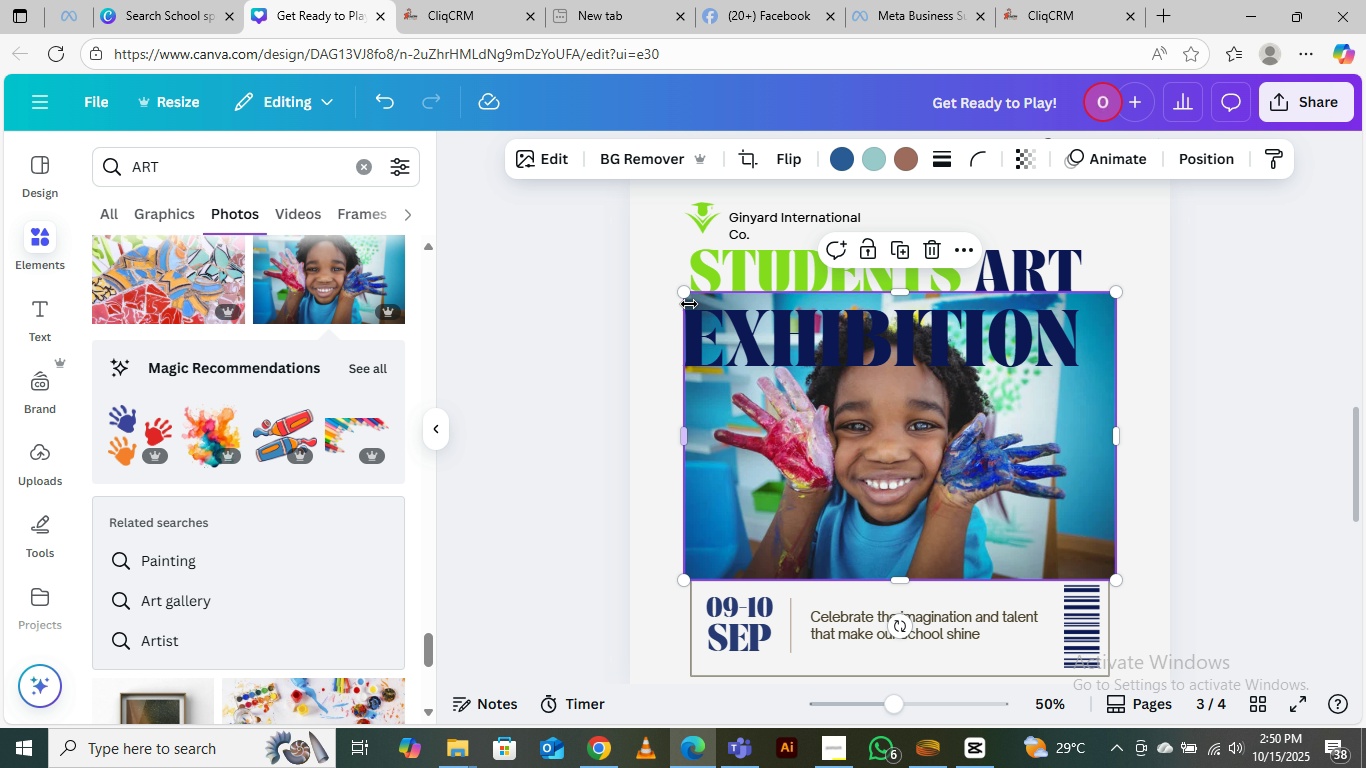 
left_click([643, 151])
 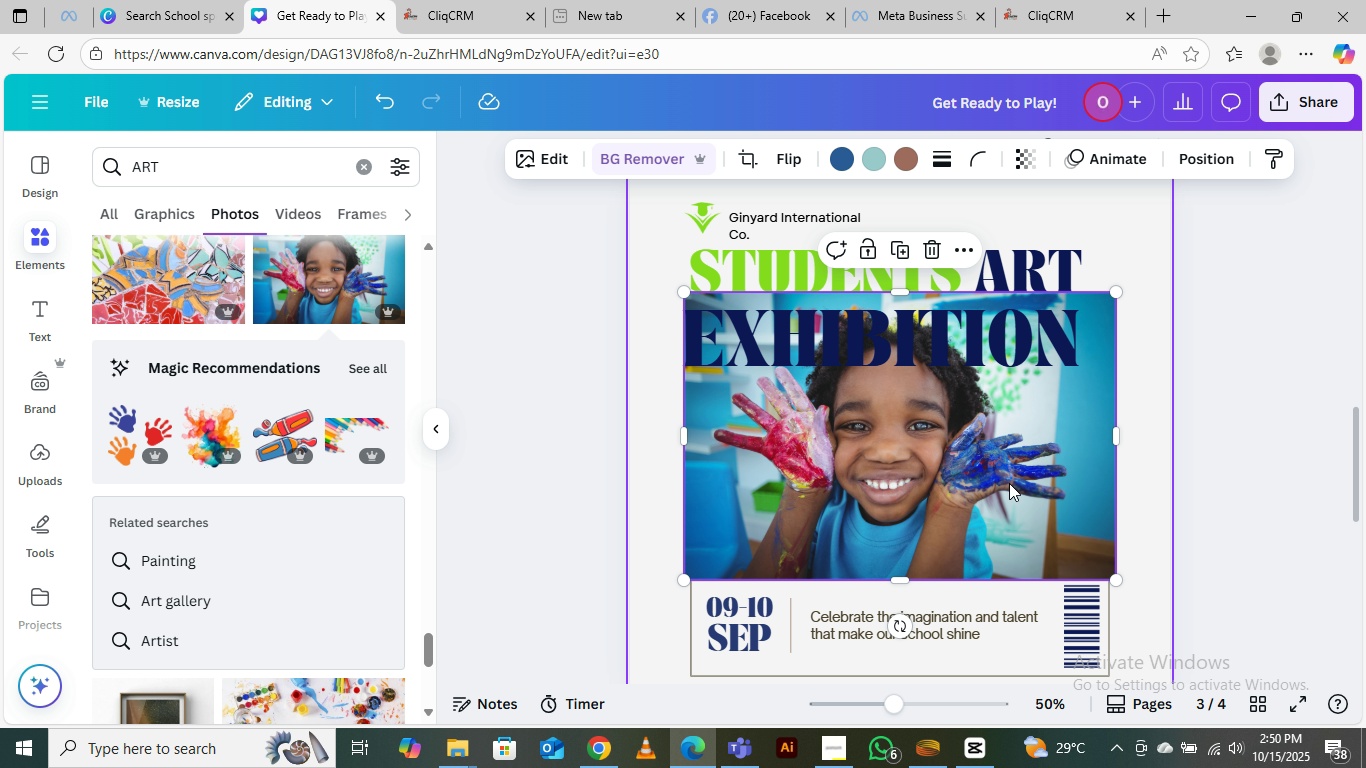 
wait(6.05)
 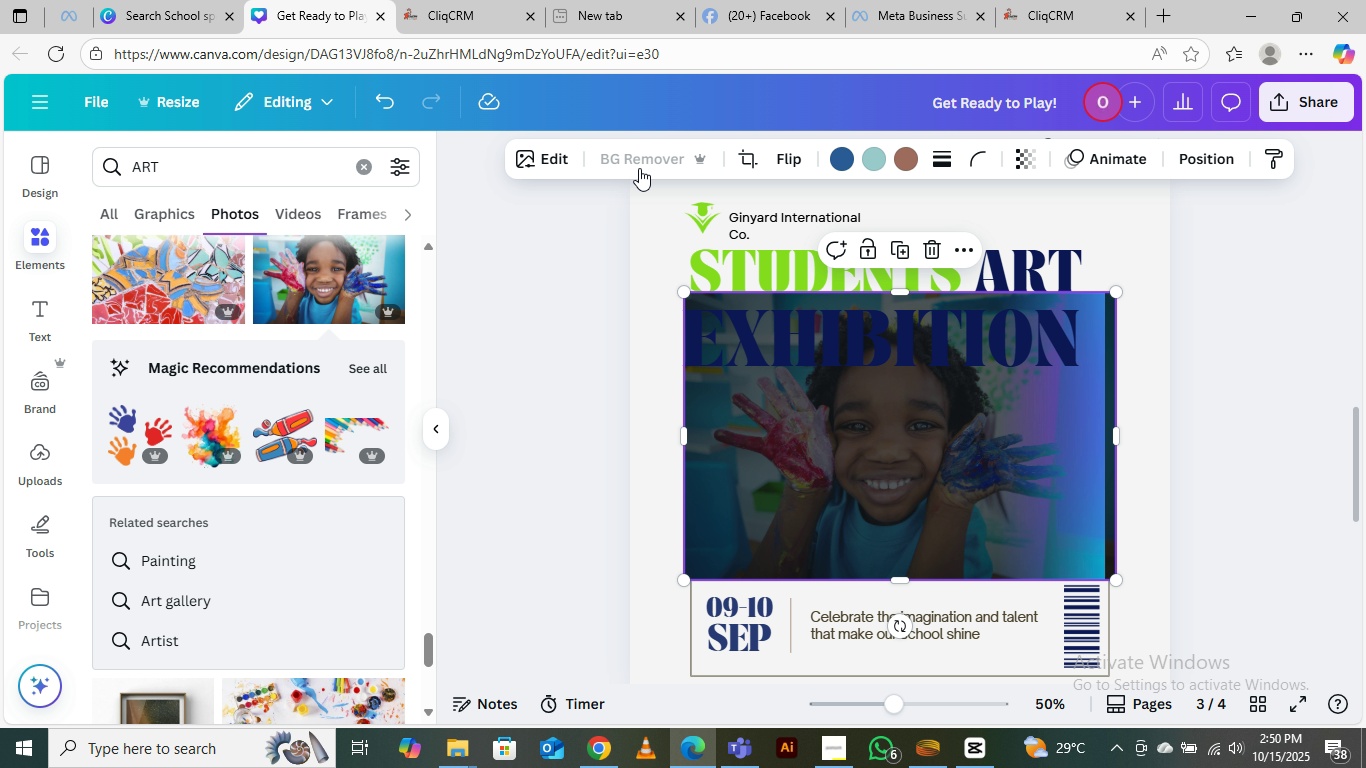 
left_click_drag(start_coordinate=[906, 516], to_coordinate=[915, 635])
 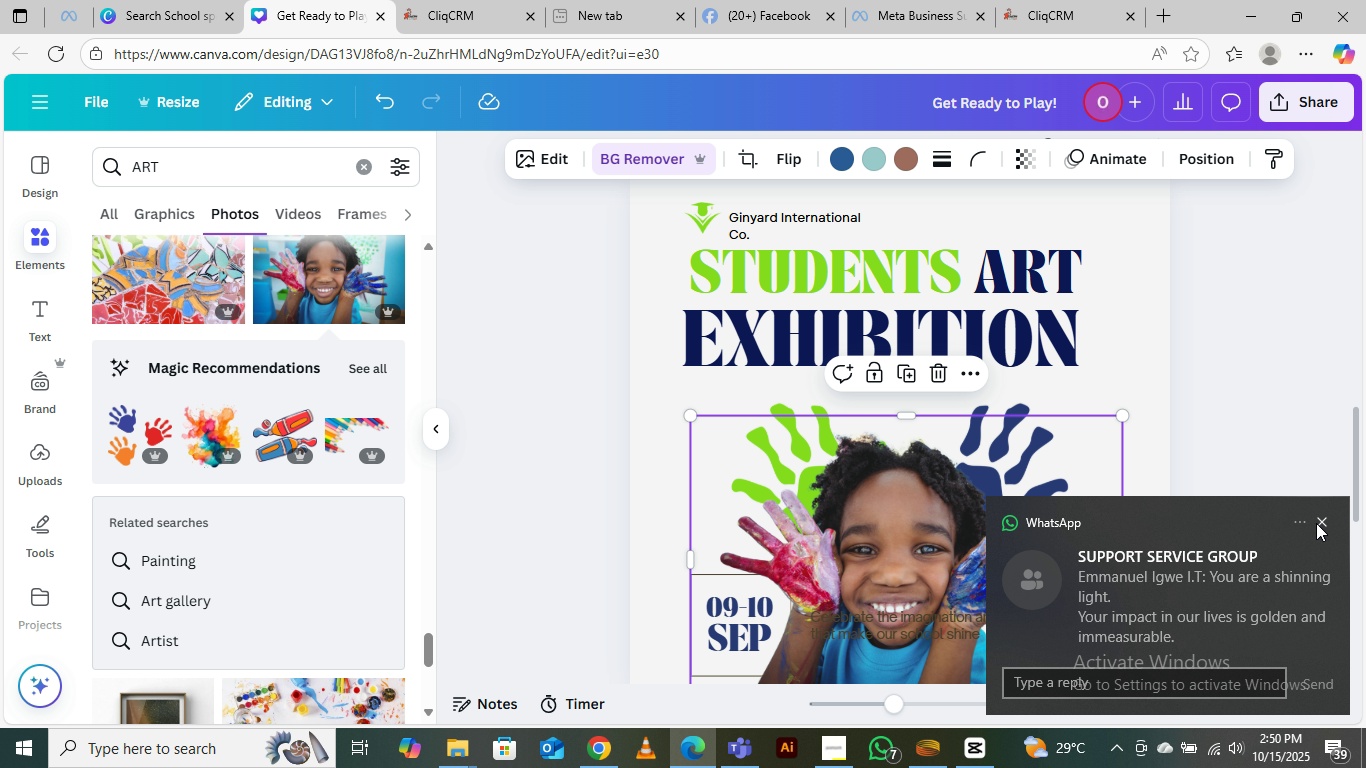 
left_click([1320, 523])
 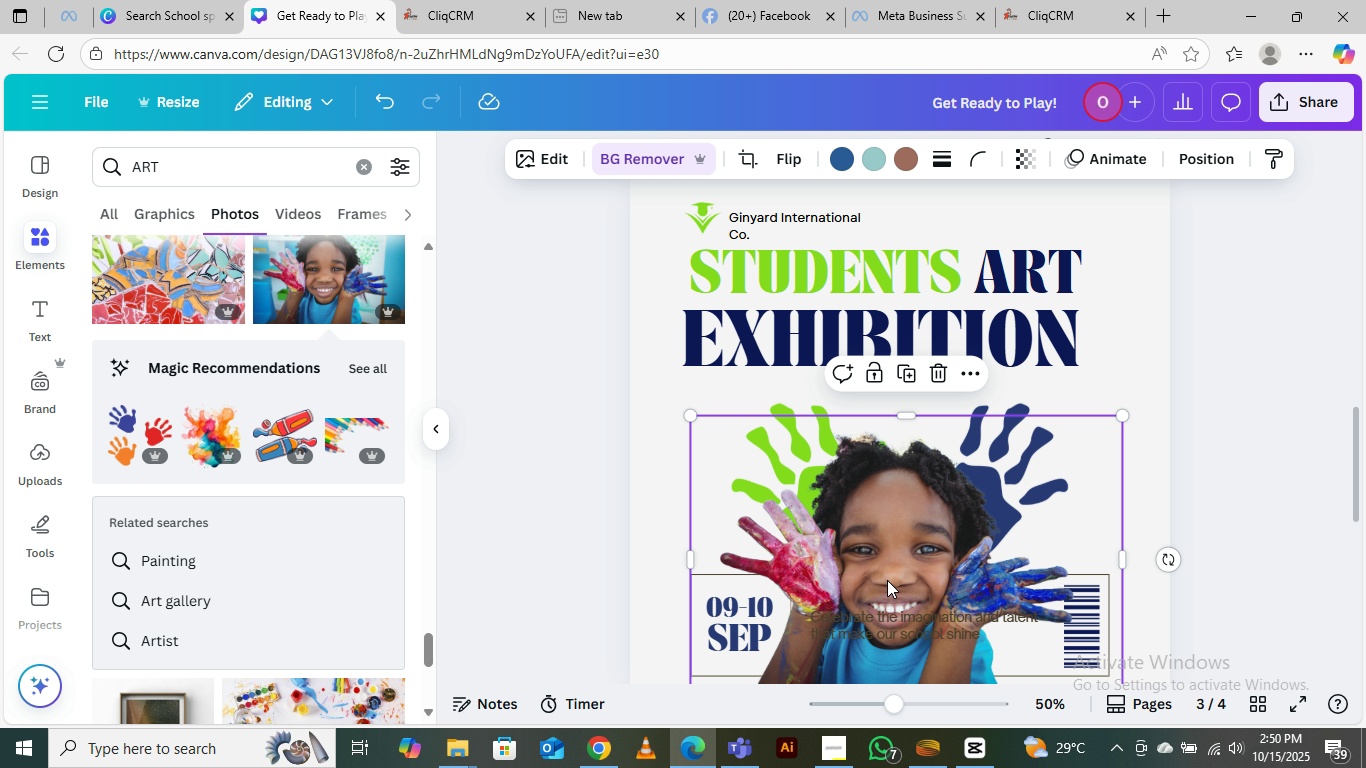 
left_click_drag(start_coordinate=[883, 576], to_coordinate=[897, 525])
 